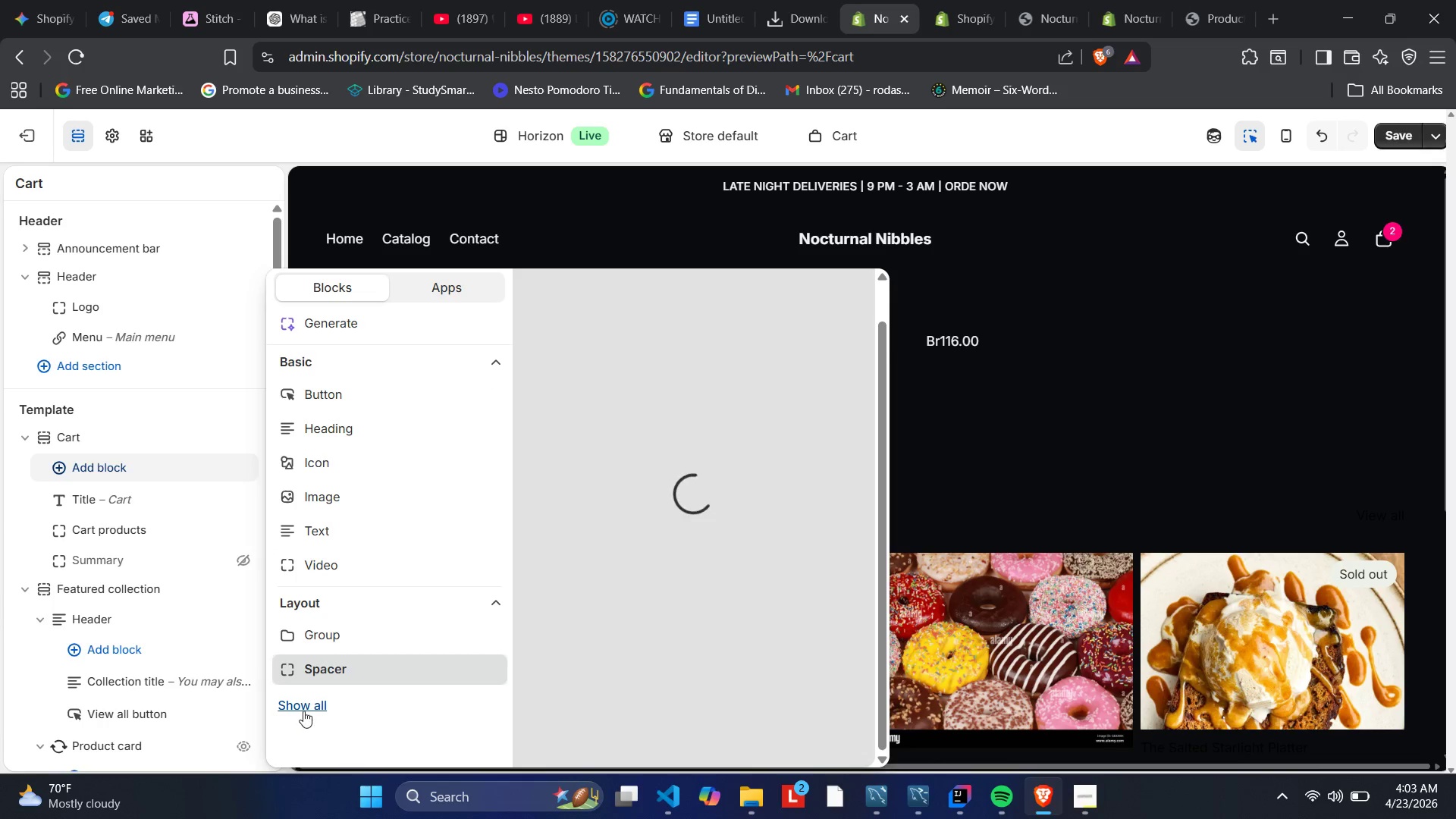 
left_click([303, 704])
 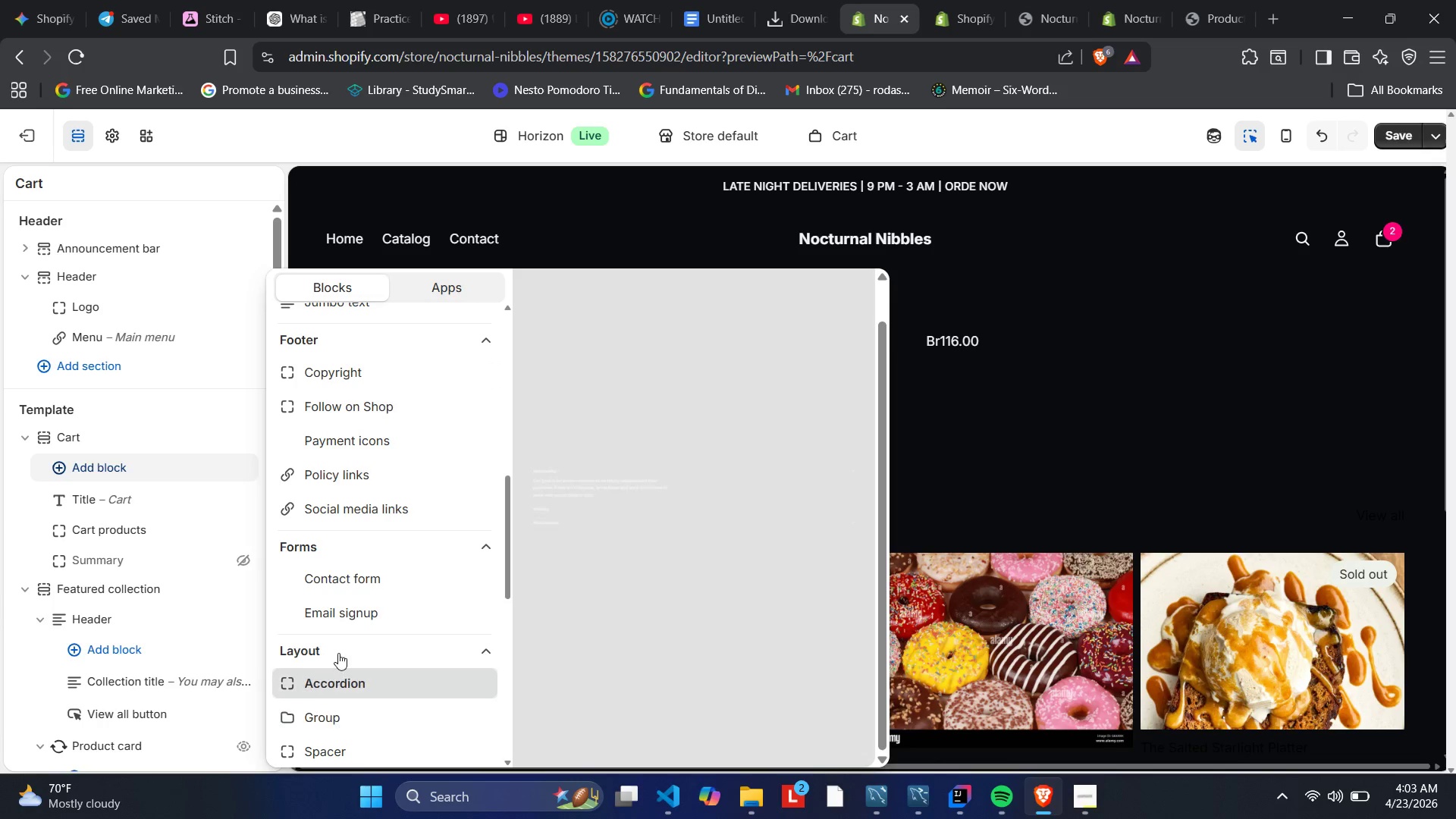 
scroll: coordinate [355, 571], scroll_direction: down, amount: 4.0
 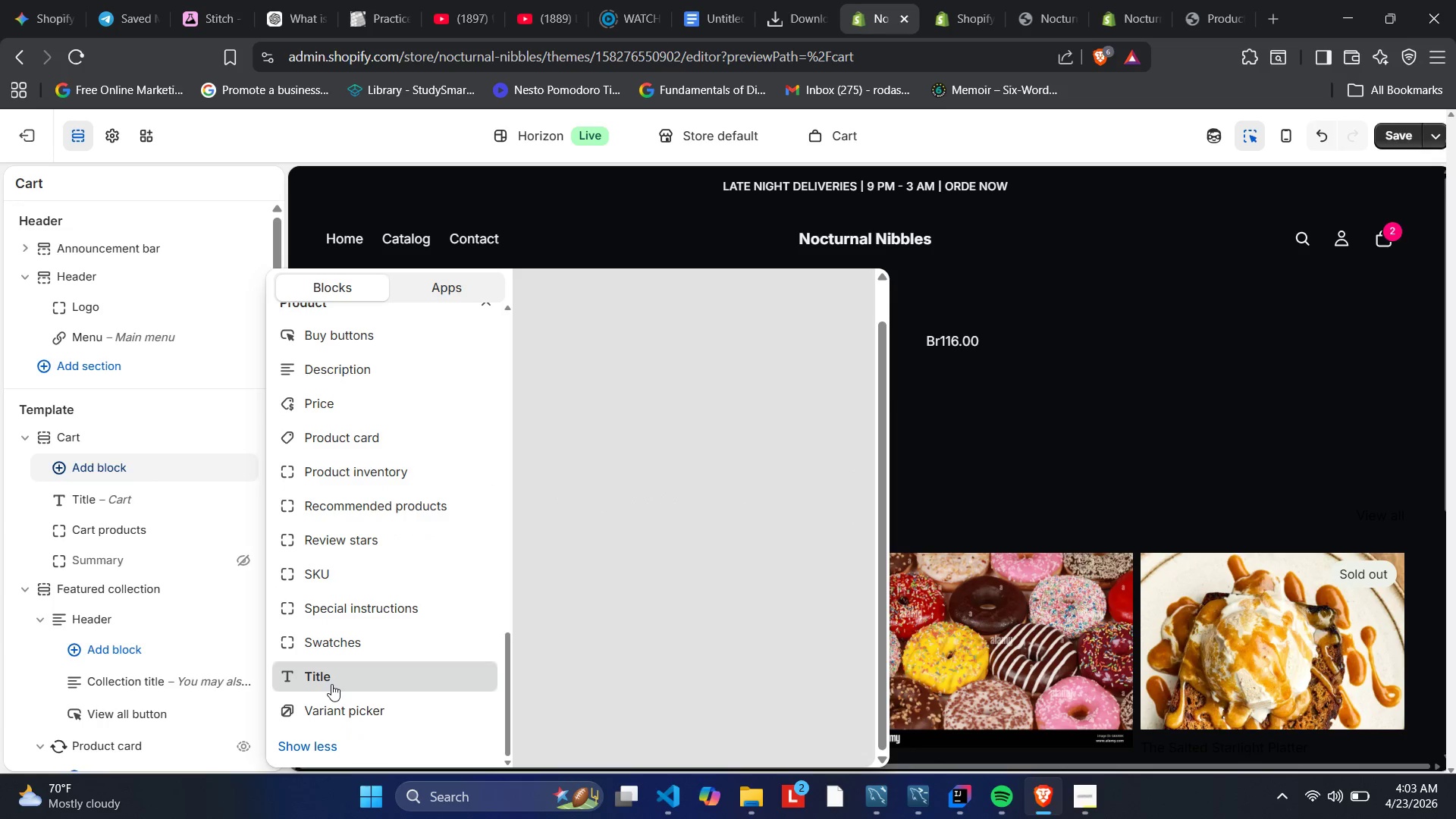 
scroll: coordinate [360, 518], scroll_direction: up, amount: 4.0
 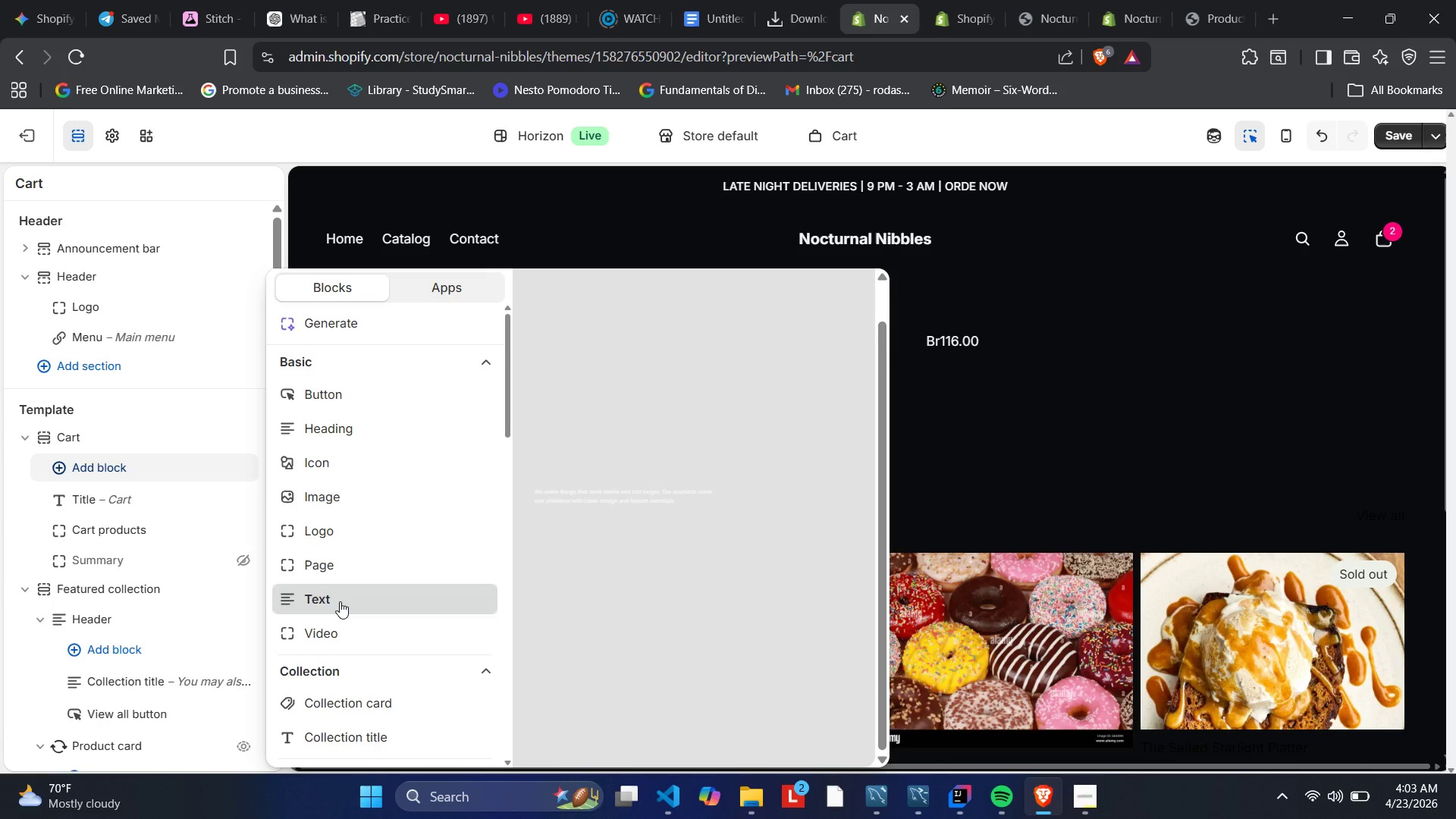 
wait(18.27)
 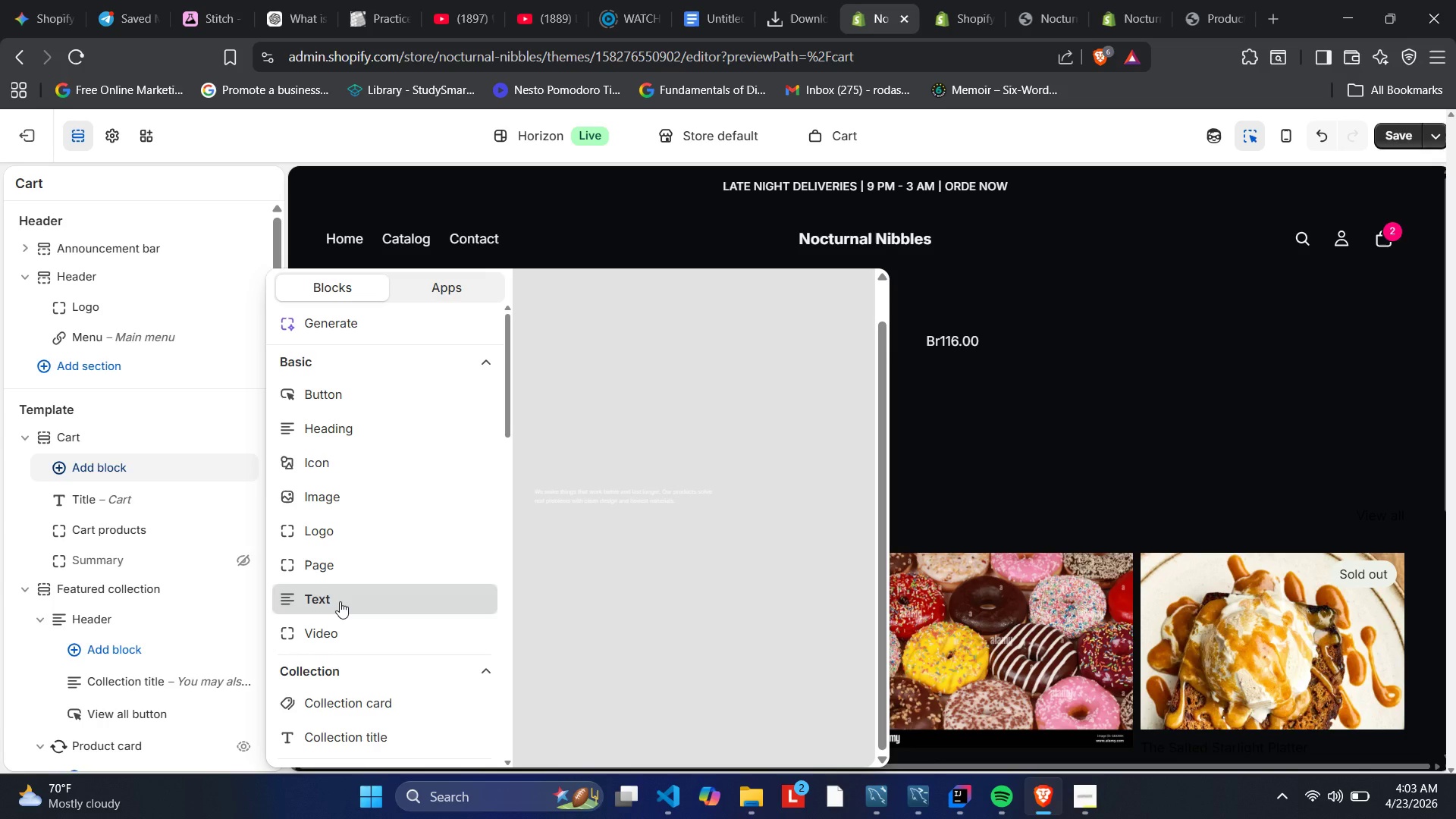 
left_click_drag(start_coordinate=[370, 627], to_coordinate=[393, 657])
 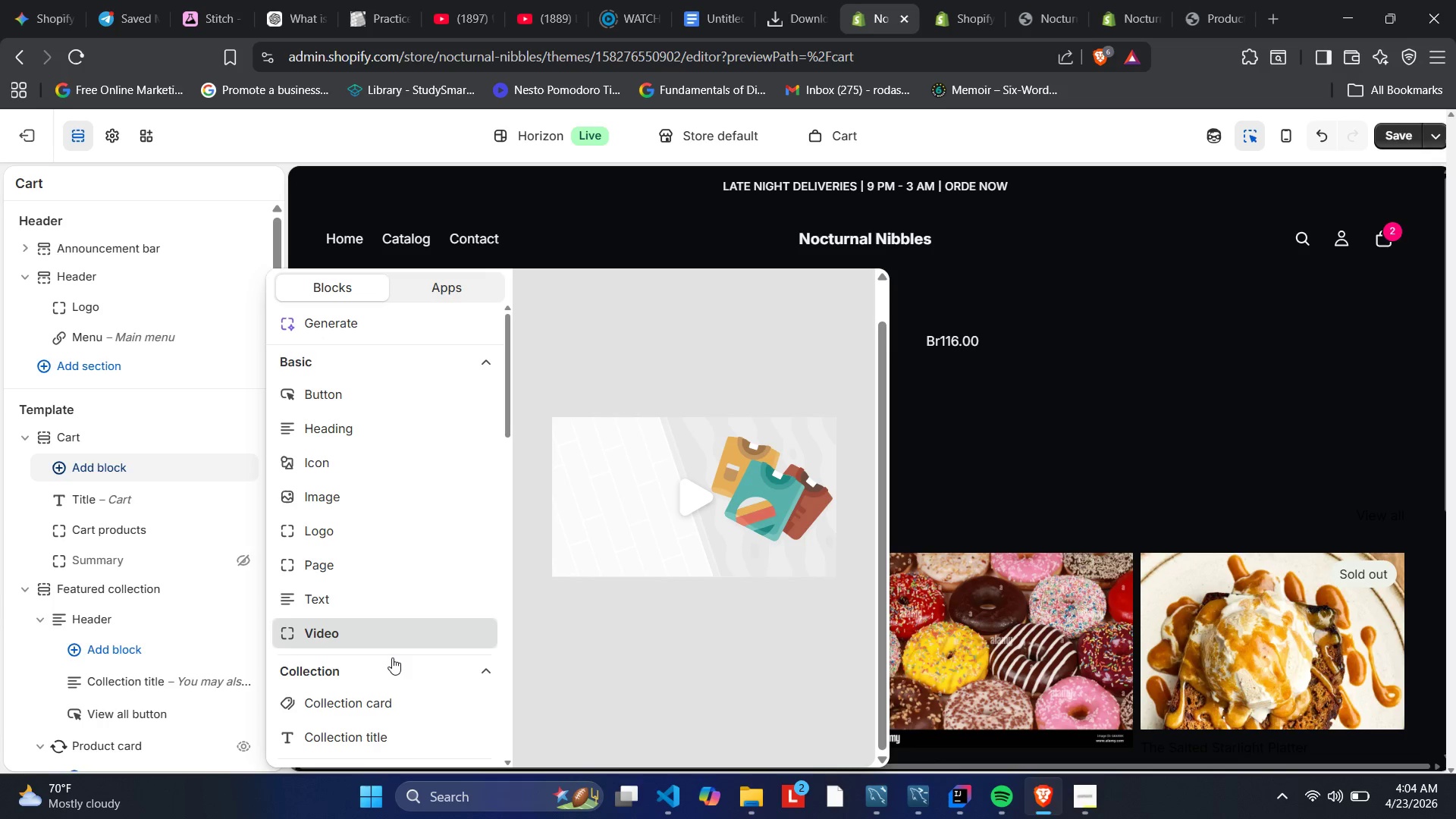 
wait(28.39)
 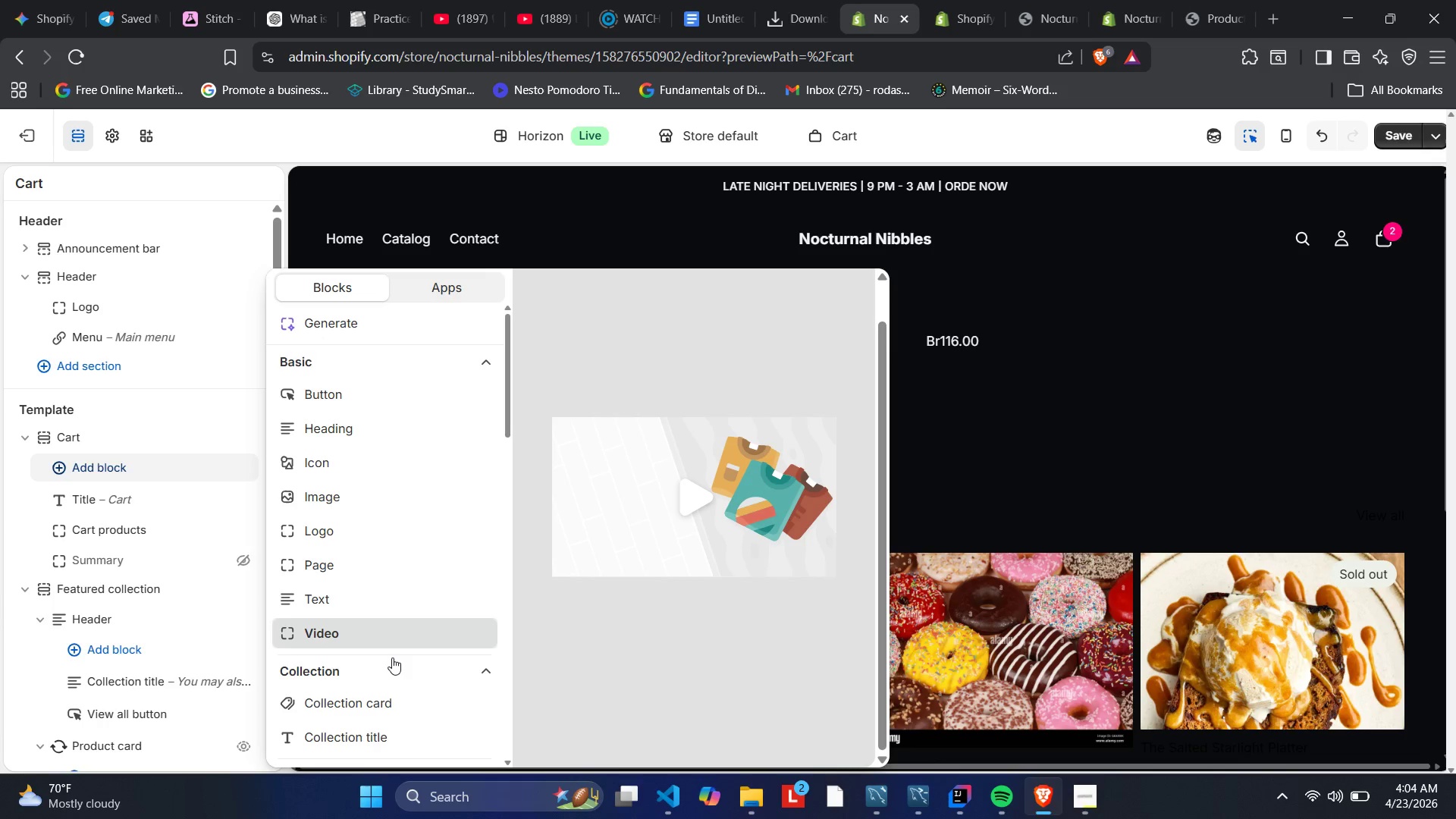 
left_click([230, 303])
 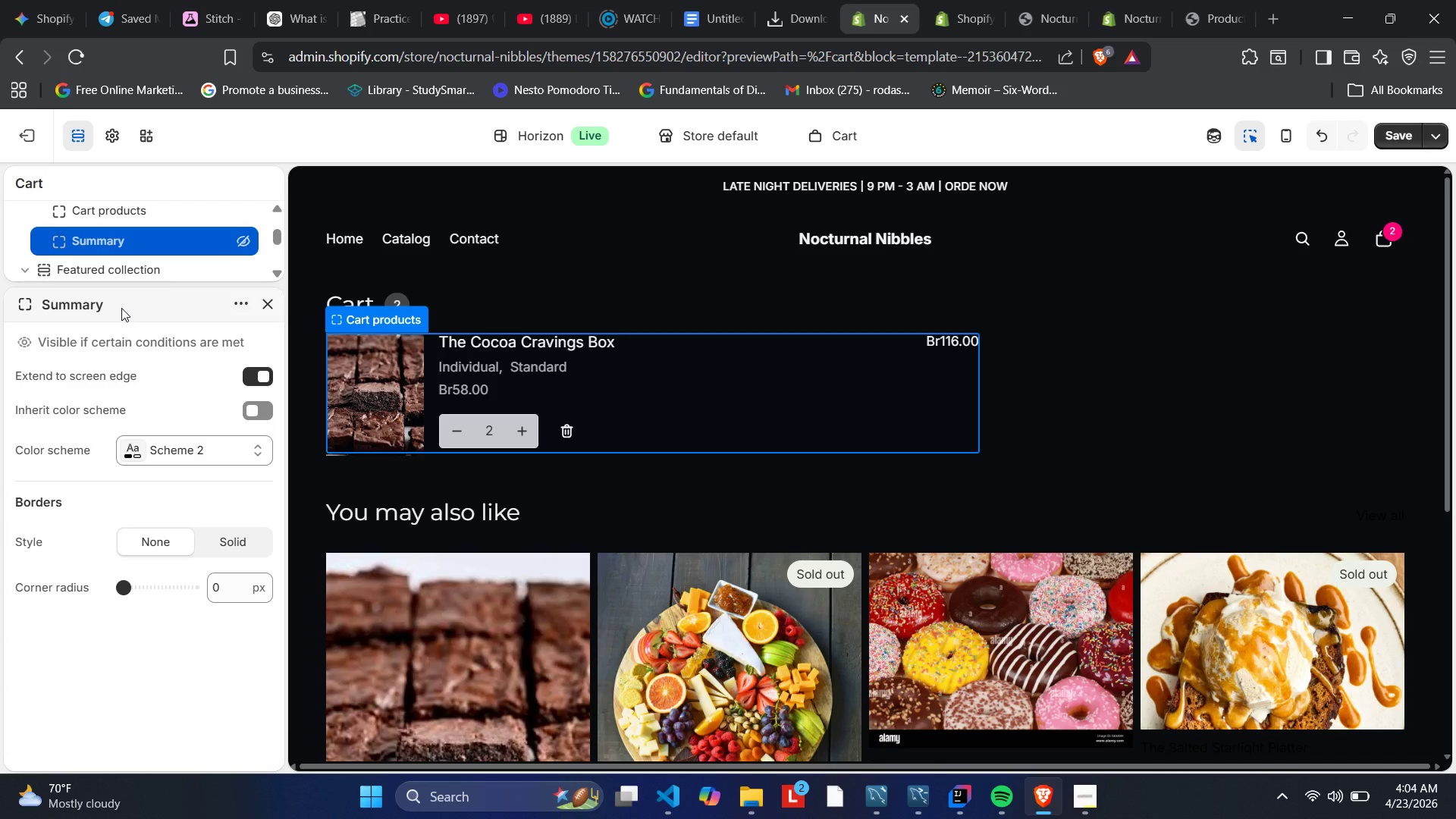 
wait(20.19)
 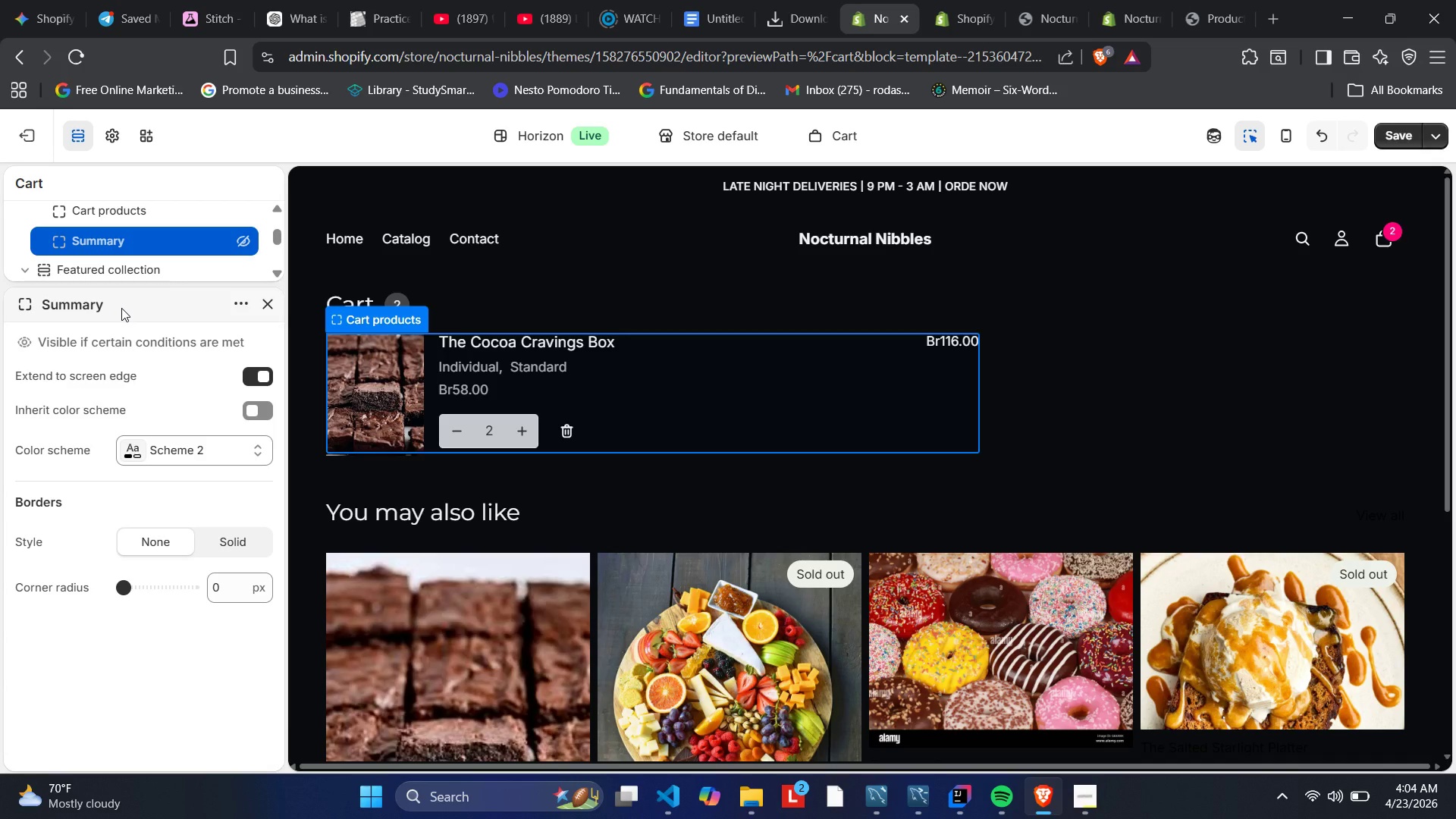 
left_click([250, 246])
 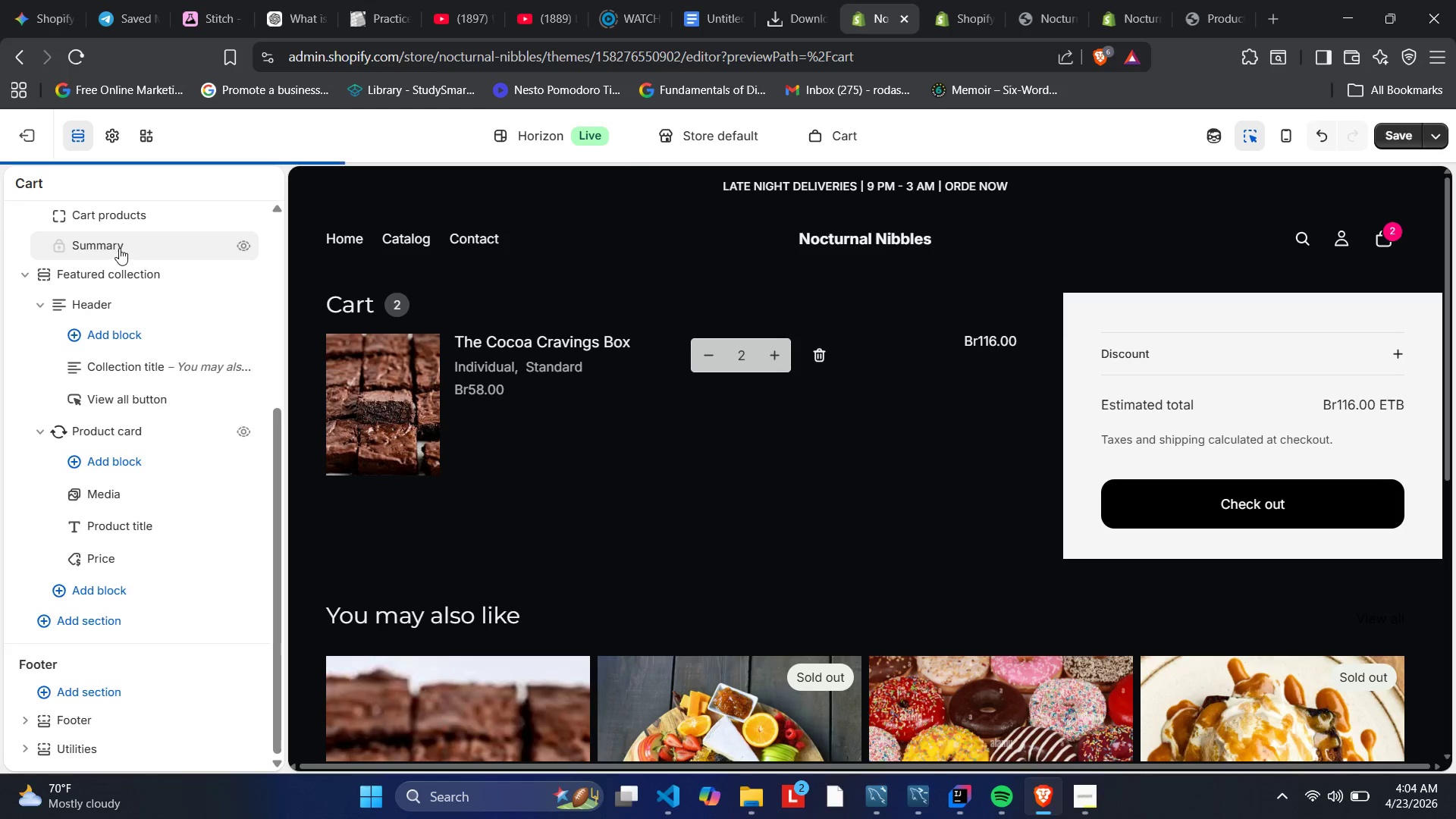 
left_click([119, 245])
 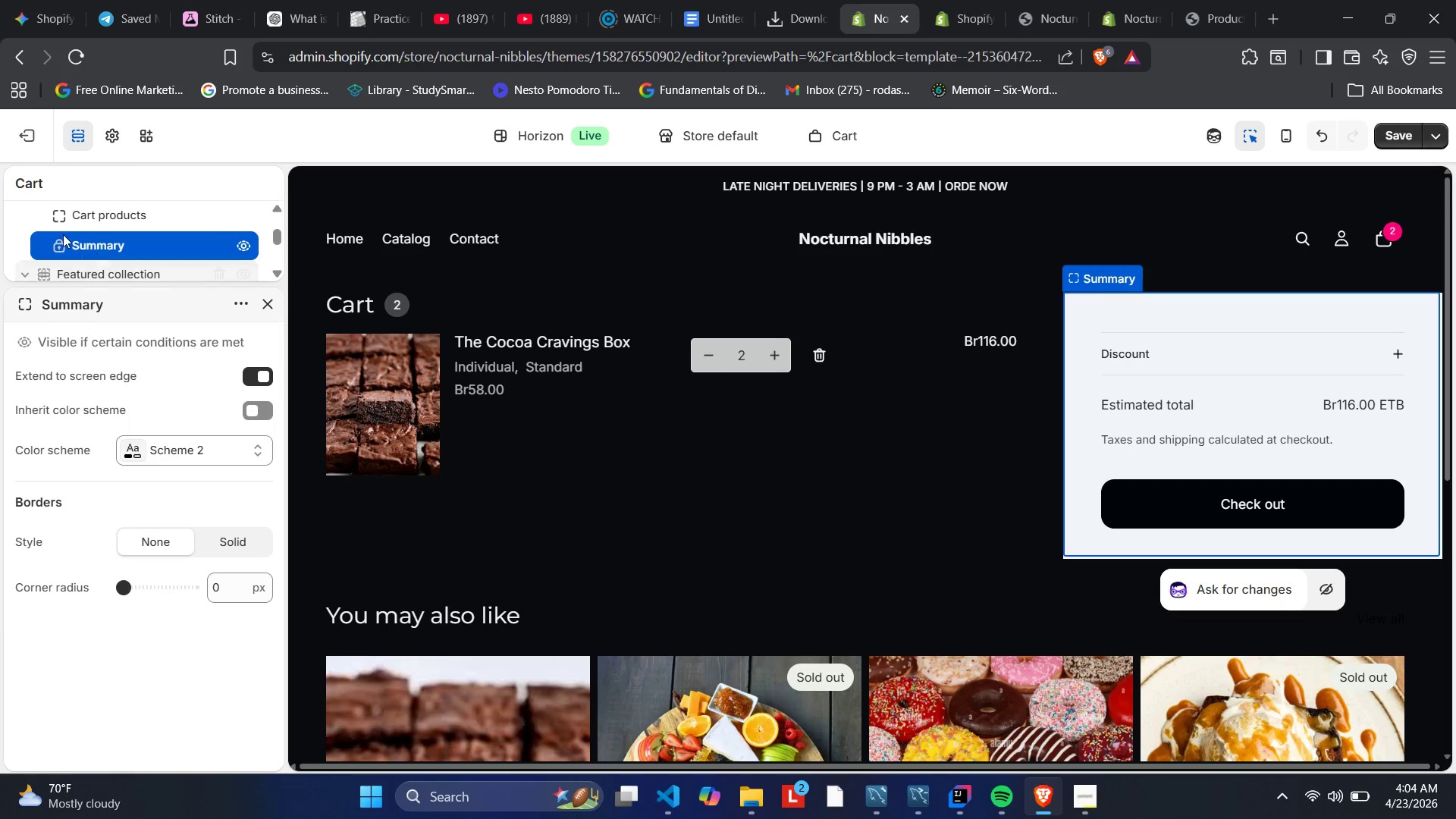 
left_click([84, 237])
 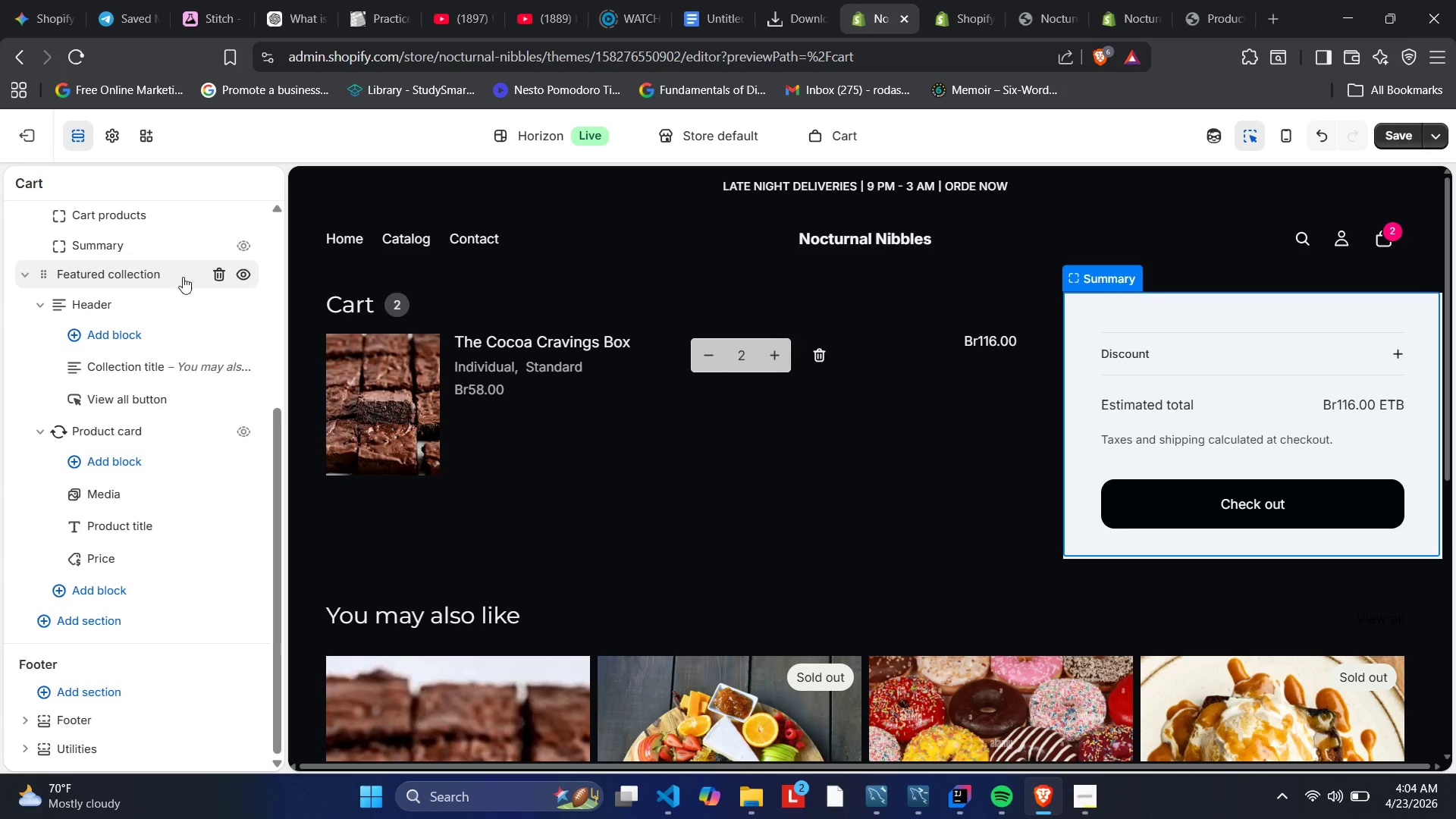 
left_click([121, 240])
 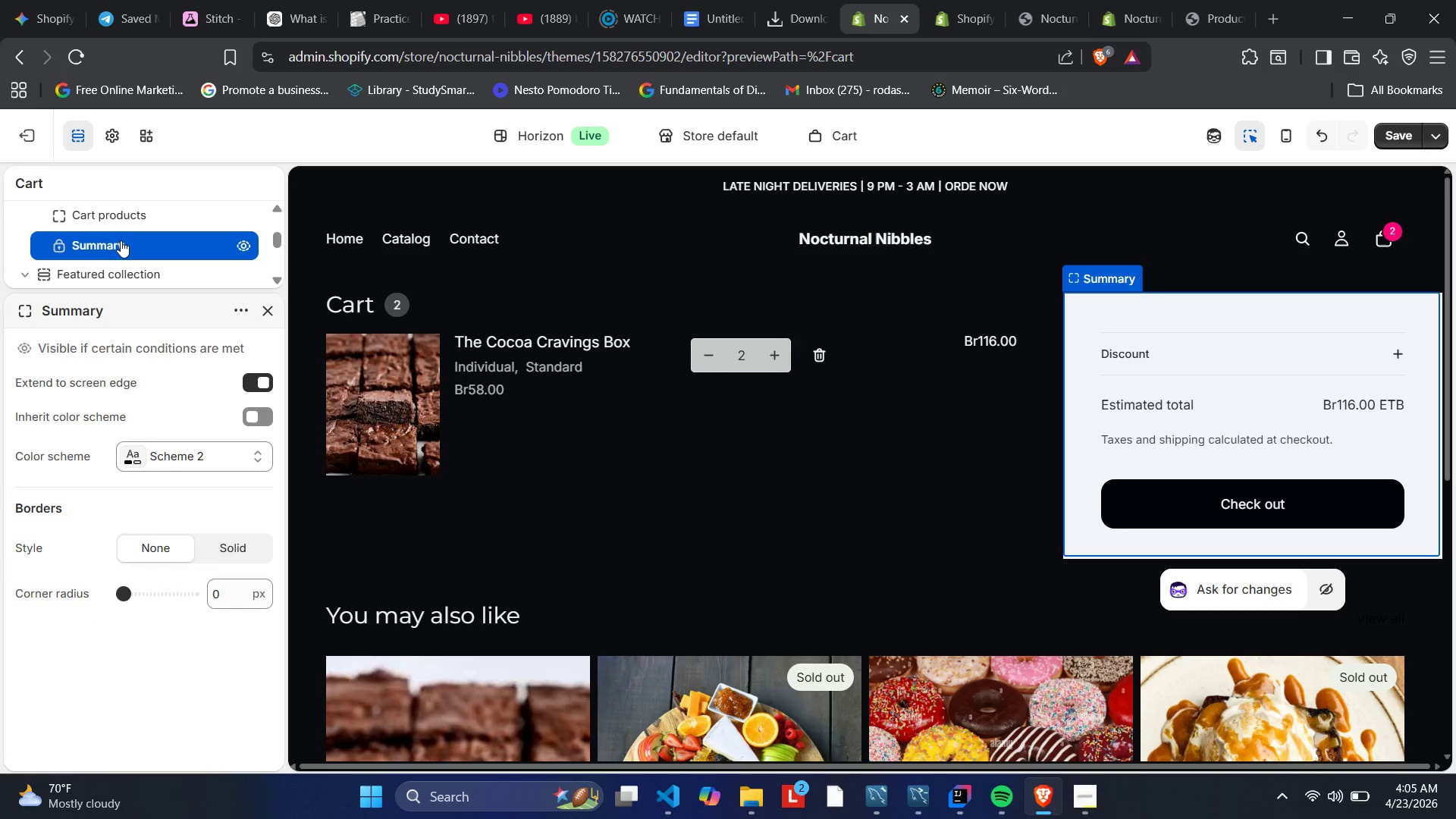 
left_click([121, 240])
 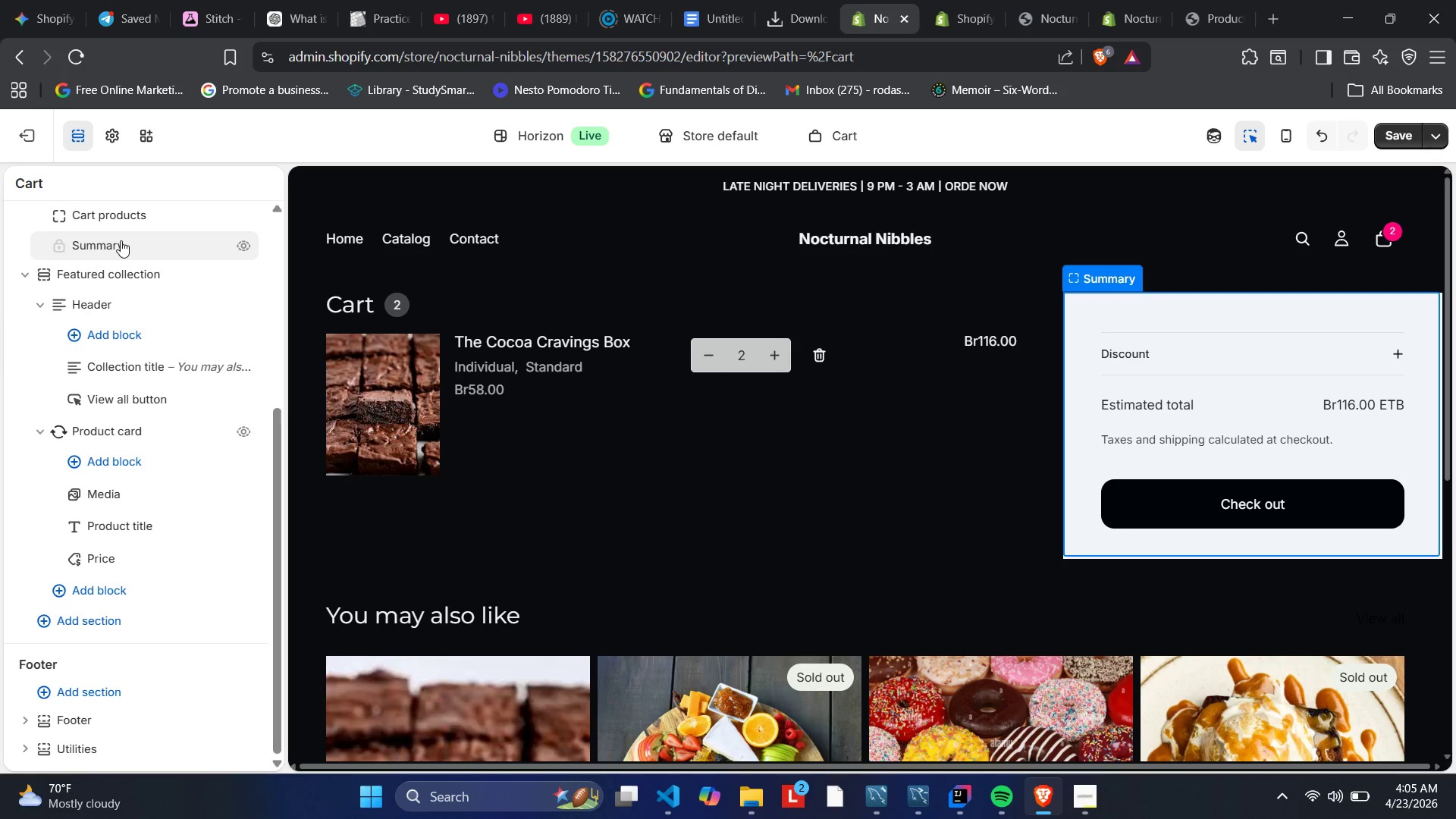 
left_click([121, 241])
 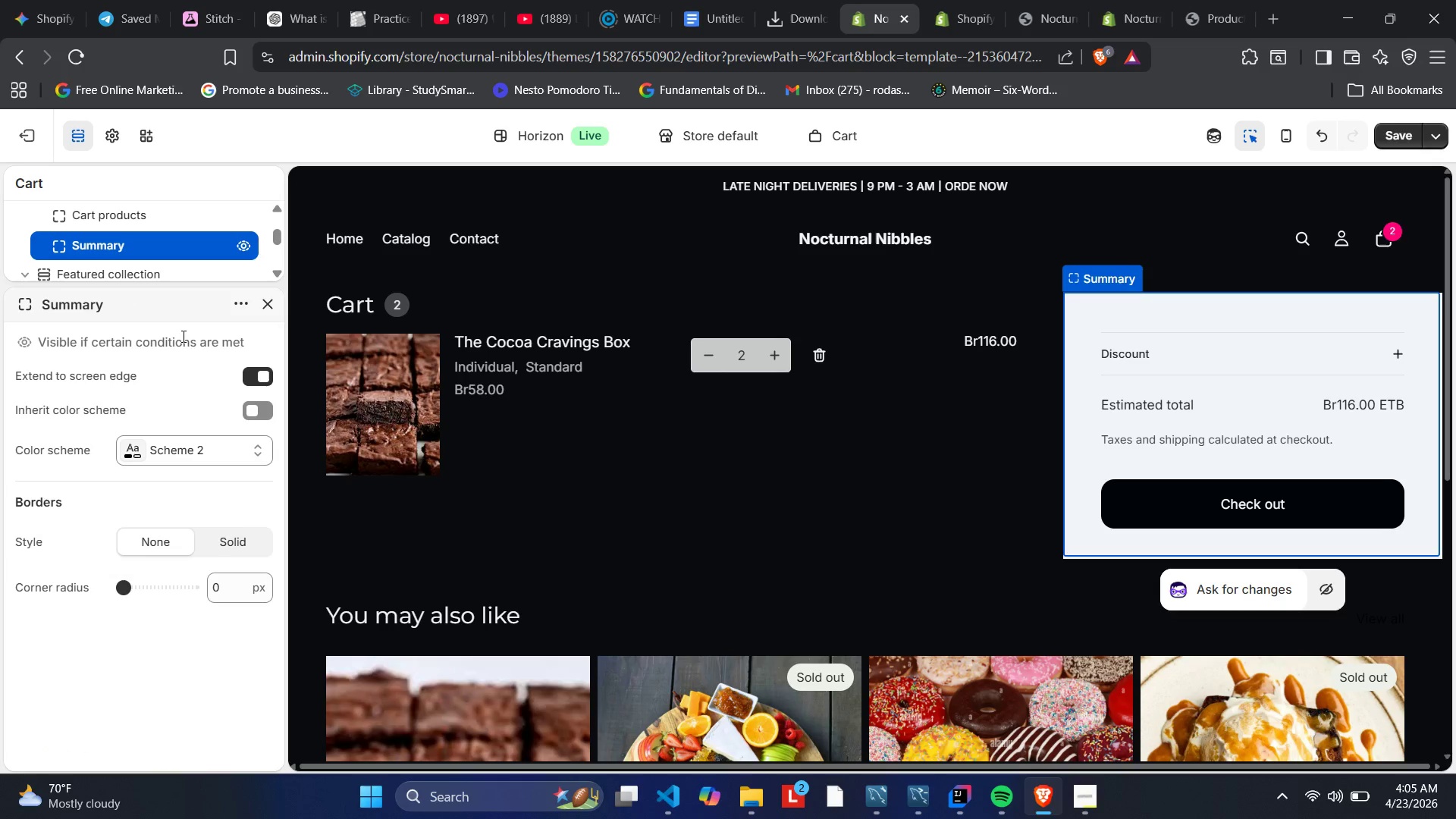 
left_click_drag(start_coordinate=[247, 309], to_coordinate=[243, 305])
 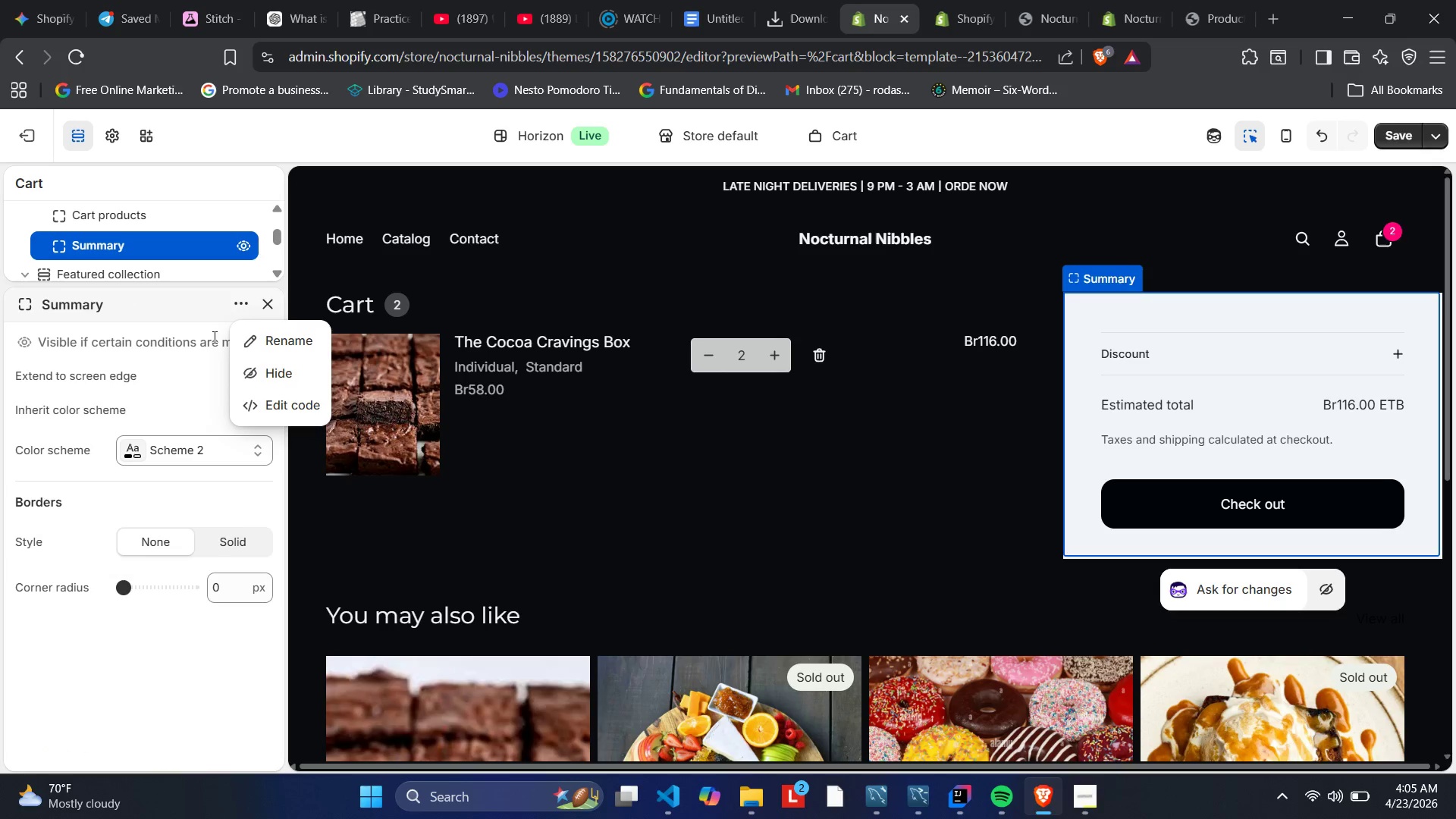 
left_click([163, 300])
 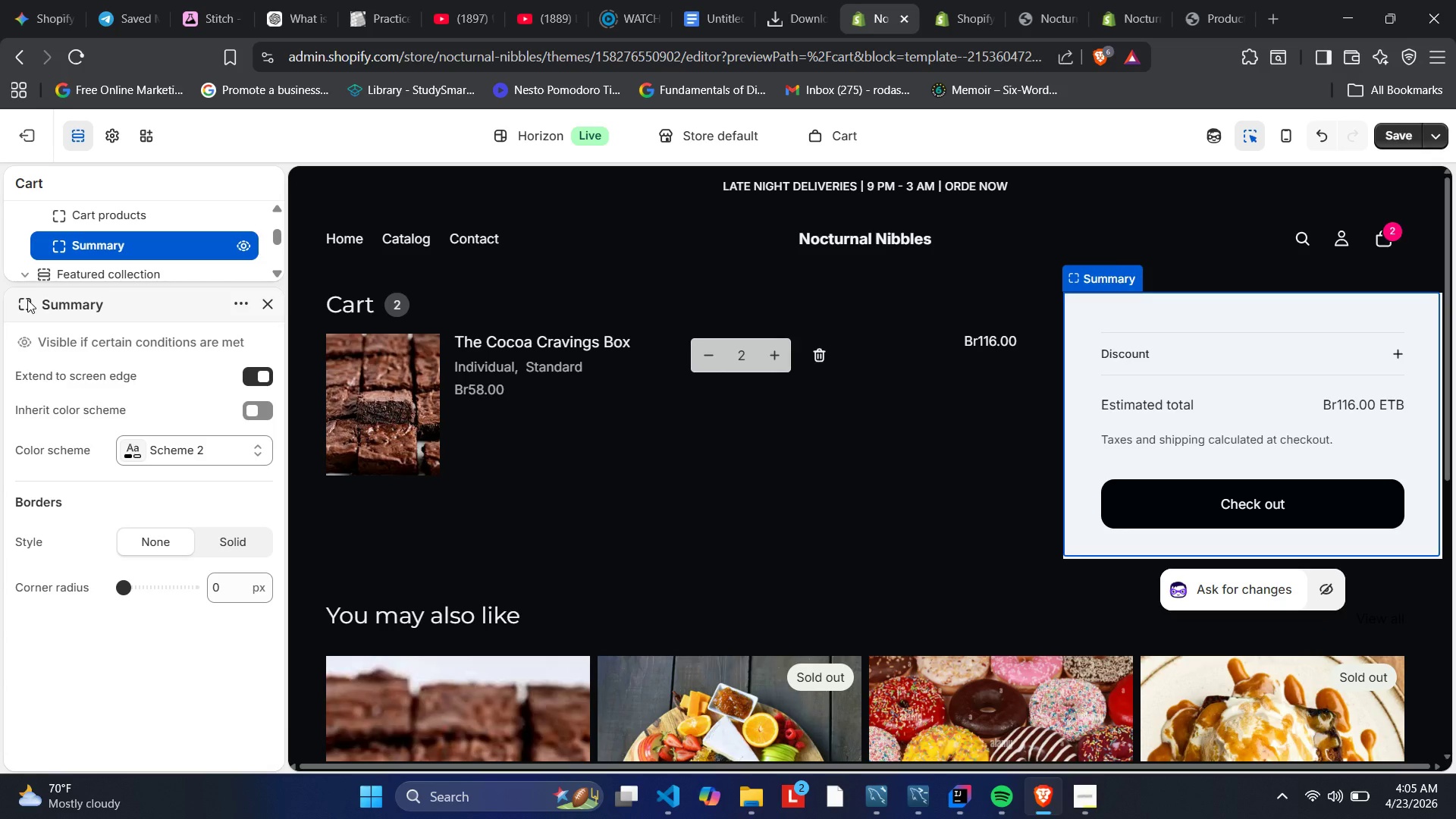 
left_click([27, 300])
 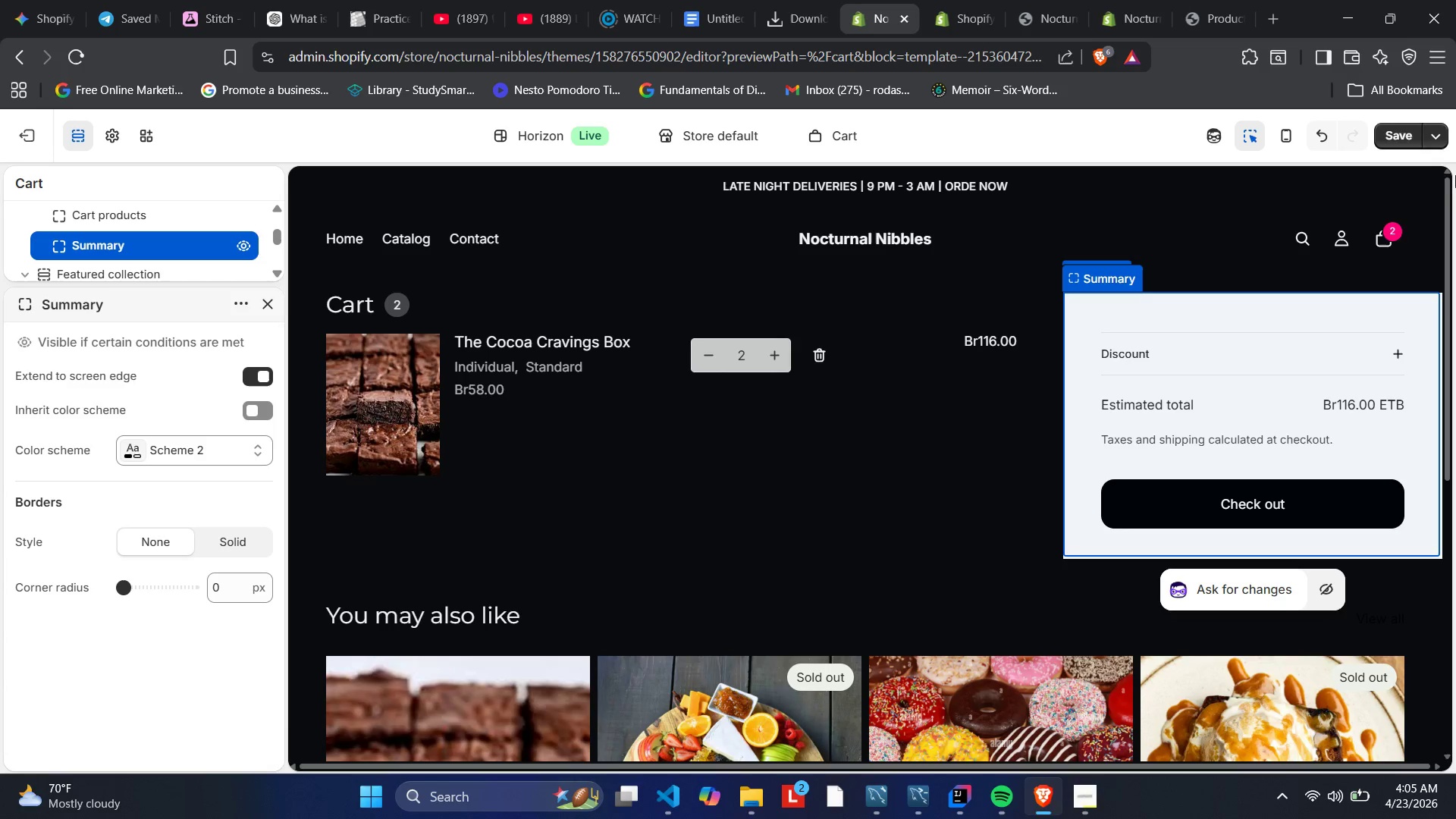 
wait(50.3)
 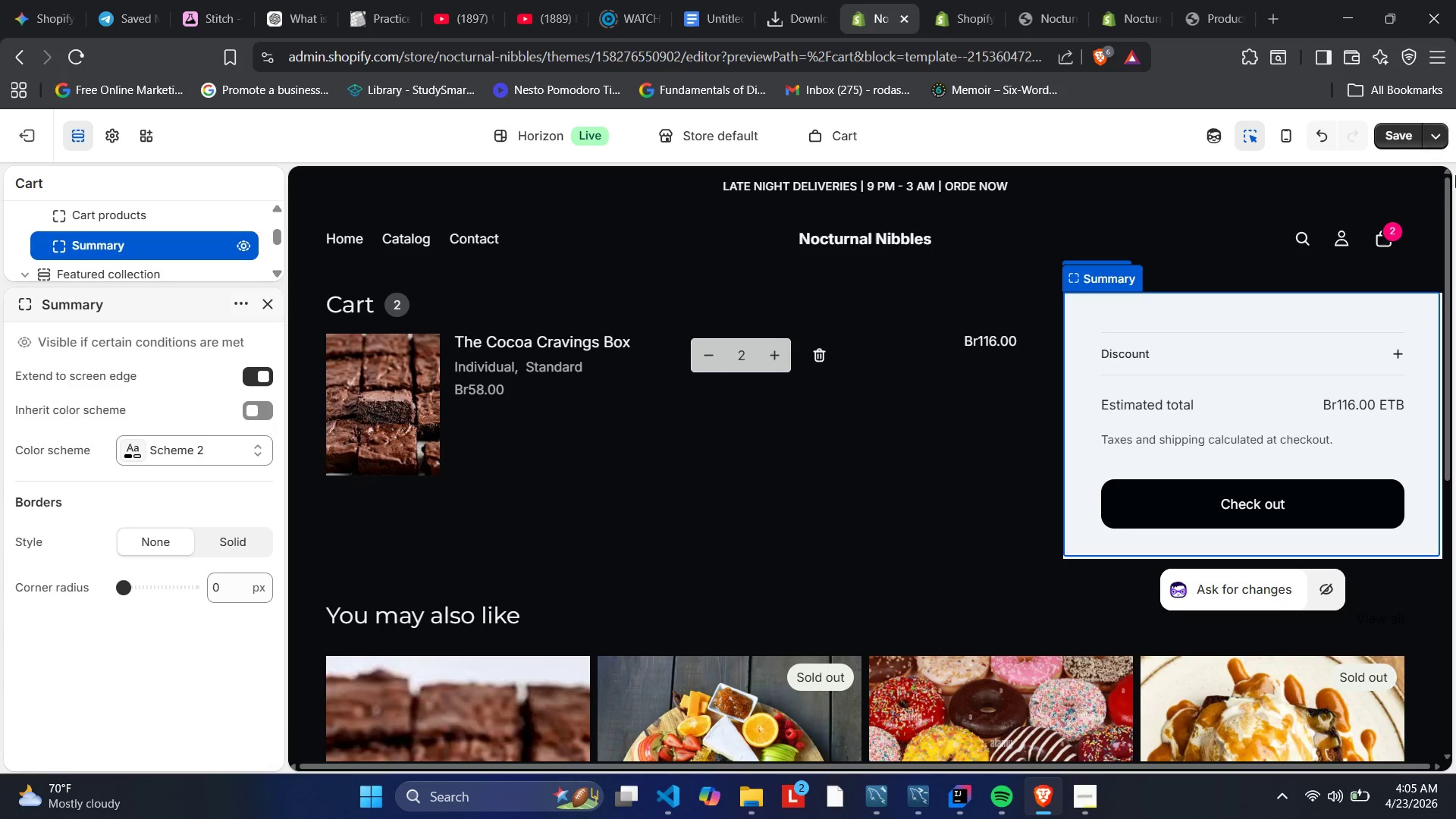 
left_click_drag(start_coordinate=[1271, 767], to_coordinate=[1197, 670])
 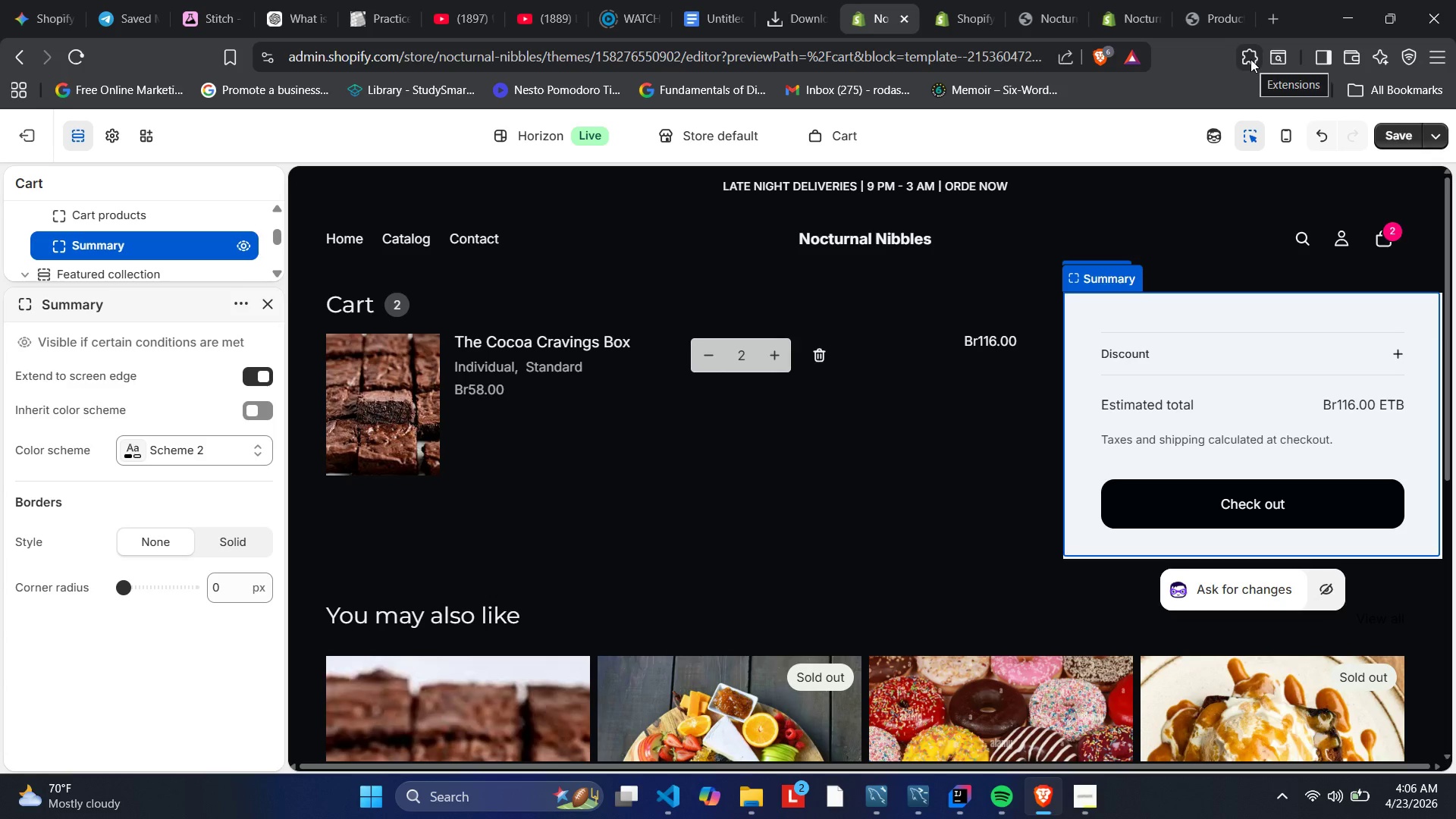 
wait(41.06)
 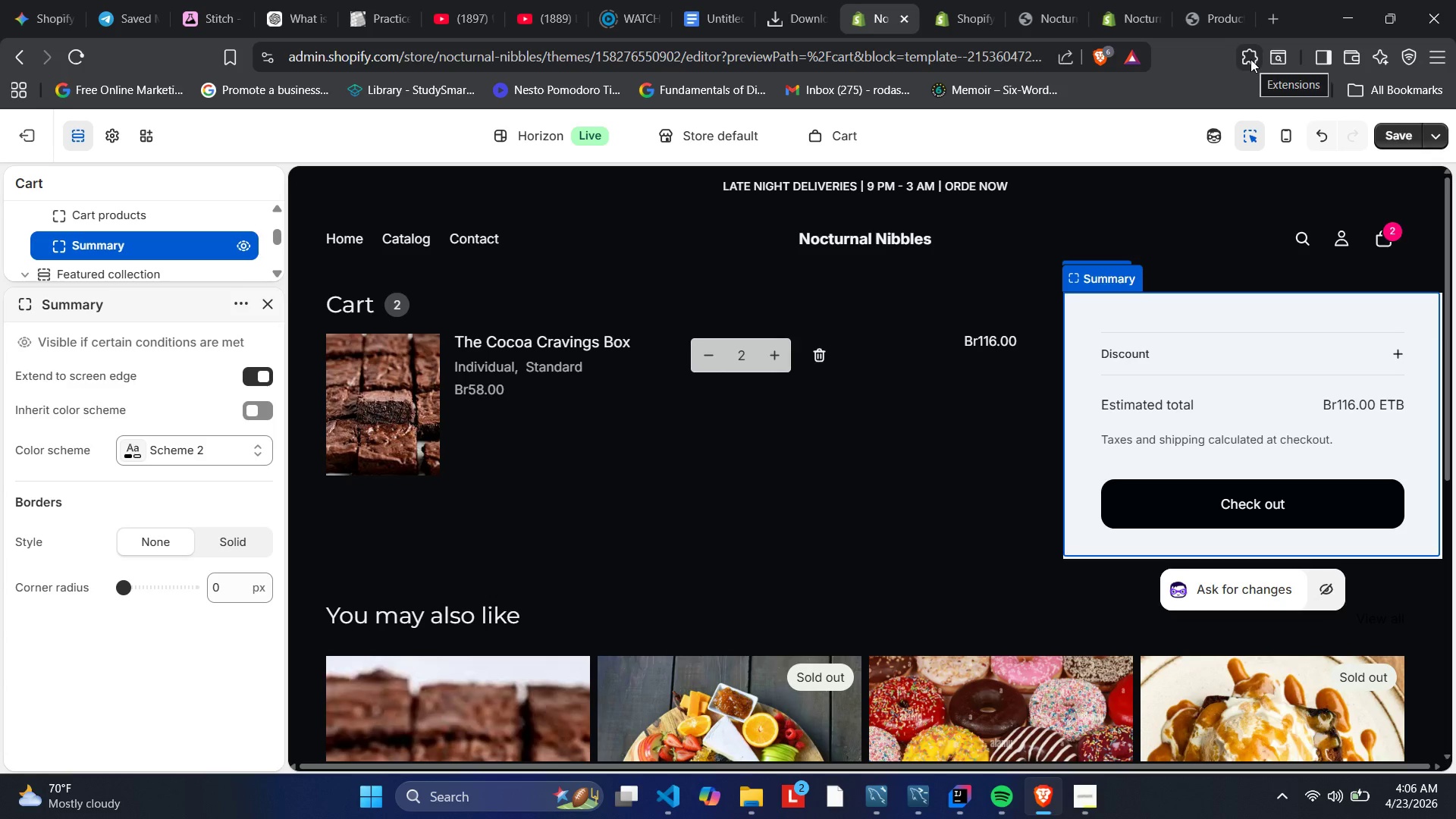 
mouse_move([1266, 127])
 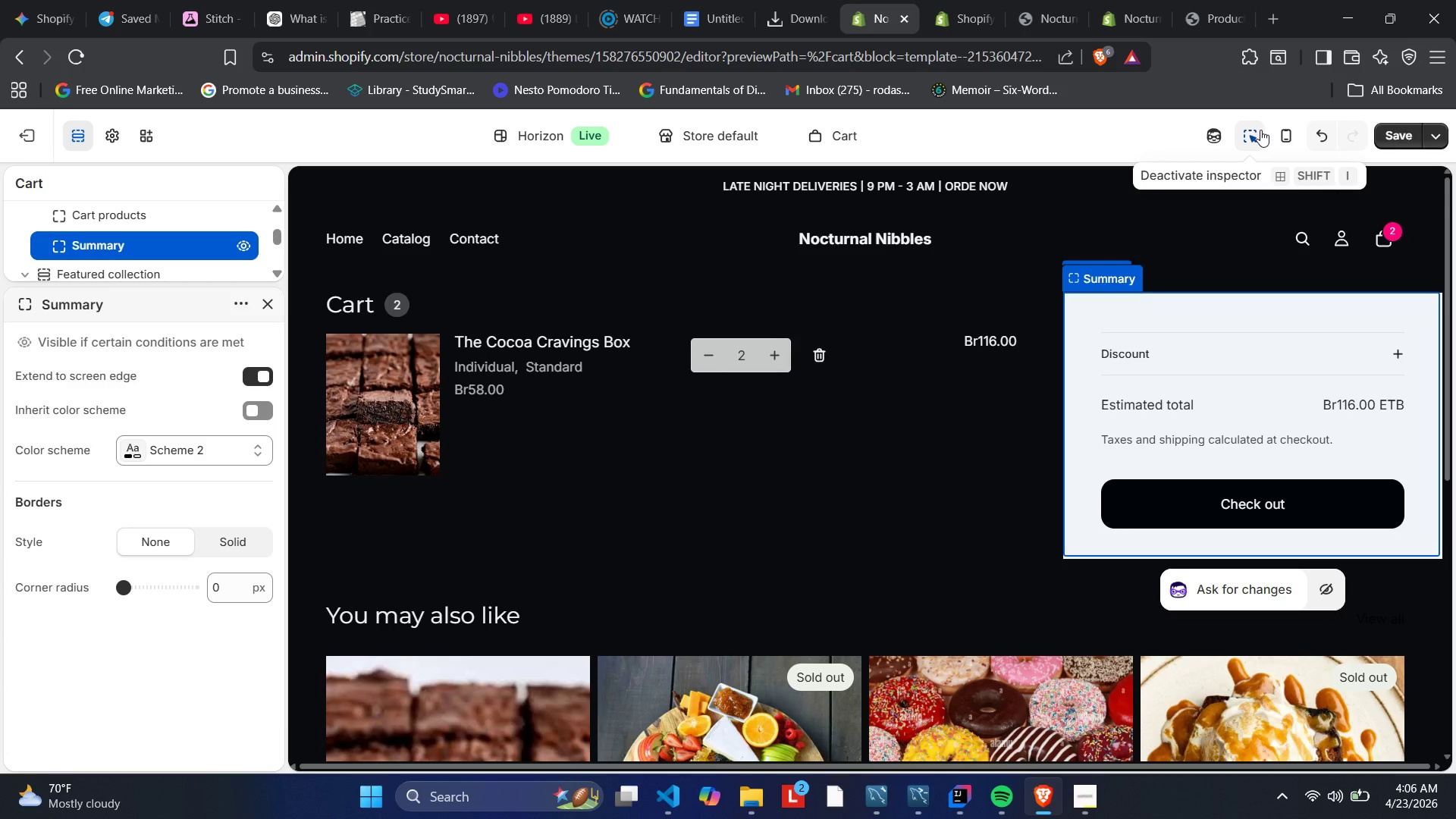 
wait(7.47)
 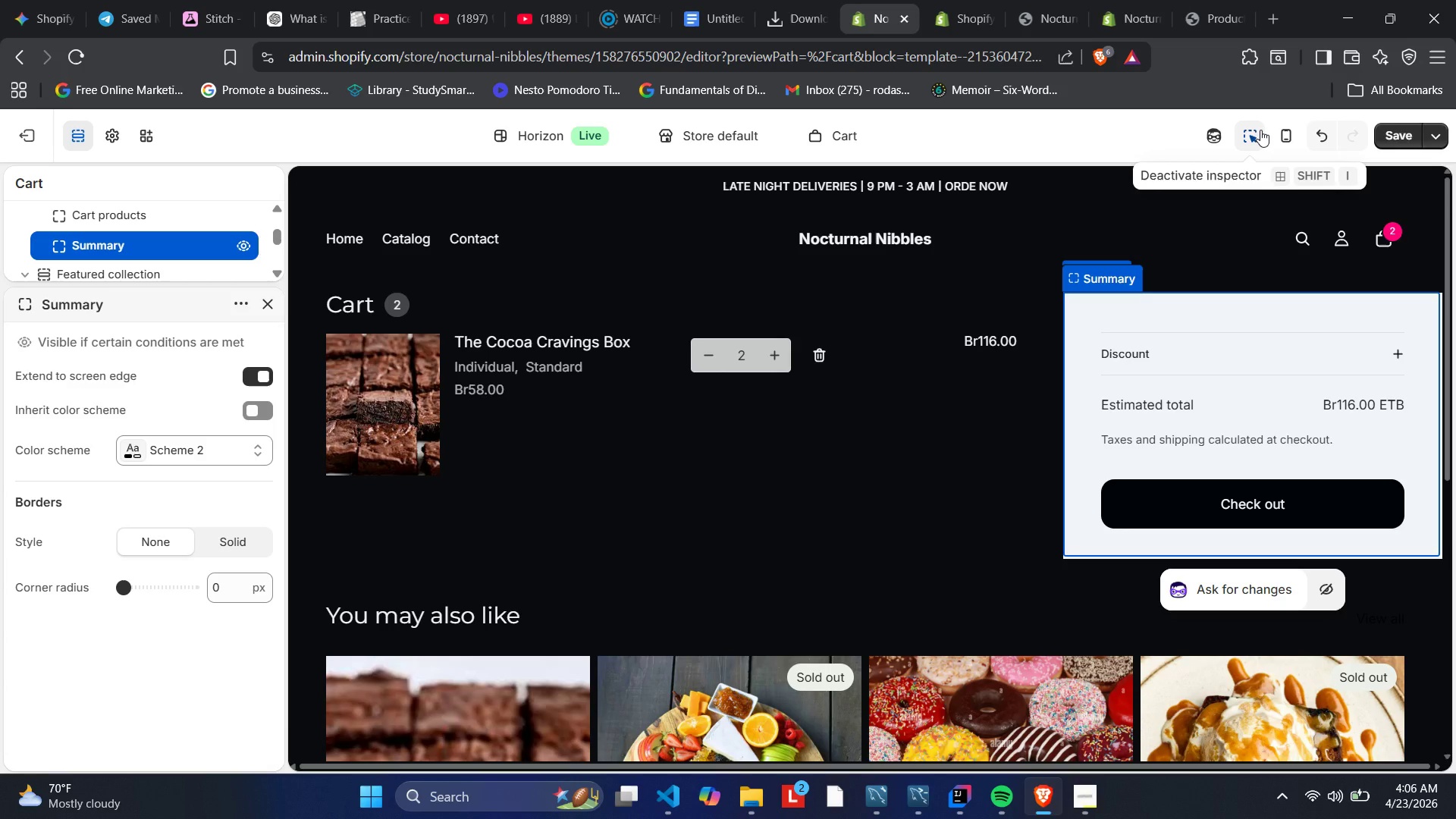 
left_click([1260, 130])
 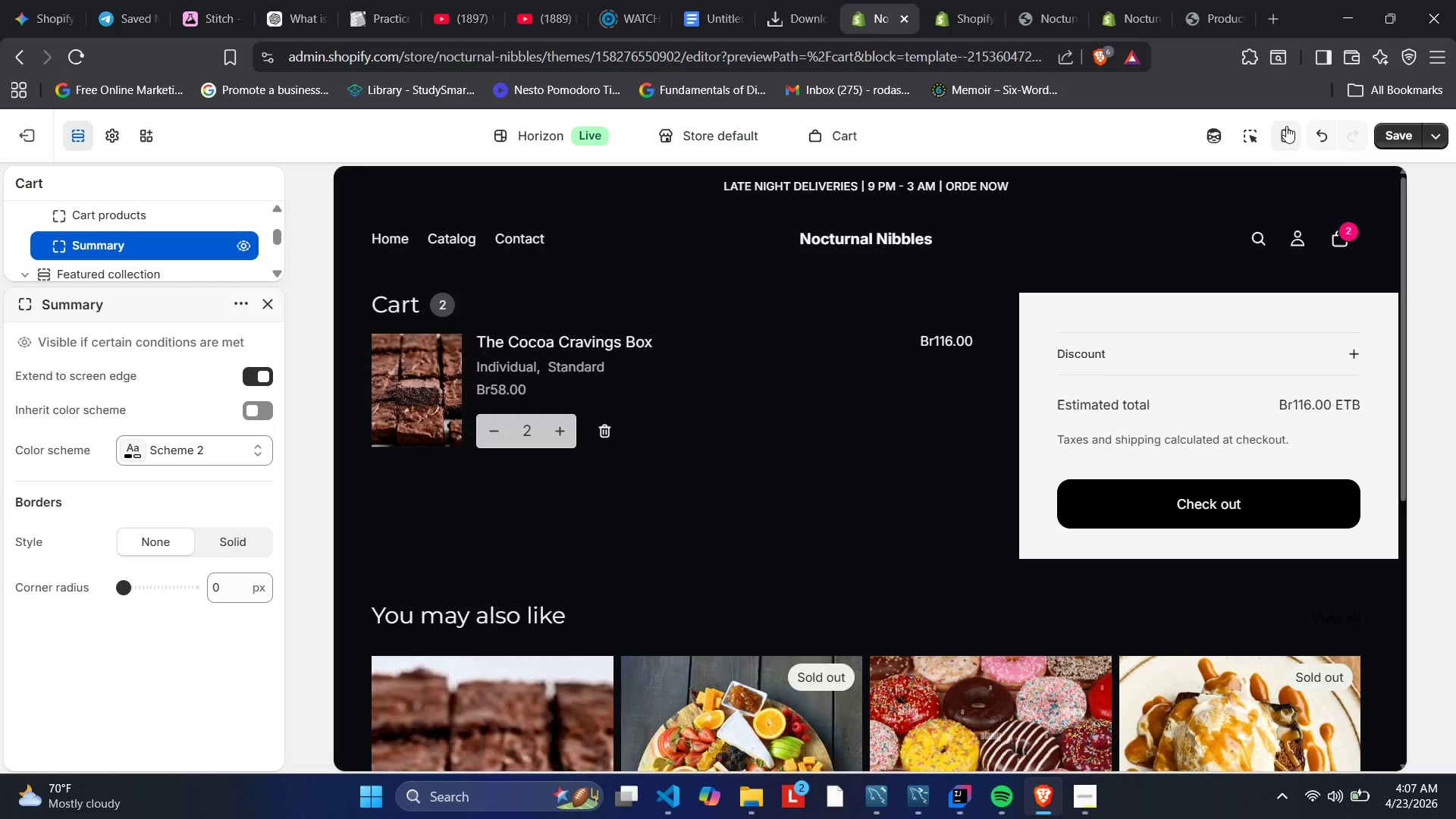 
wait(11.88)
 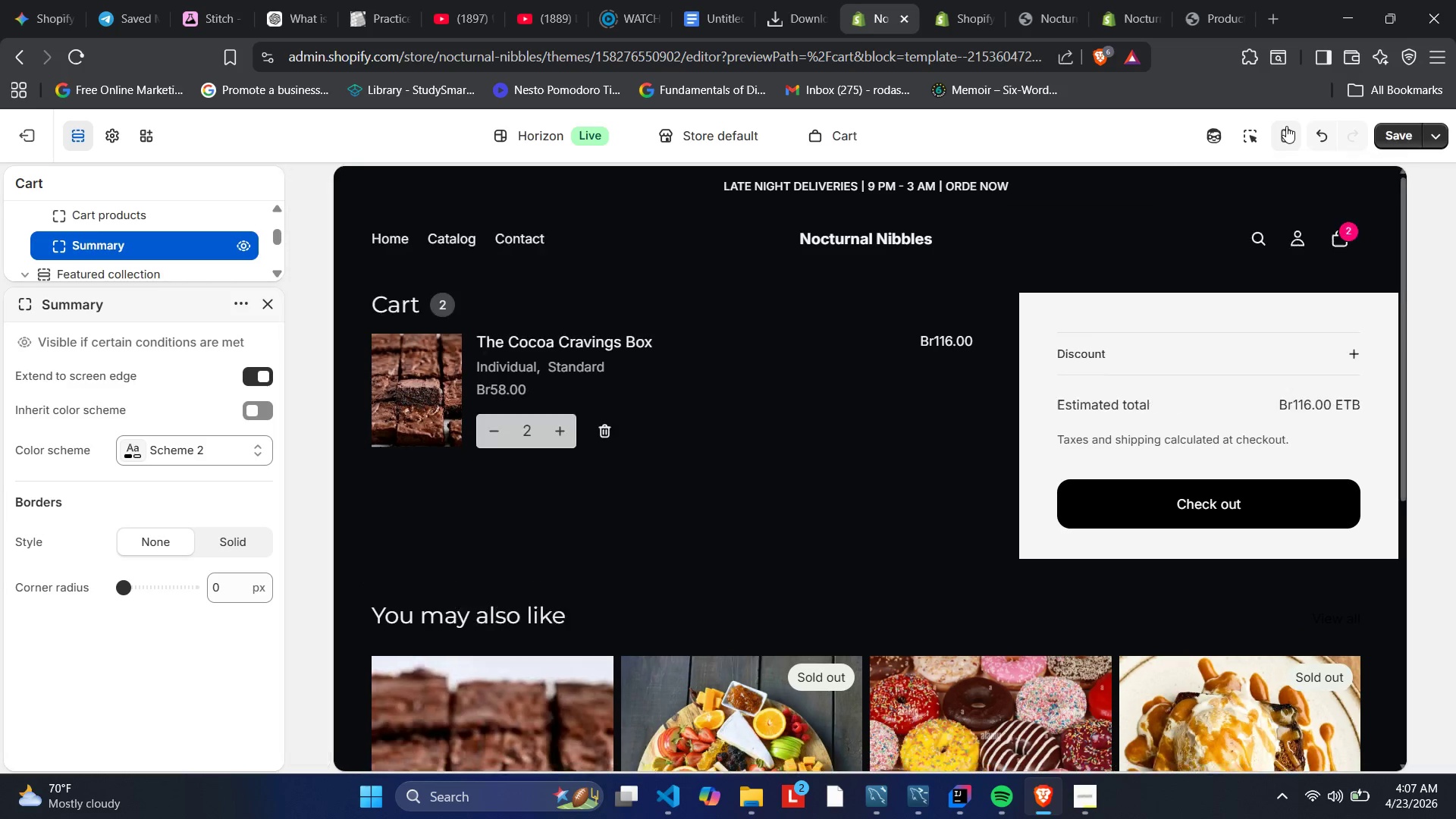 
scroll: coordinate [1021, 323], scroll_direction: down, amount: 17.0
 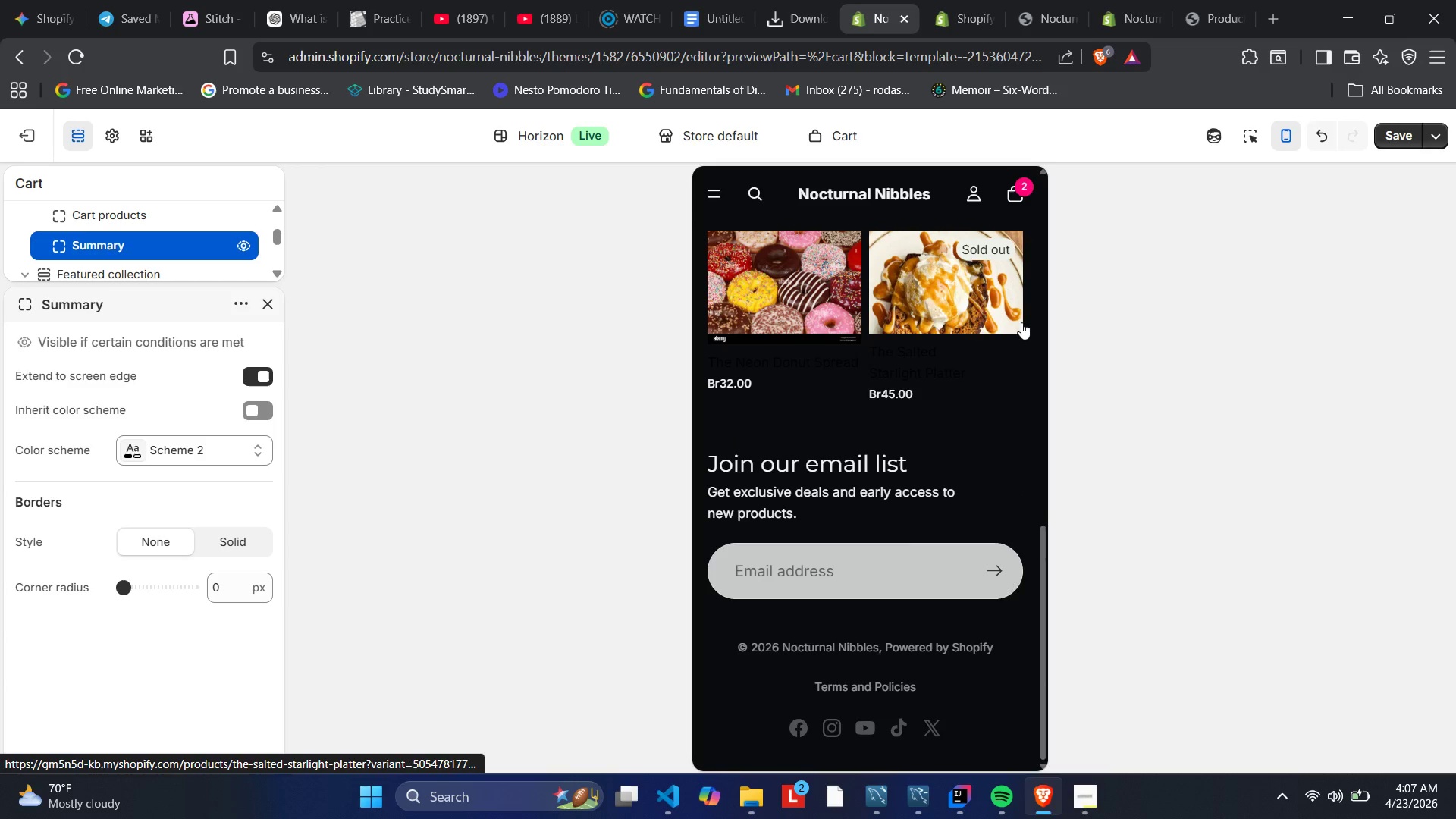 
scroll: coordinate [1021, 322], scroll_direction: up, amount: 9.0
 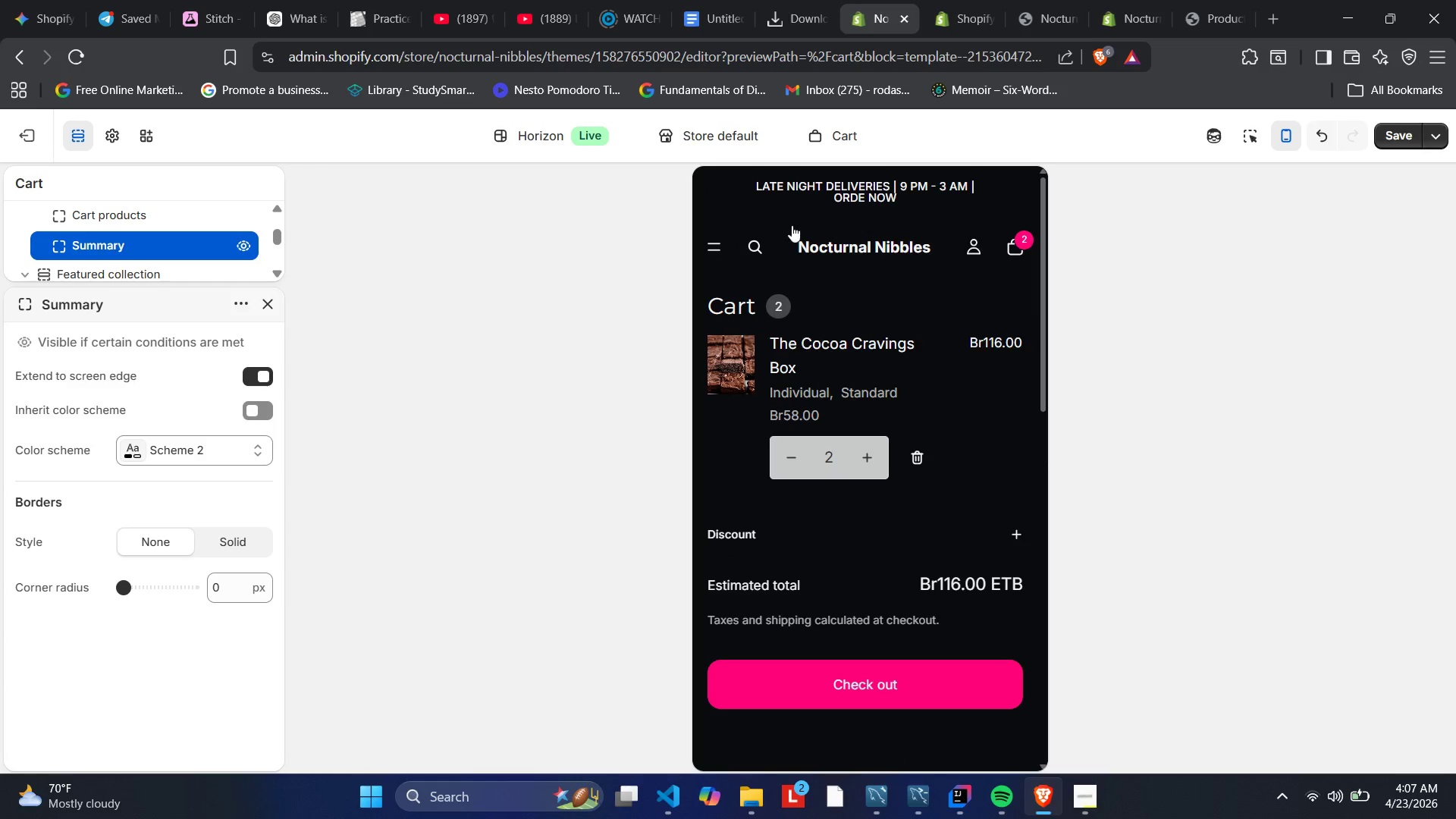 
mouse_move([727, 237])
 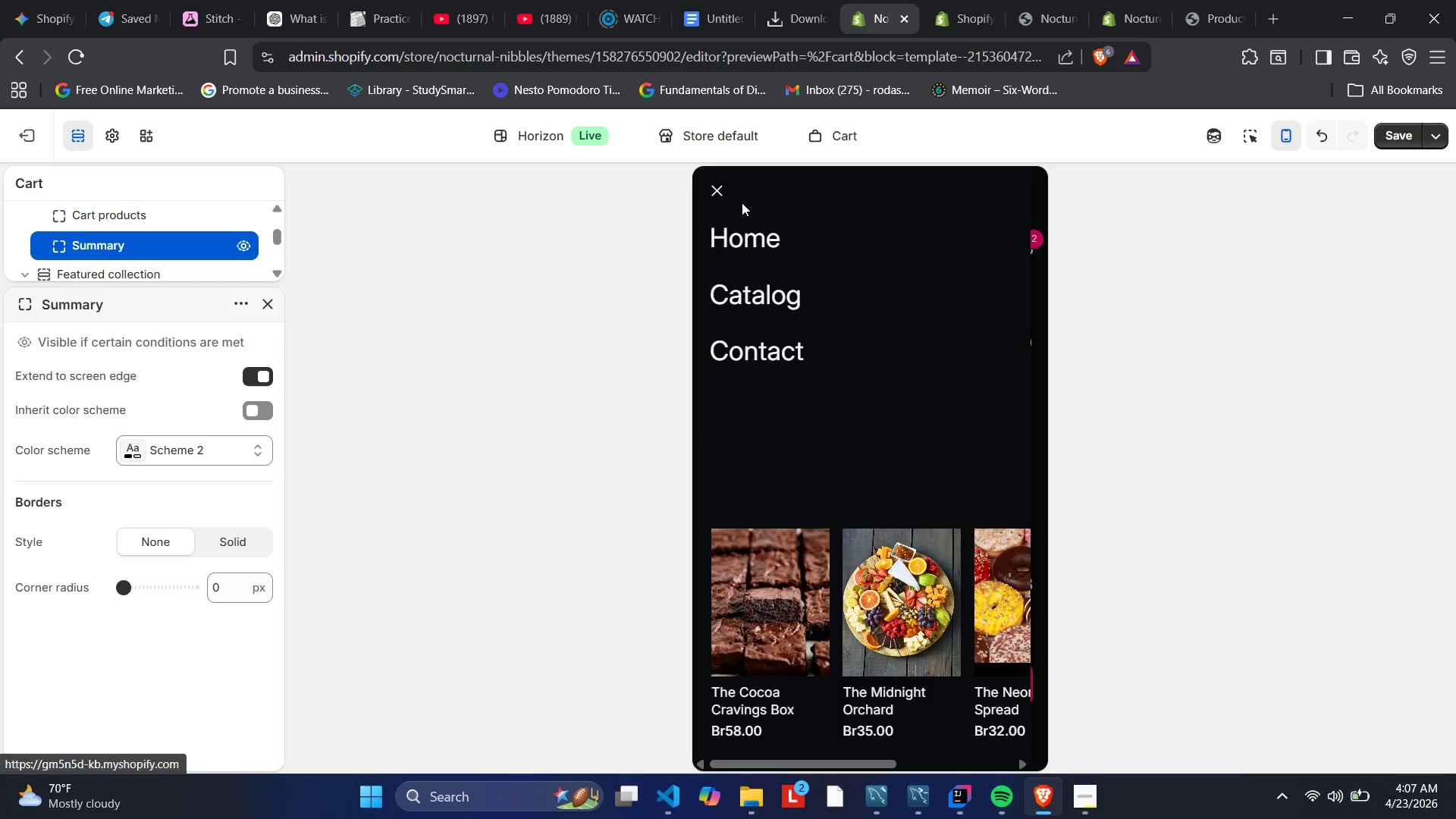 
scroll: coordinate [742, 206], scroll_direction: down, amount: 4.0
 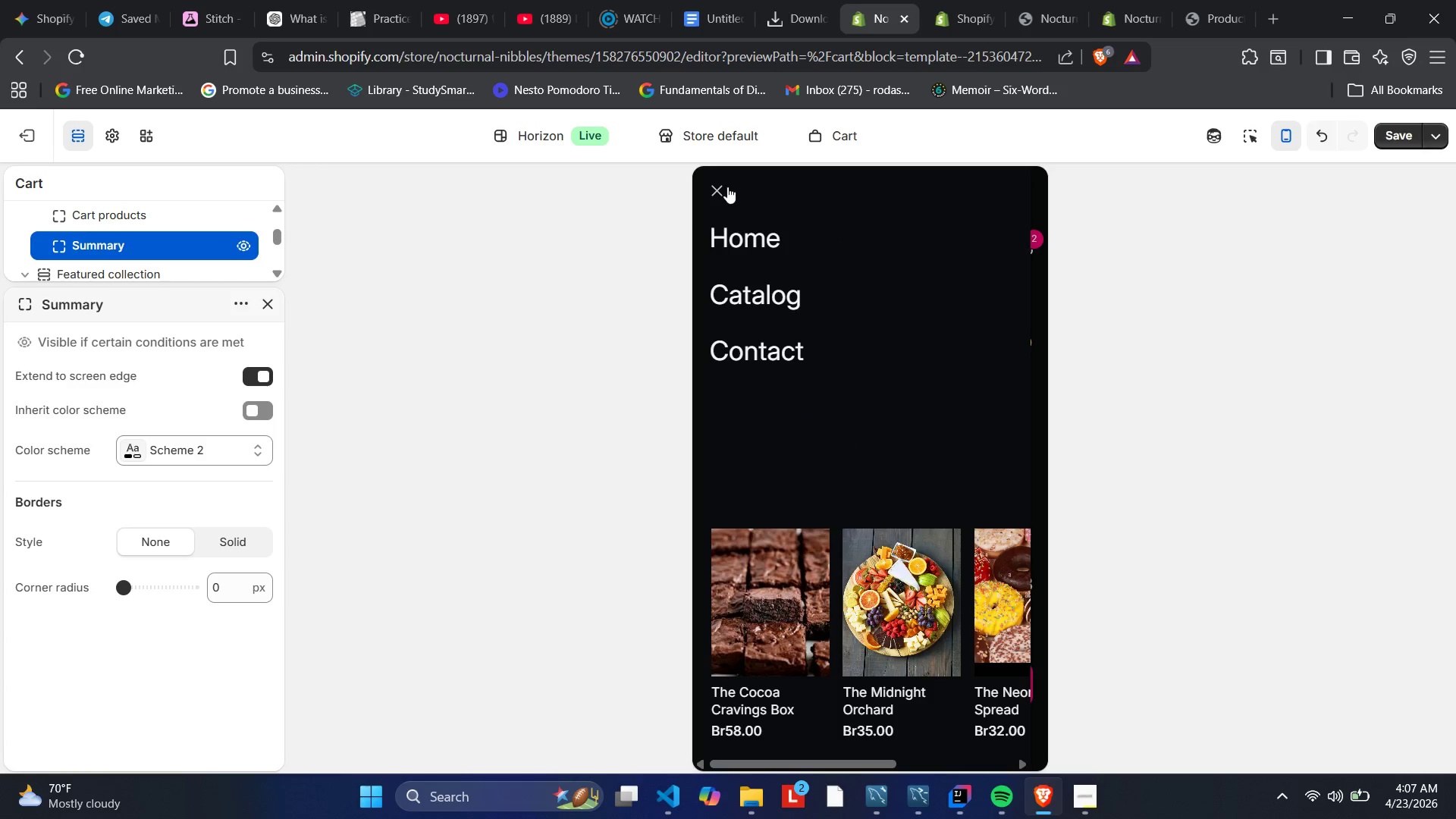 
left_click([721, 184])
 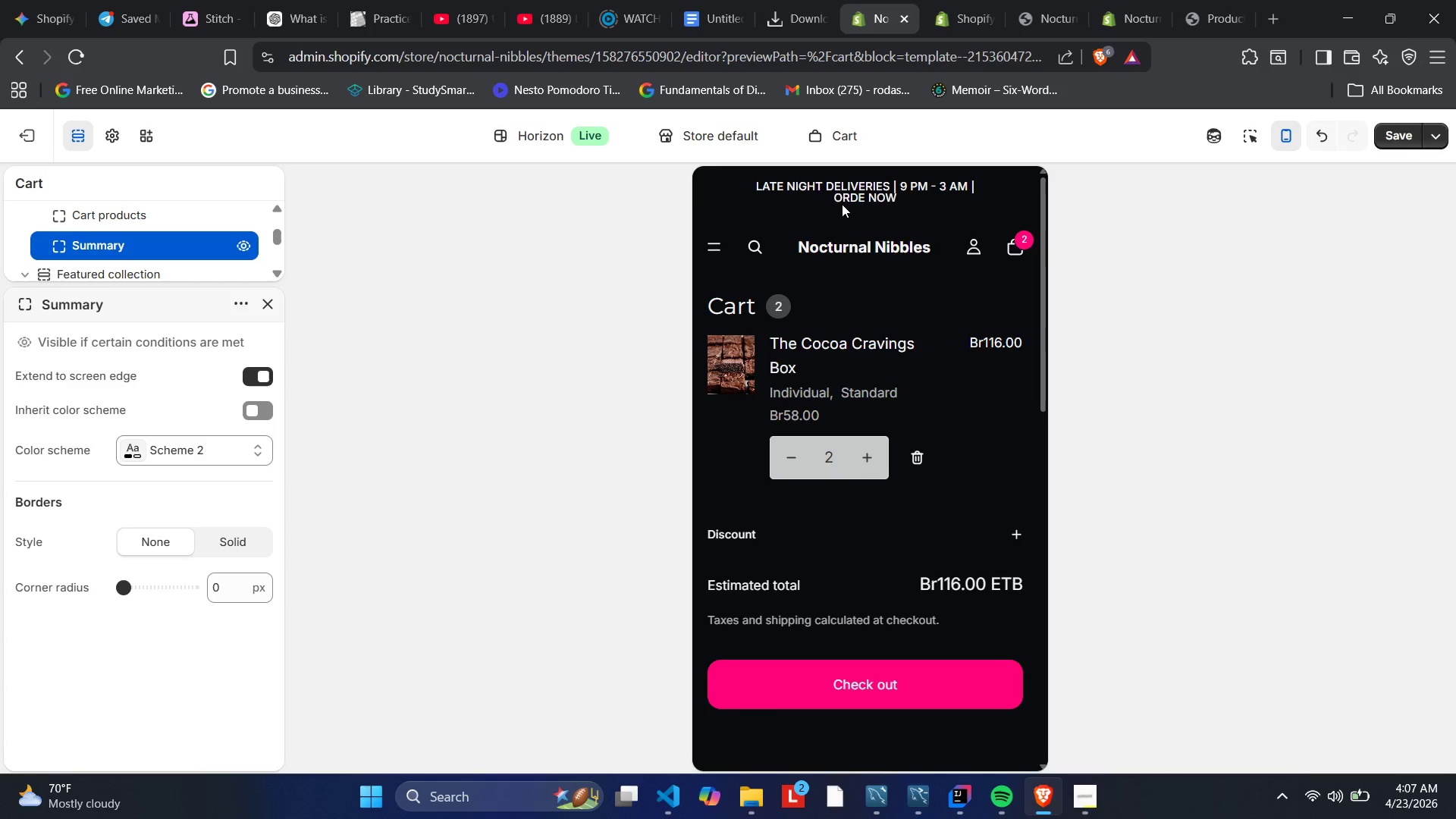 
wait(10.09)
 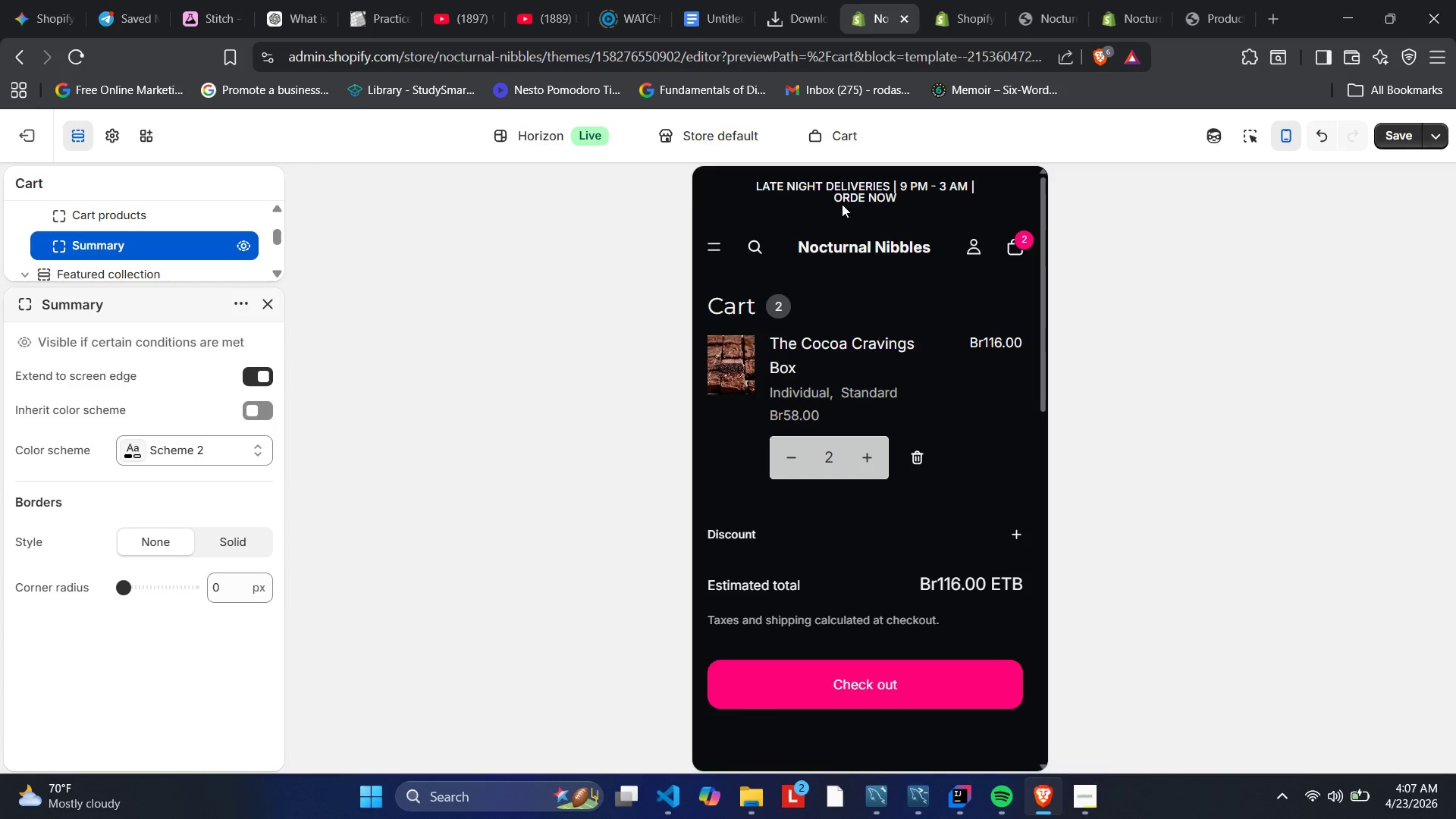 
scroll: coordinate [106, 237], scroll_direction: up, amount: 2.0
 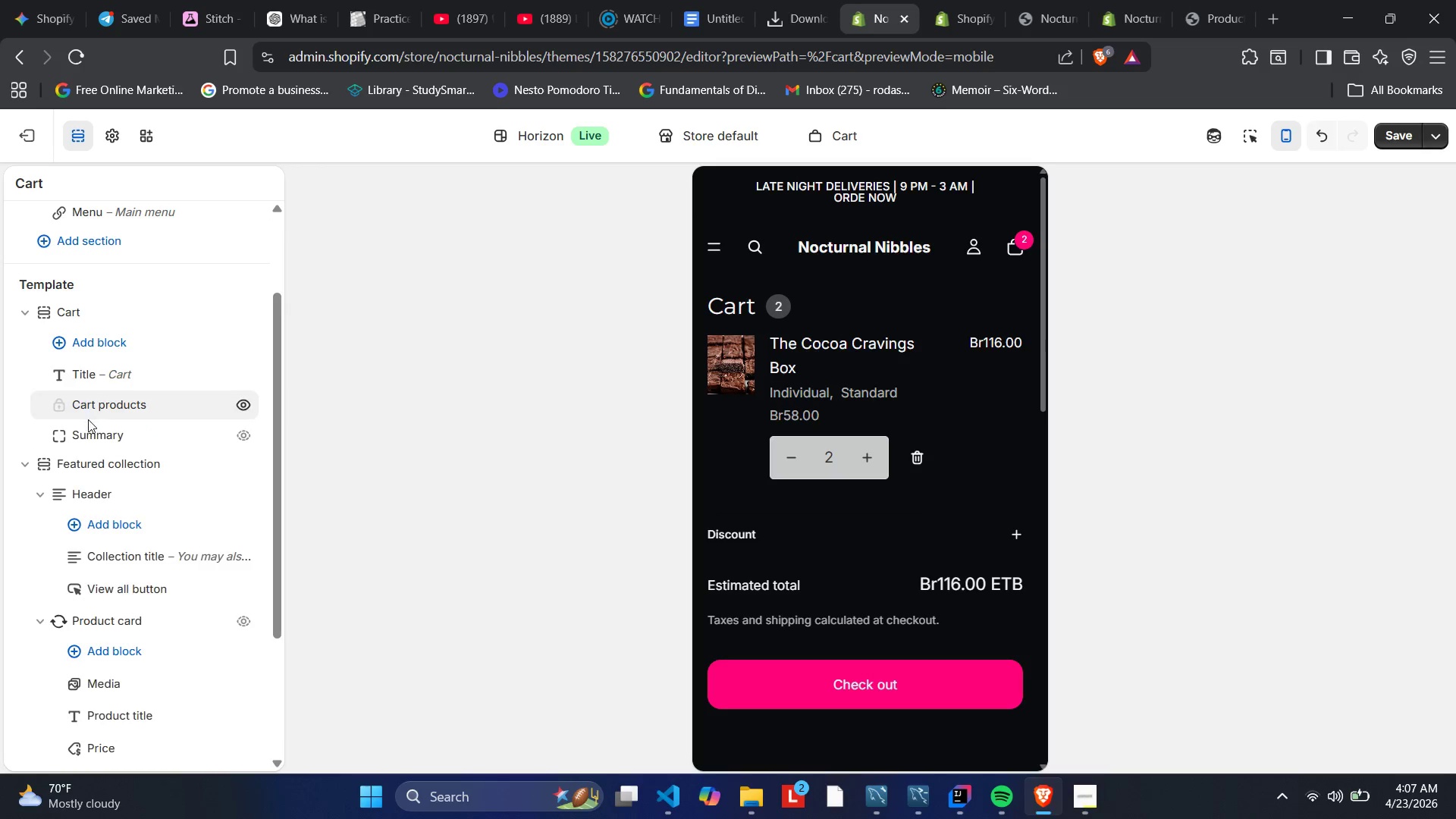 
left_click([65, 431])
 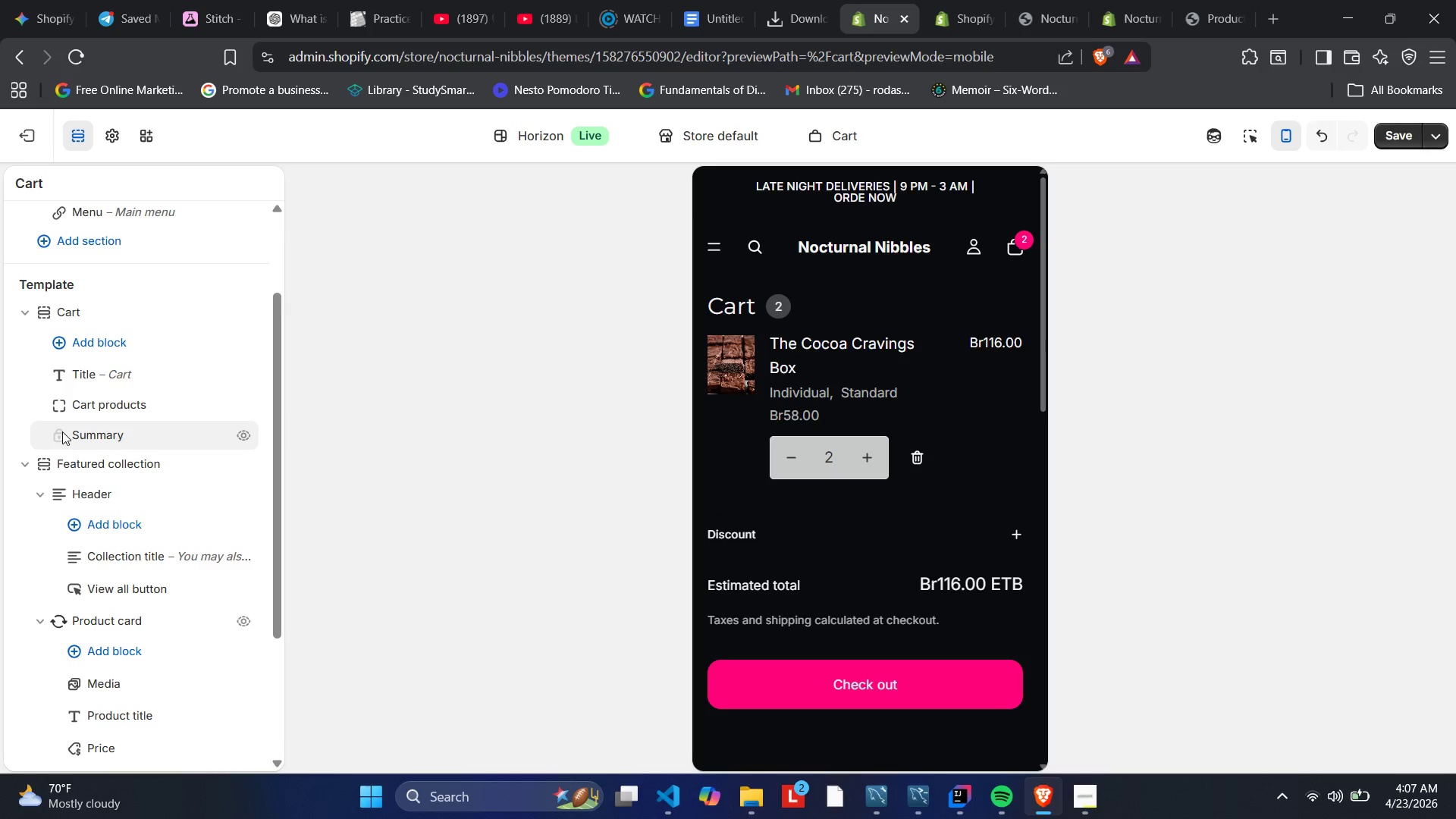 
left_click([63, 431])
 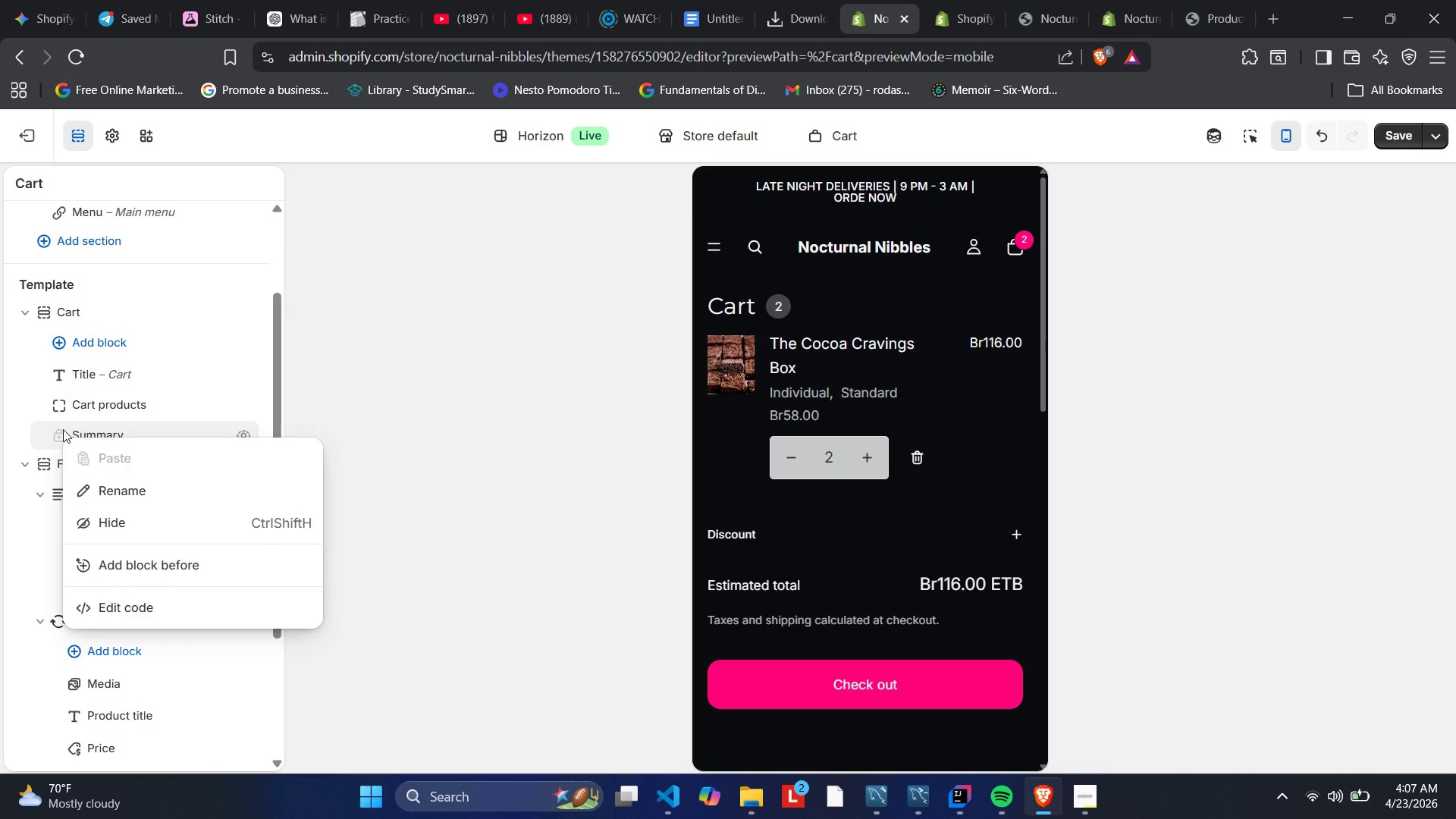 
left_click([63, 429])
 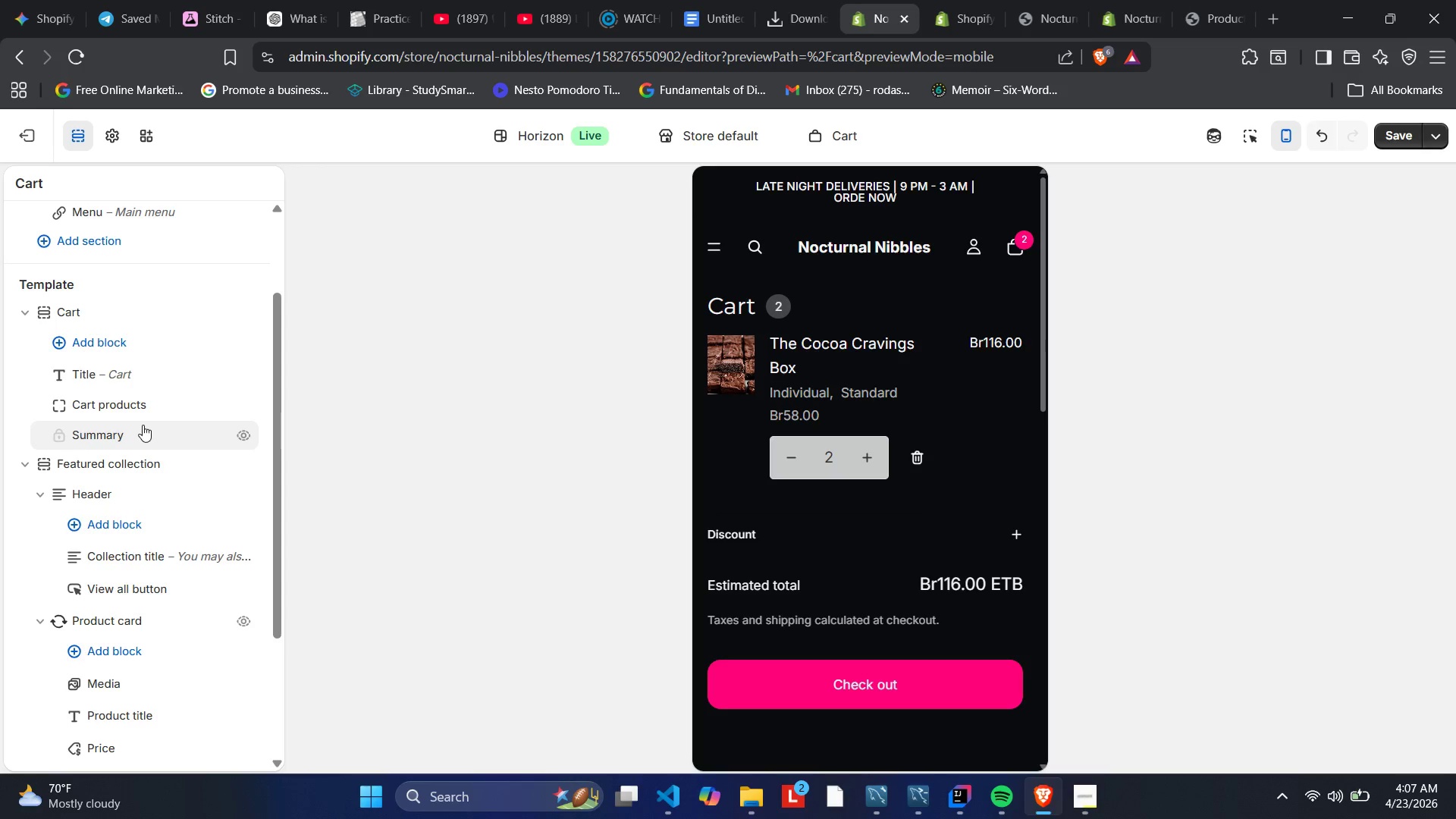 
left_click([100, 430])
 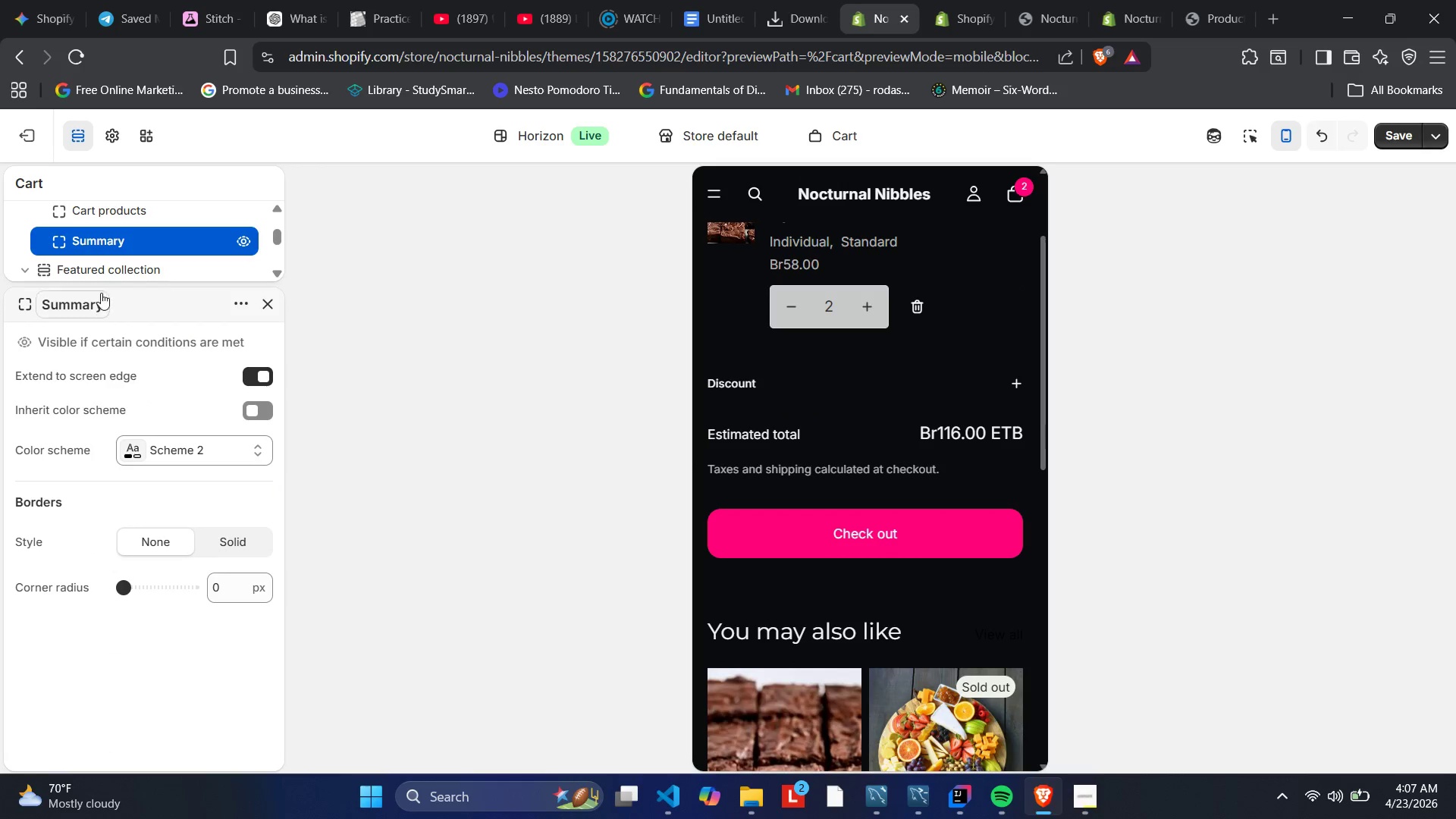 
mouse_move([109, 267])
 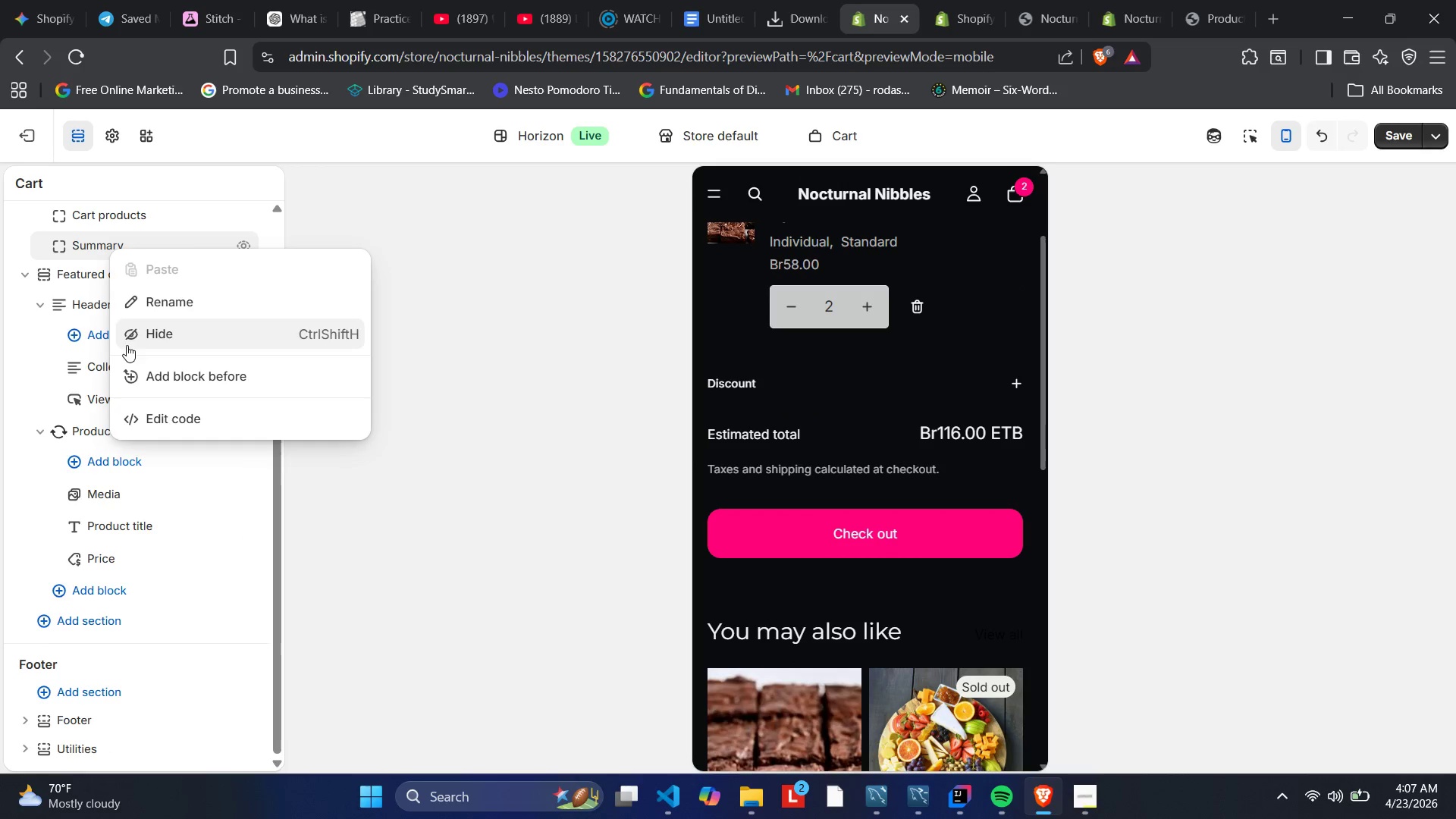 
mouse_move([145, 353])
 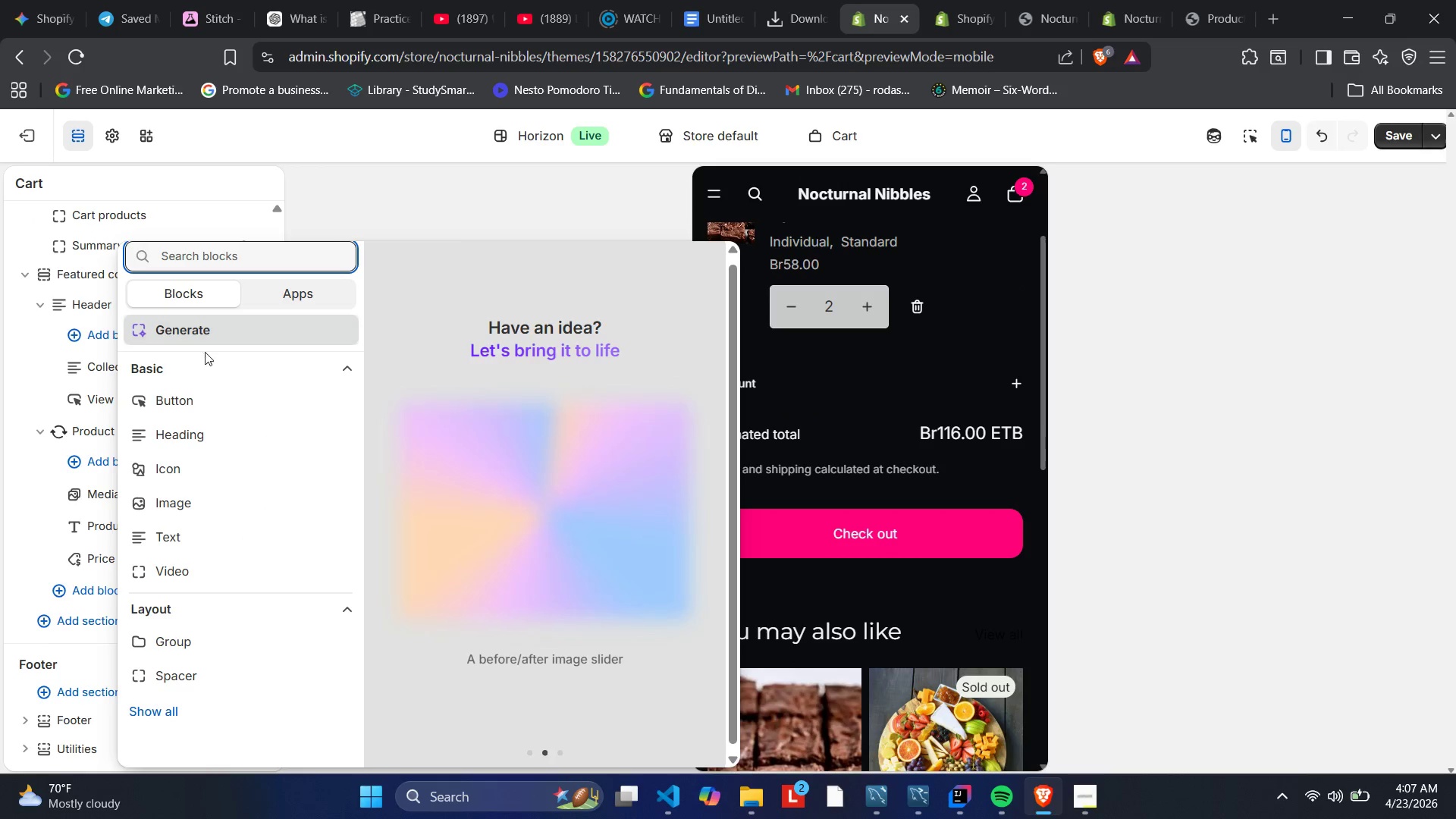 
scroll: coordinate [212, 366], scroll_direction: down, amount: 4.0
 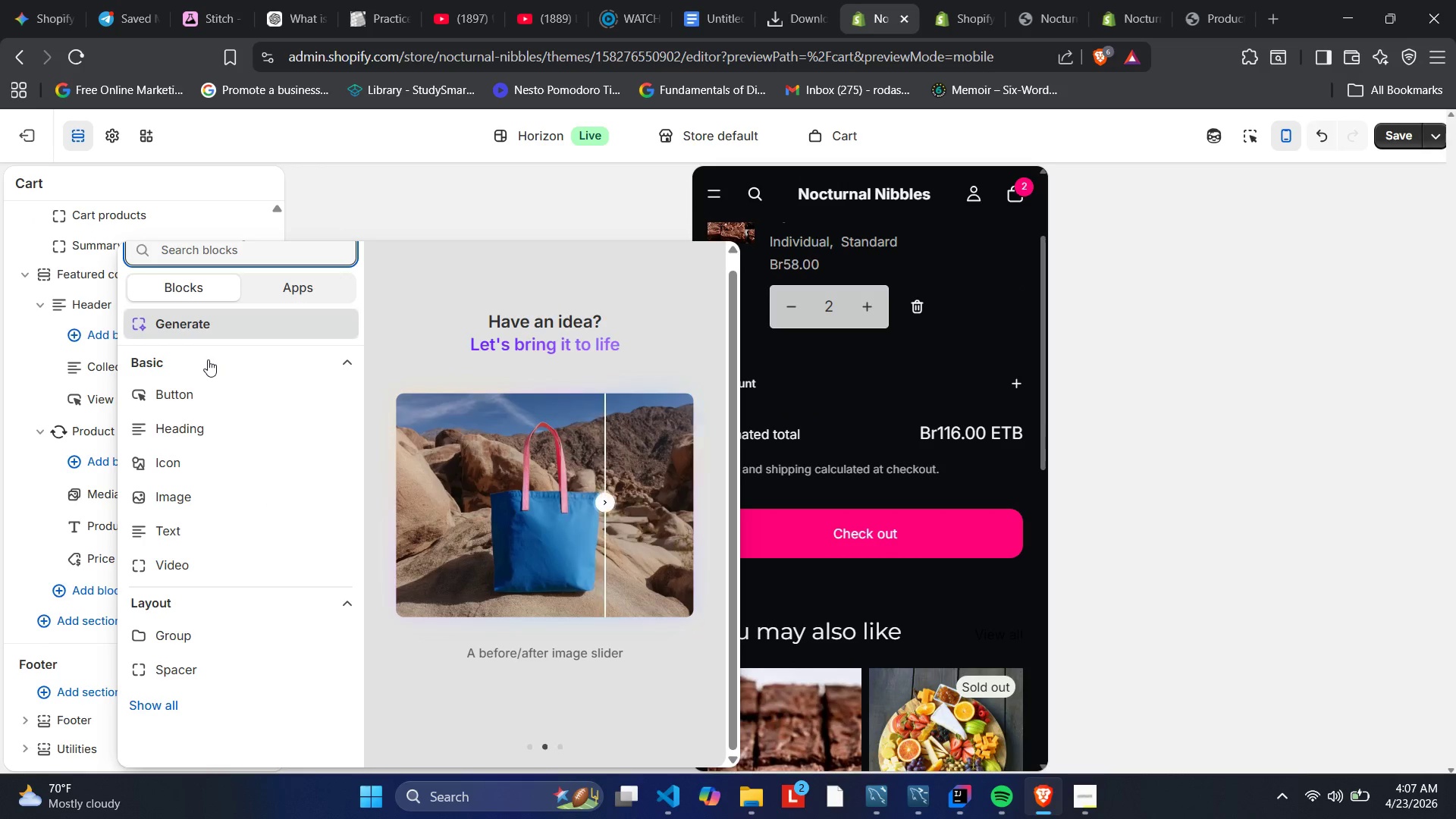 
scroll: coordinate [205, 354], scroll_direction: up, amount: 3.0
 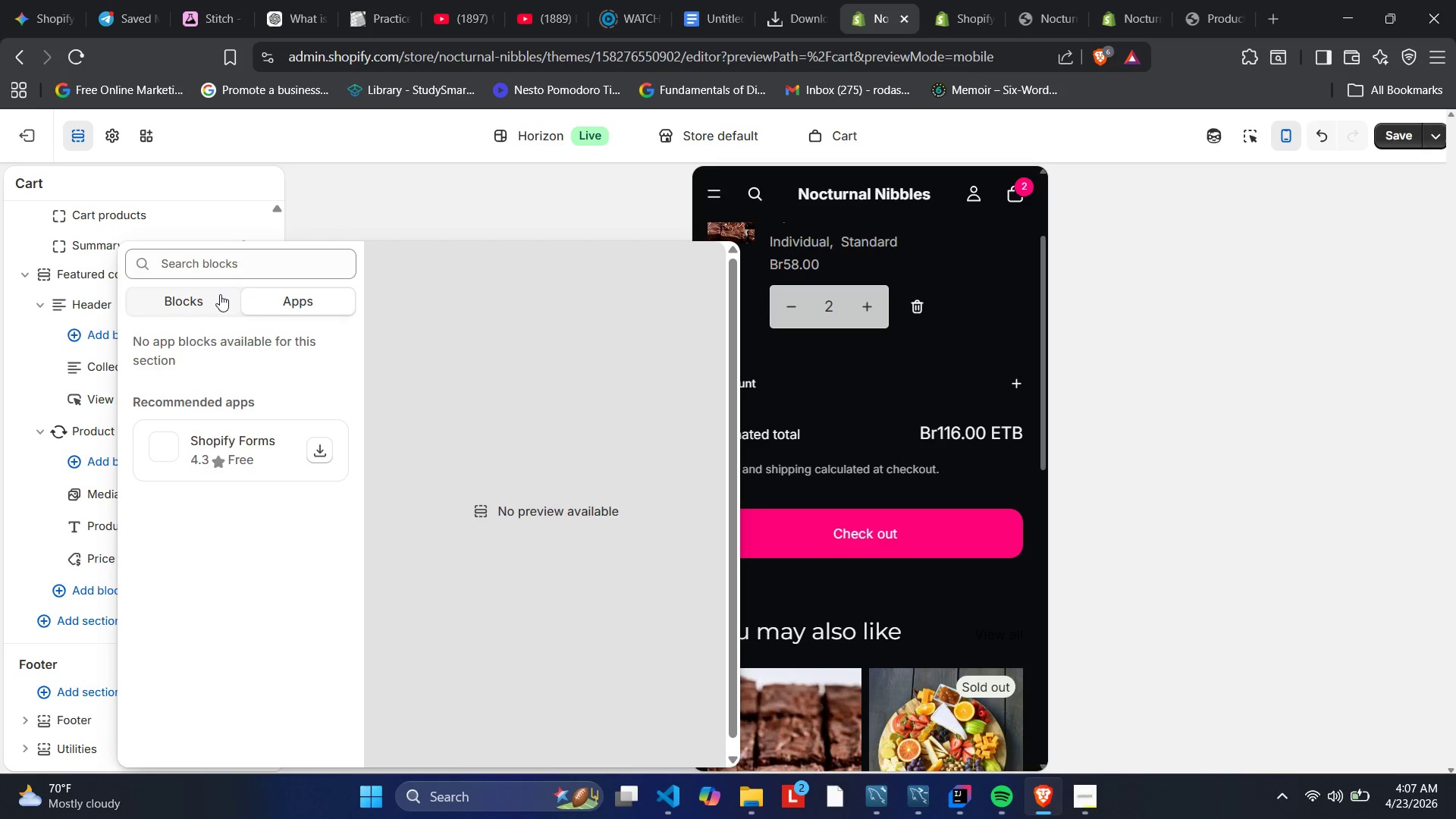 
left_click([201, 292])
 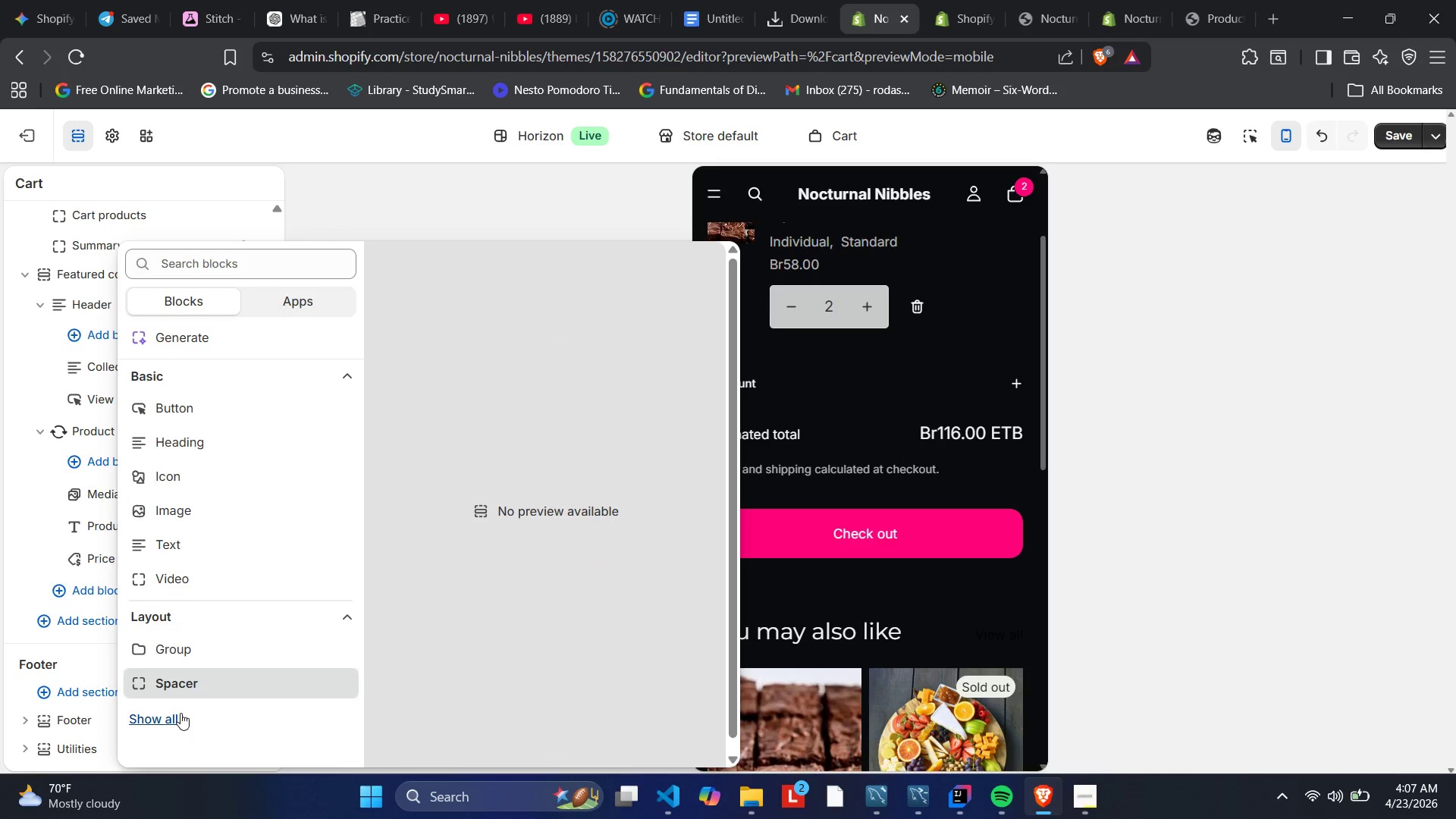 
scroll: coordinate [188, 598], scroll_direction: down, amount: 8.0
 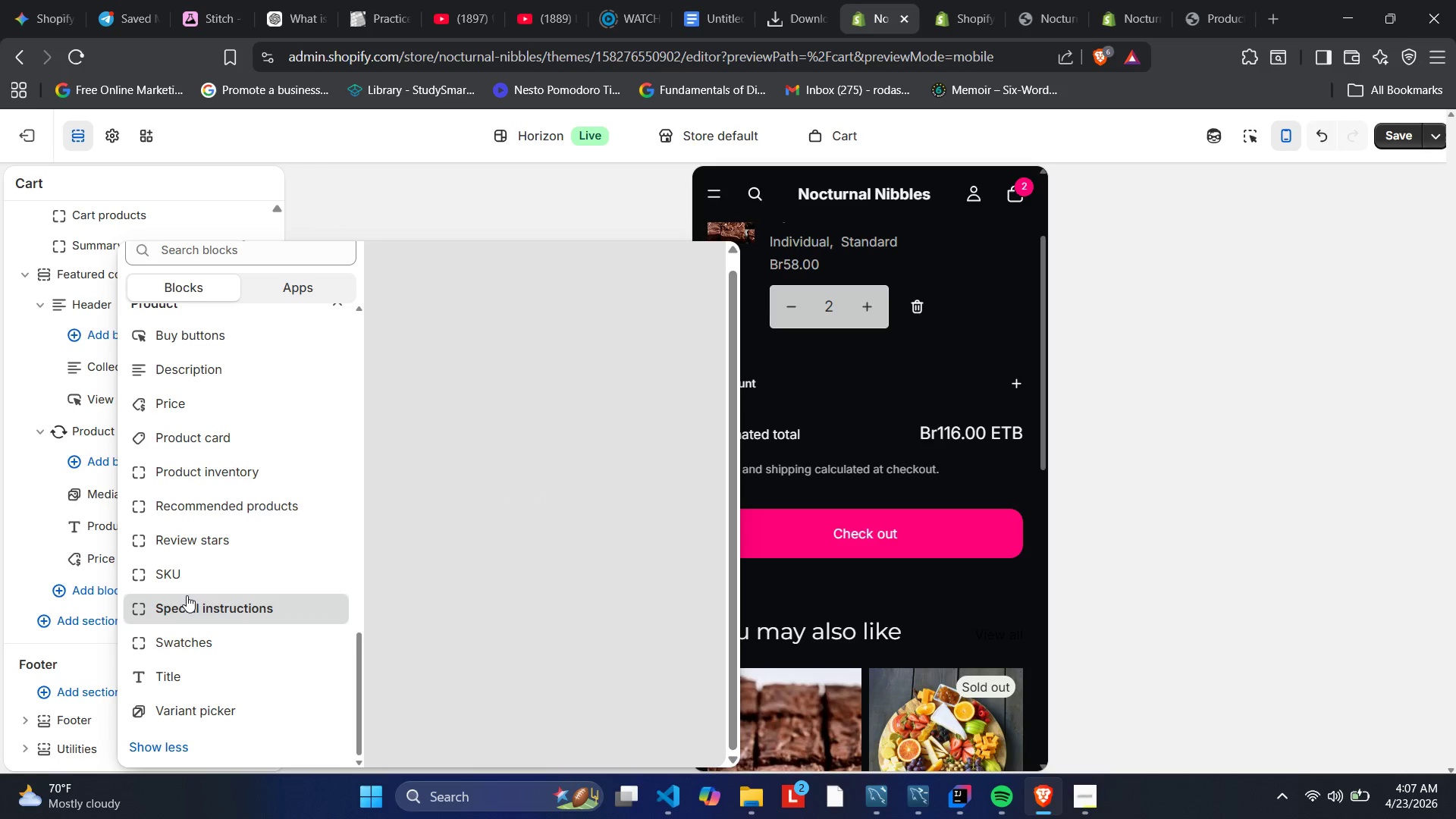 
scroll: coordinate [199, 540], scroll_direction: up, amount: 17.0
 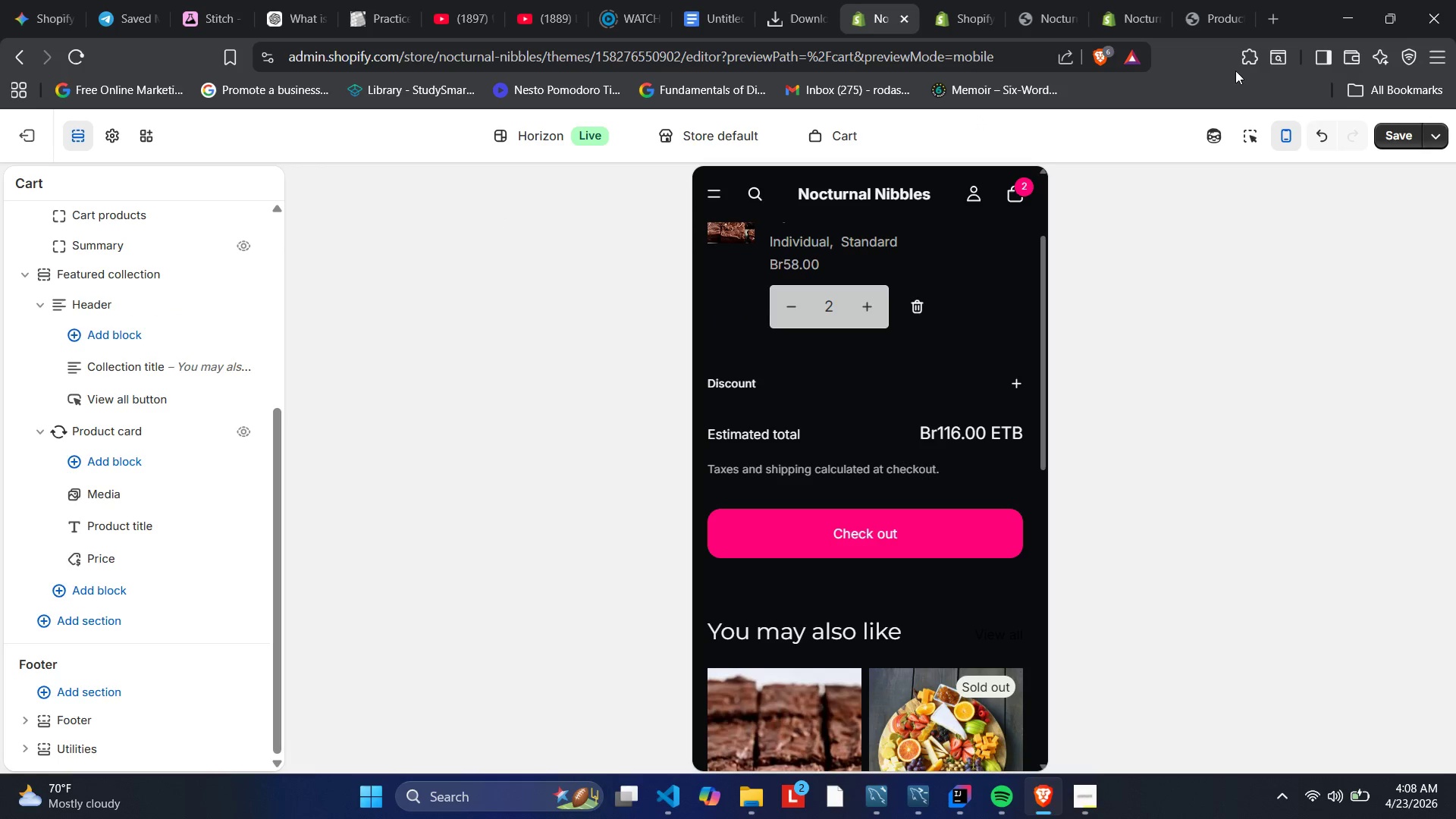 
left_click([1289, 127])
 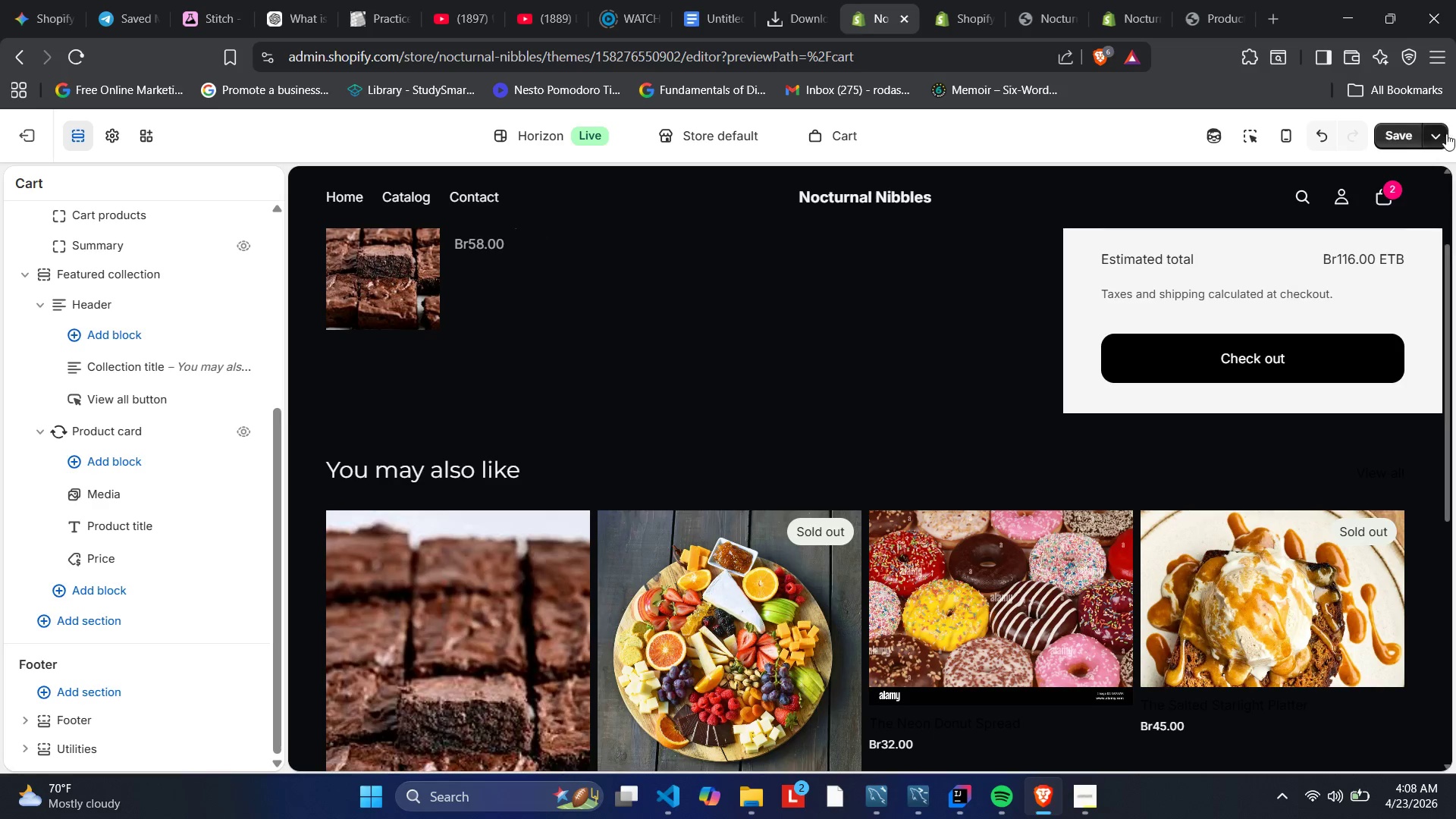 
left_click([1433, 132])
 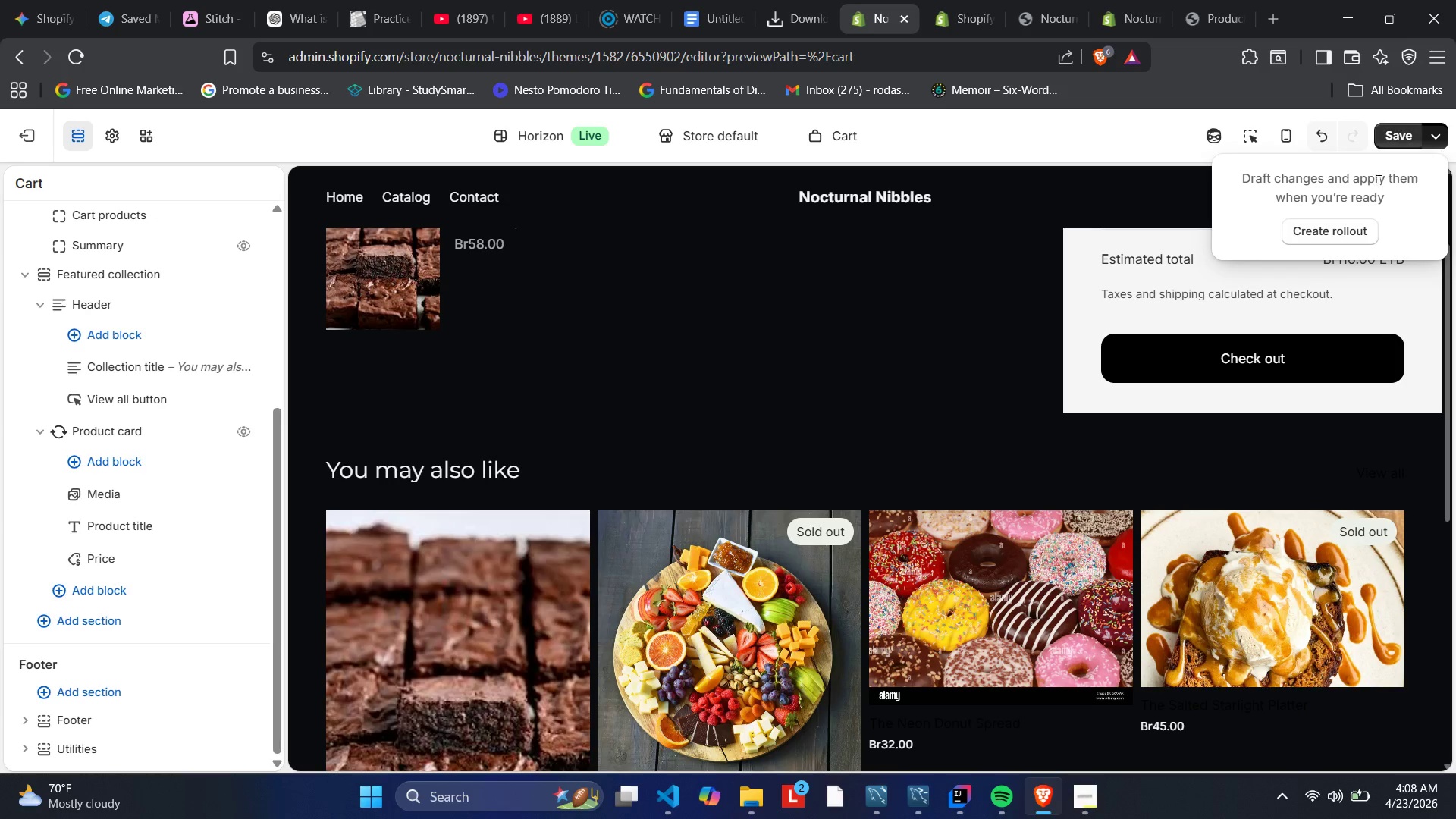 
wait(5.5)
 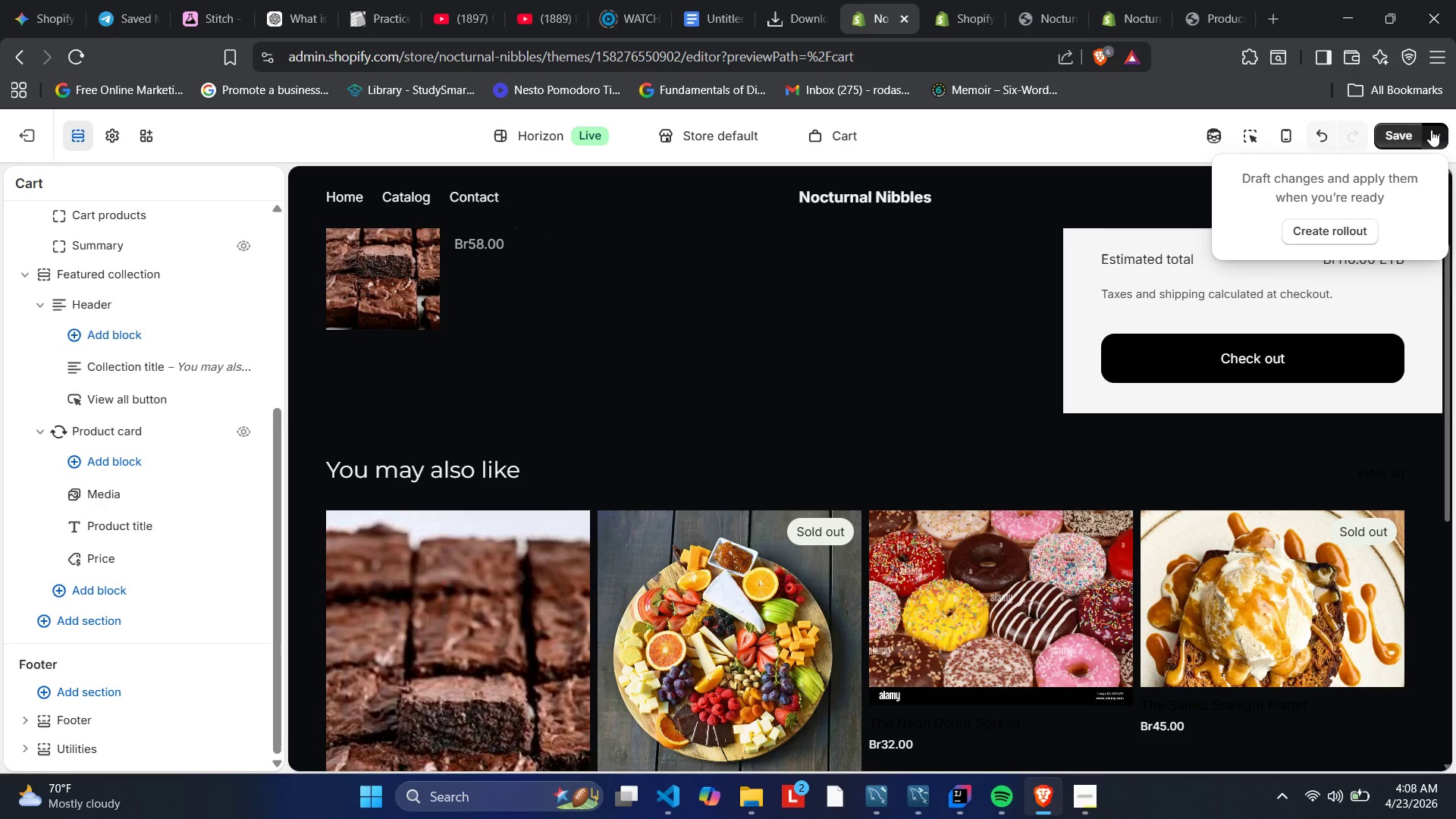 
left_click([1147, 208])
 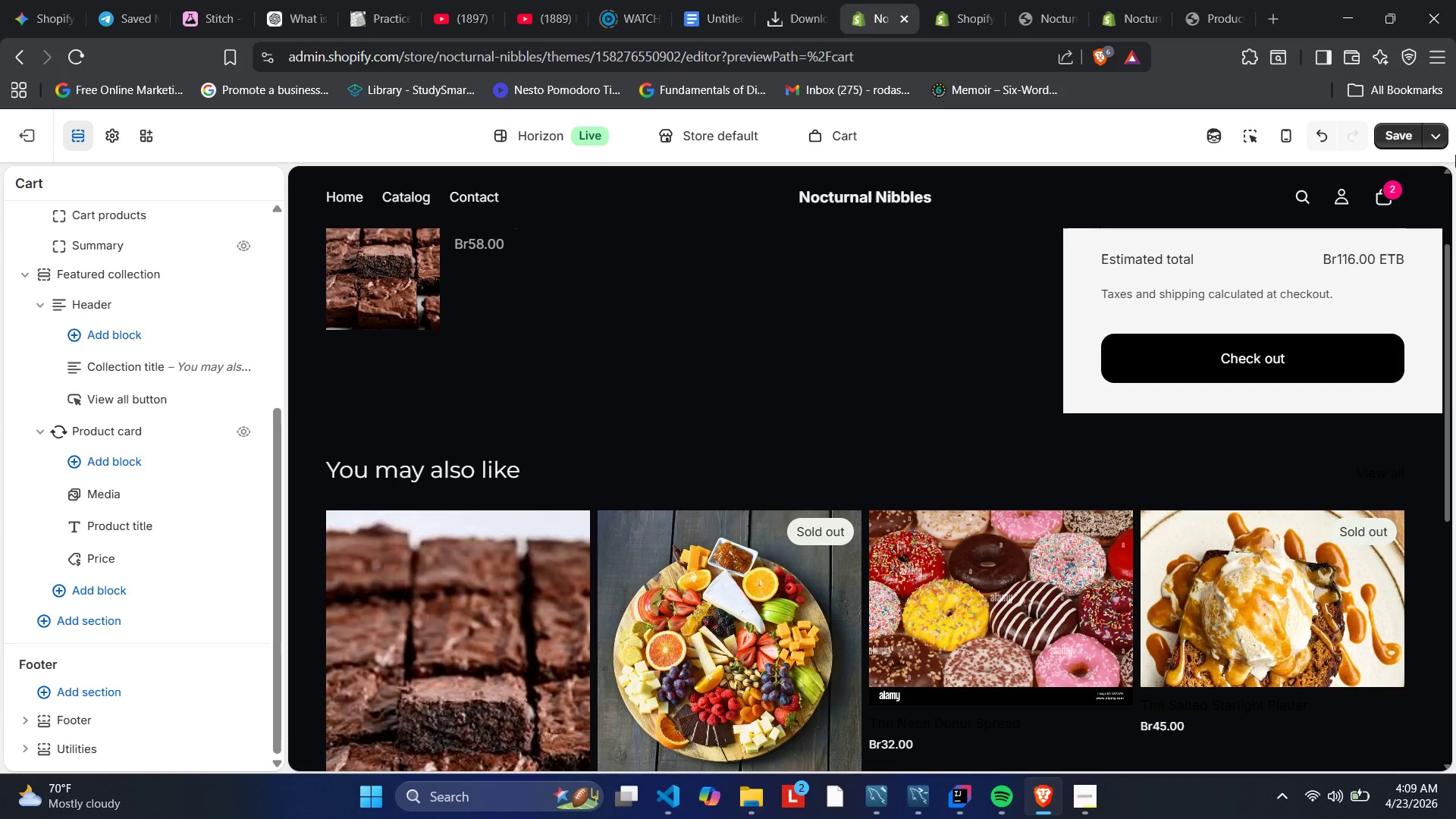 
wait(76.73)
 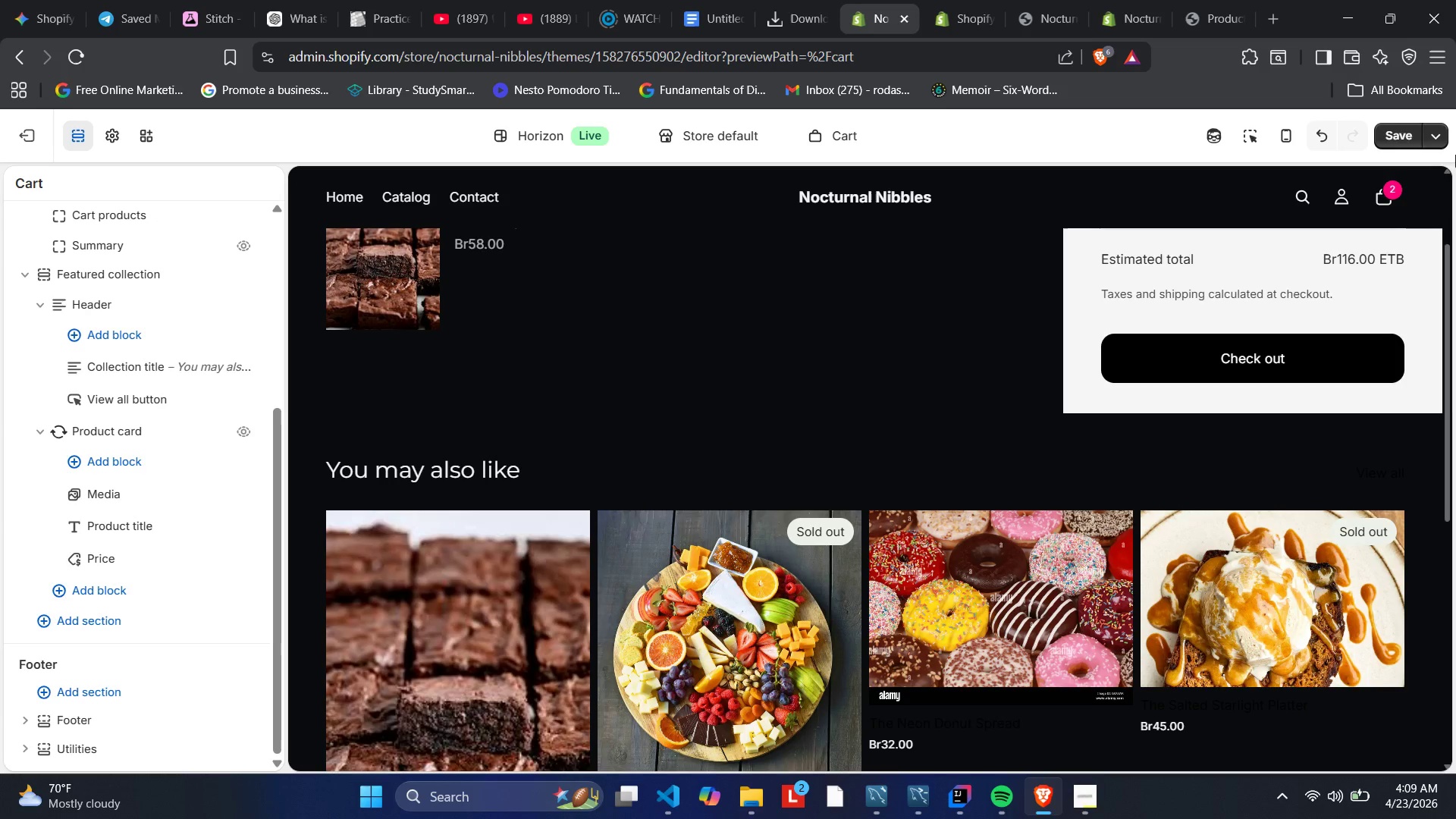 
left_click([20, 278])
 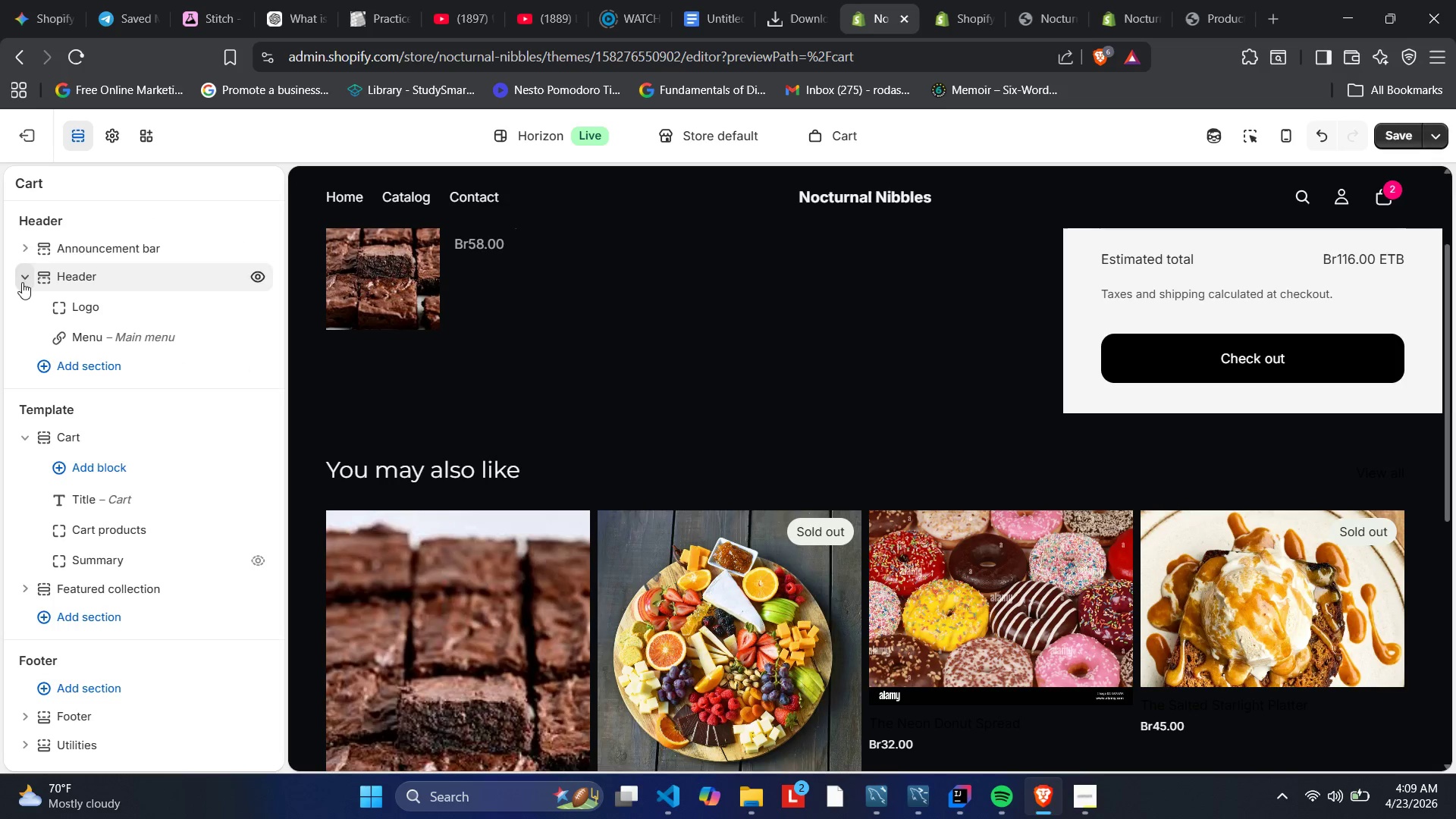 
scroll: coordinate [64, 350], scroll_direction: up, amount: 1.0
 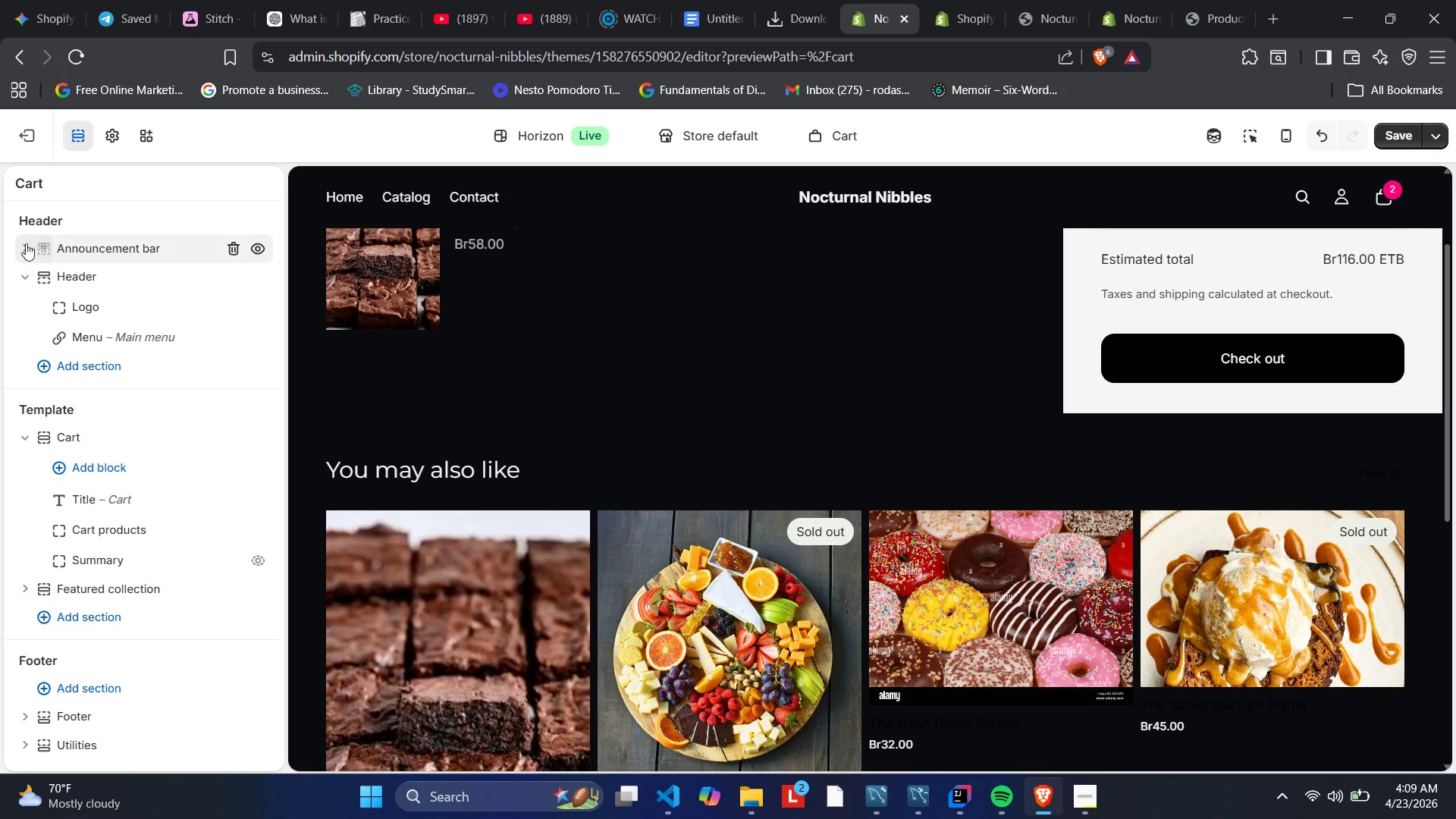 
left_click([23, 243])
 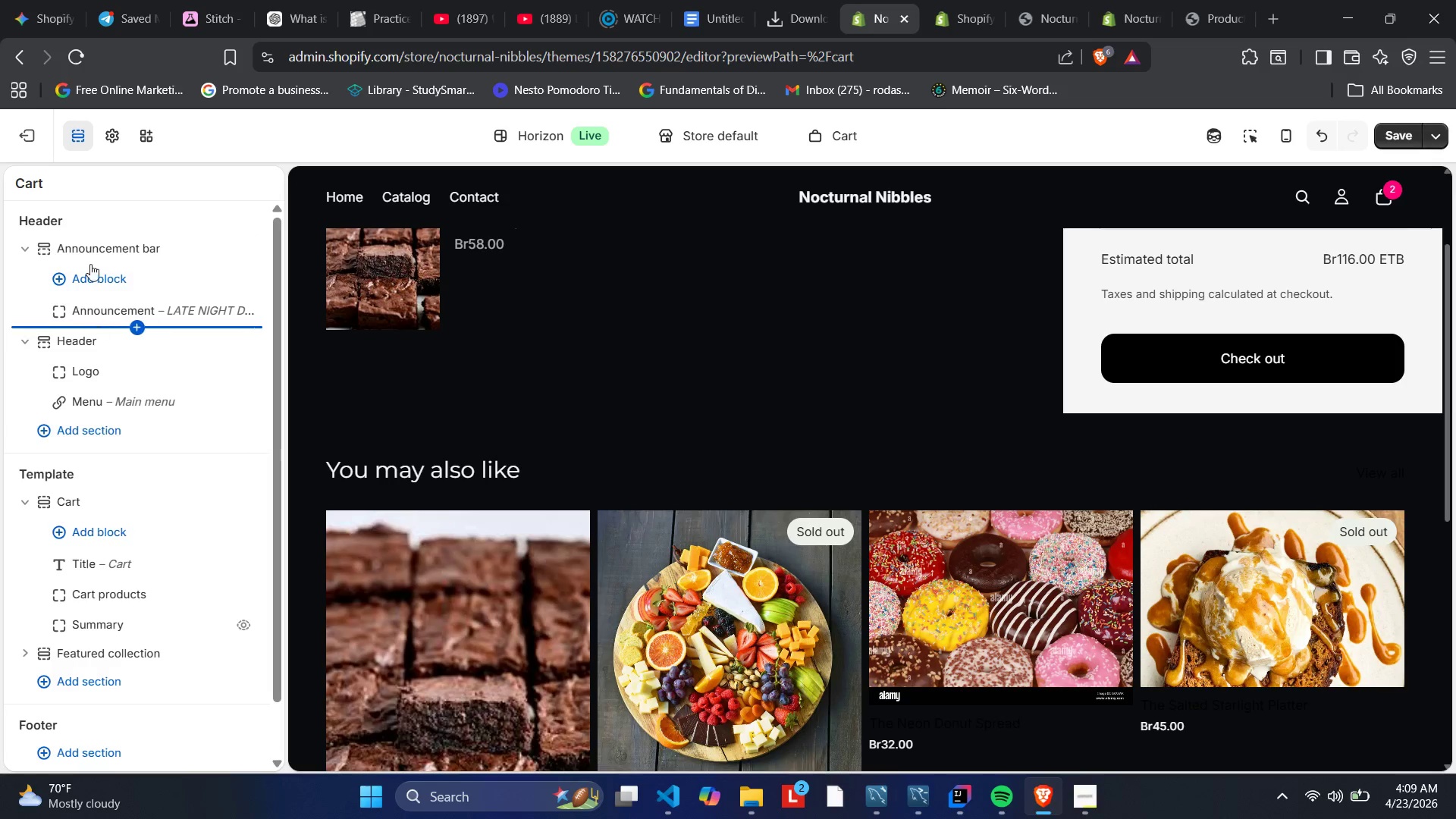 
scroll: coordinate [61, 212], scroll_direction: up, amount: 2.0
 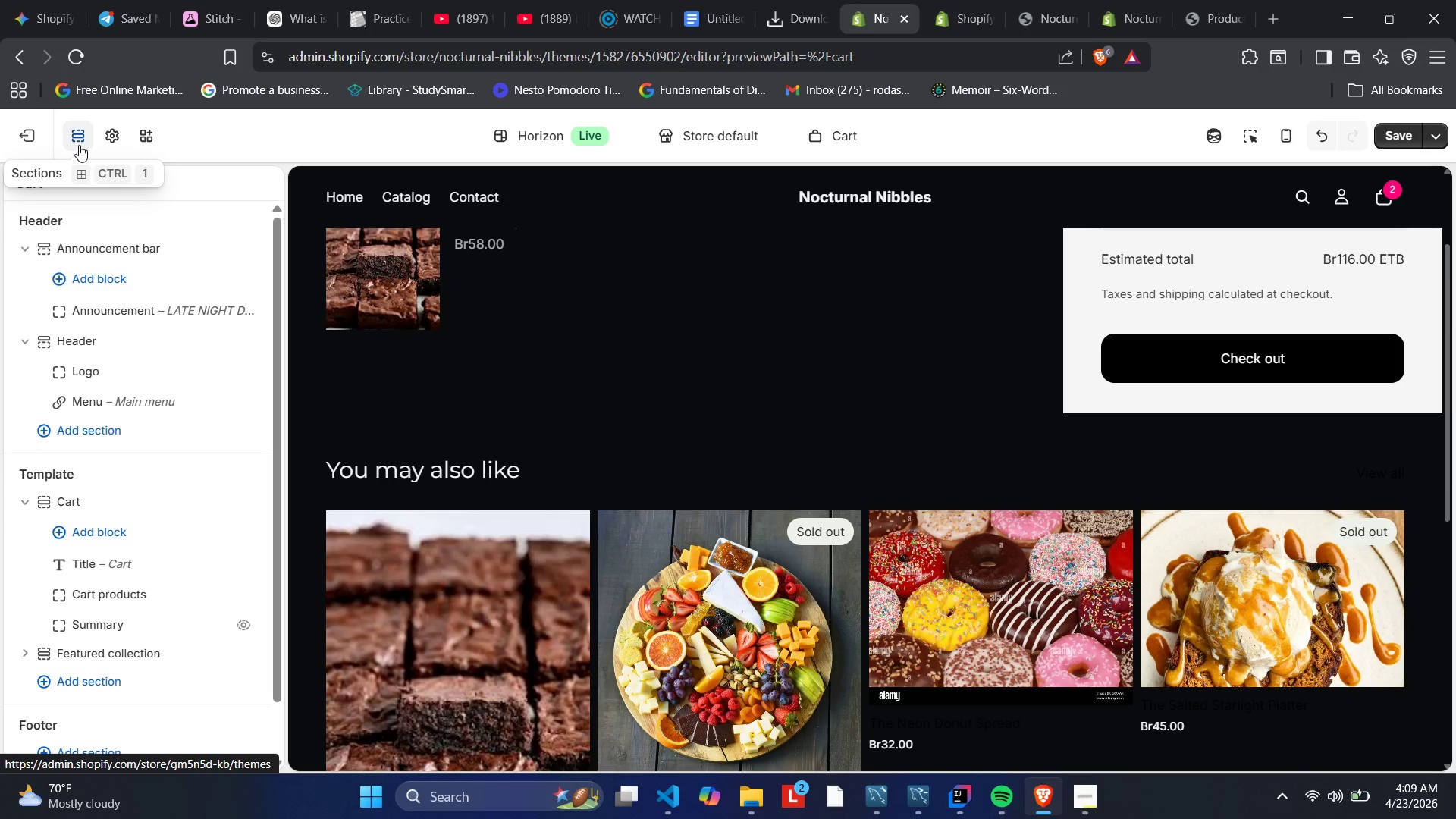 
left_click([74, 146])
 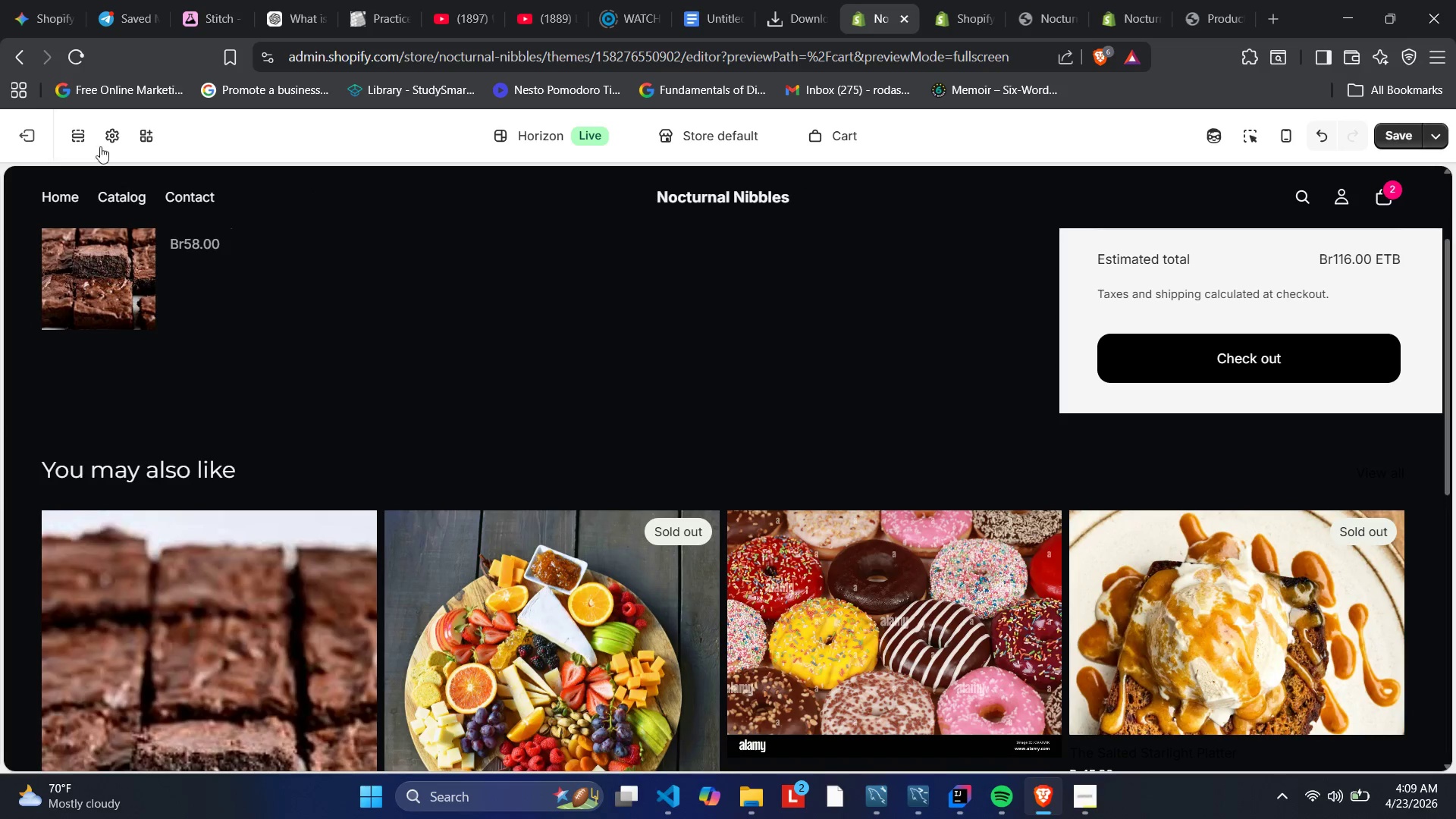 
left_click([86, 143])
 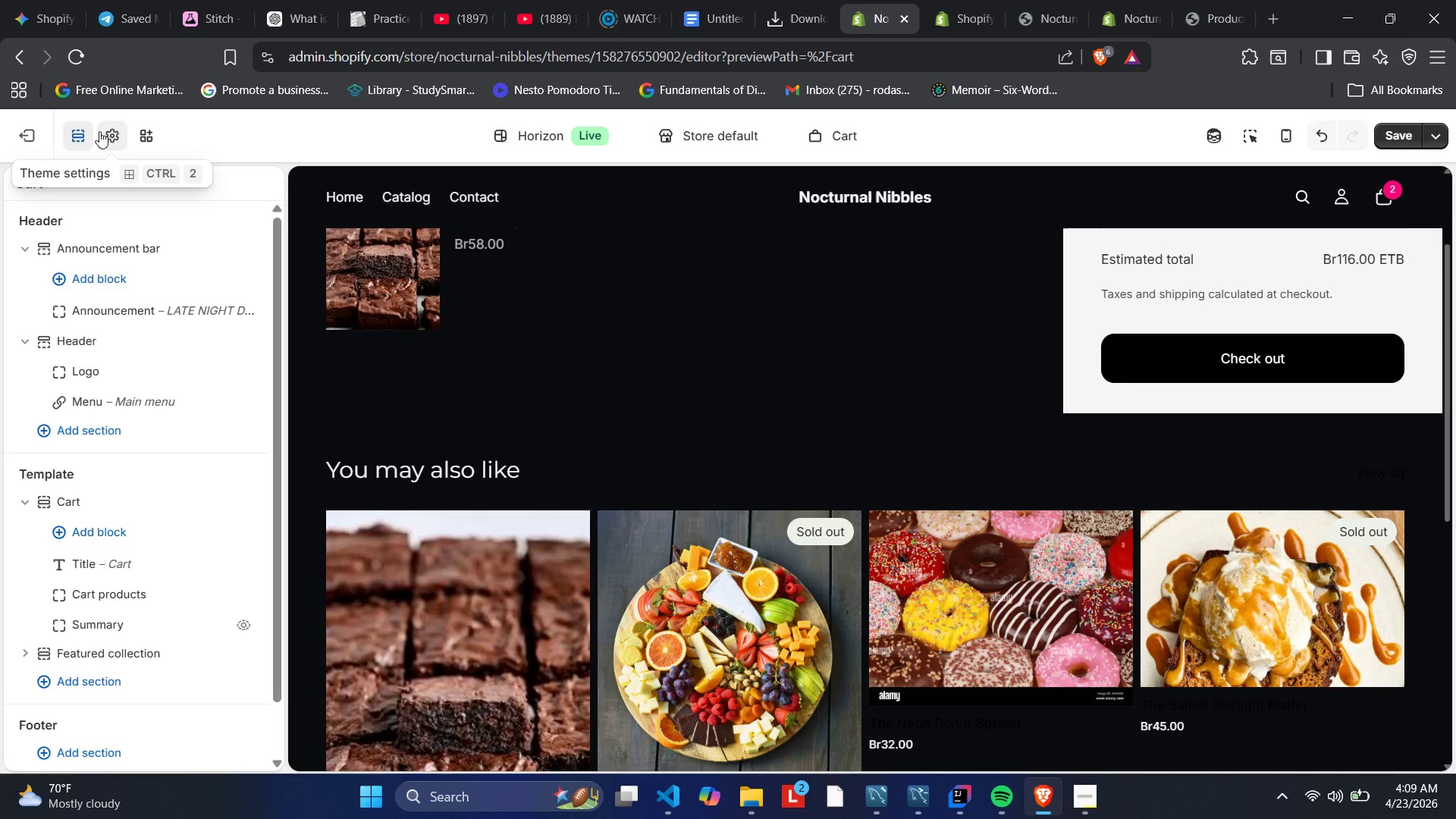 
left_click_drag(start_coordinate=[99, 131], to_coordinate=[100, 136])
 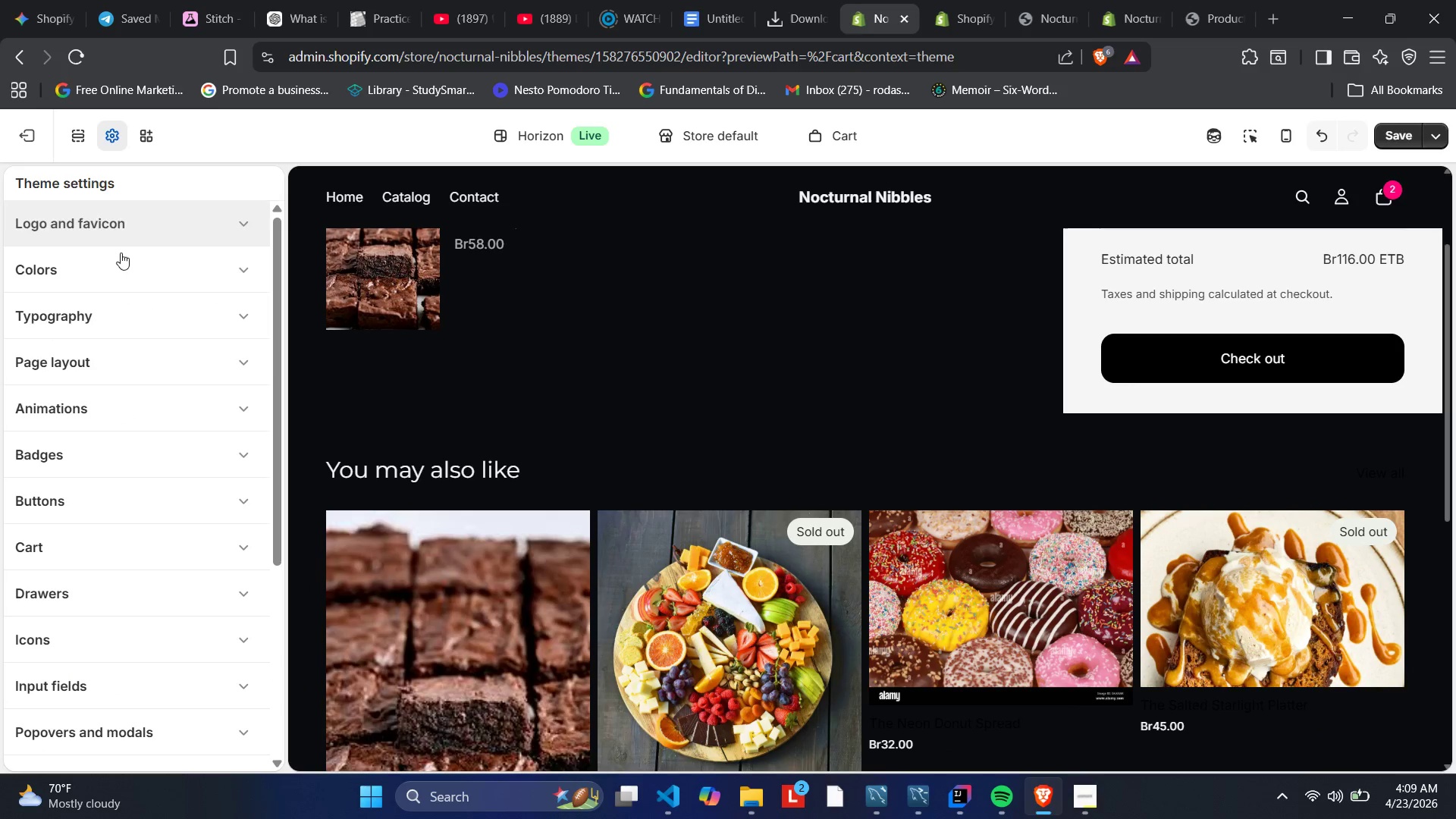 
scroll: coordinate [121, 256], scroll_direction: down, amount: 4.0
 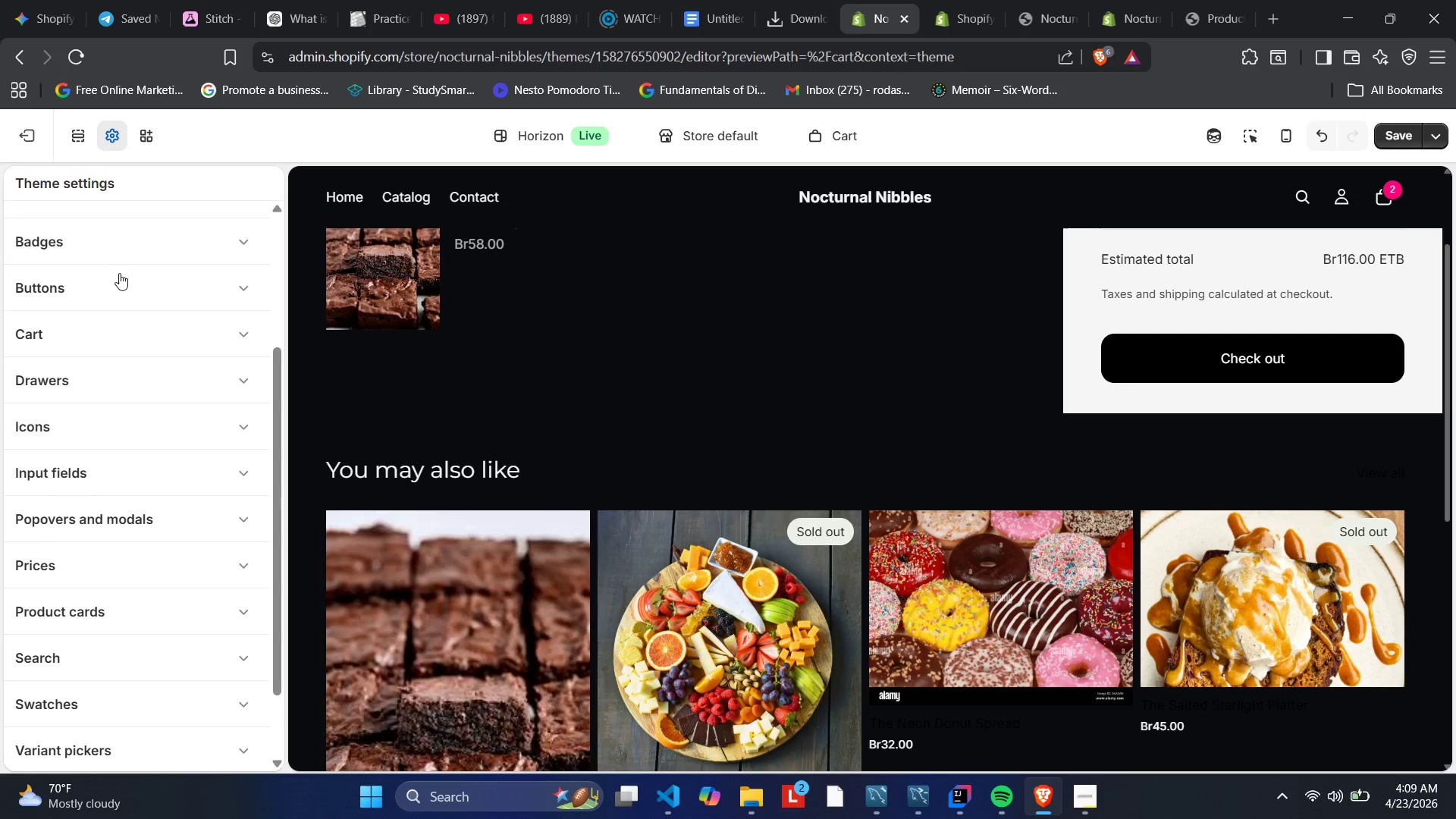 
left_click([114, 320])
 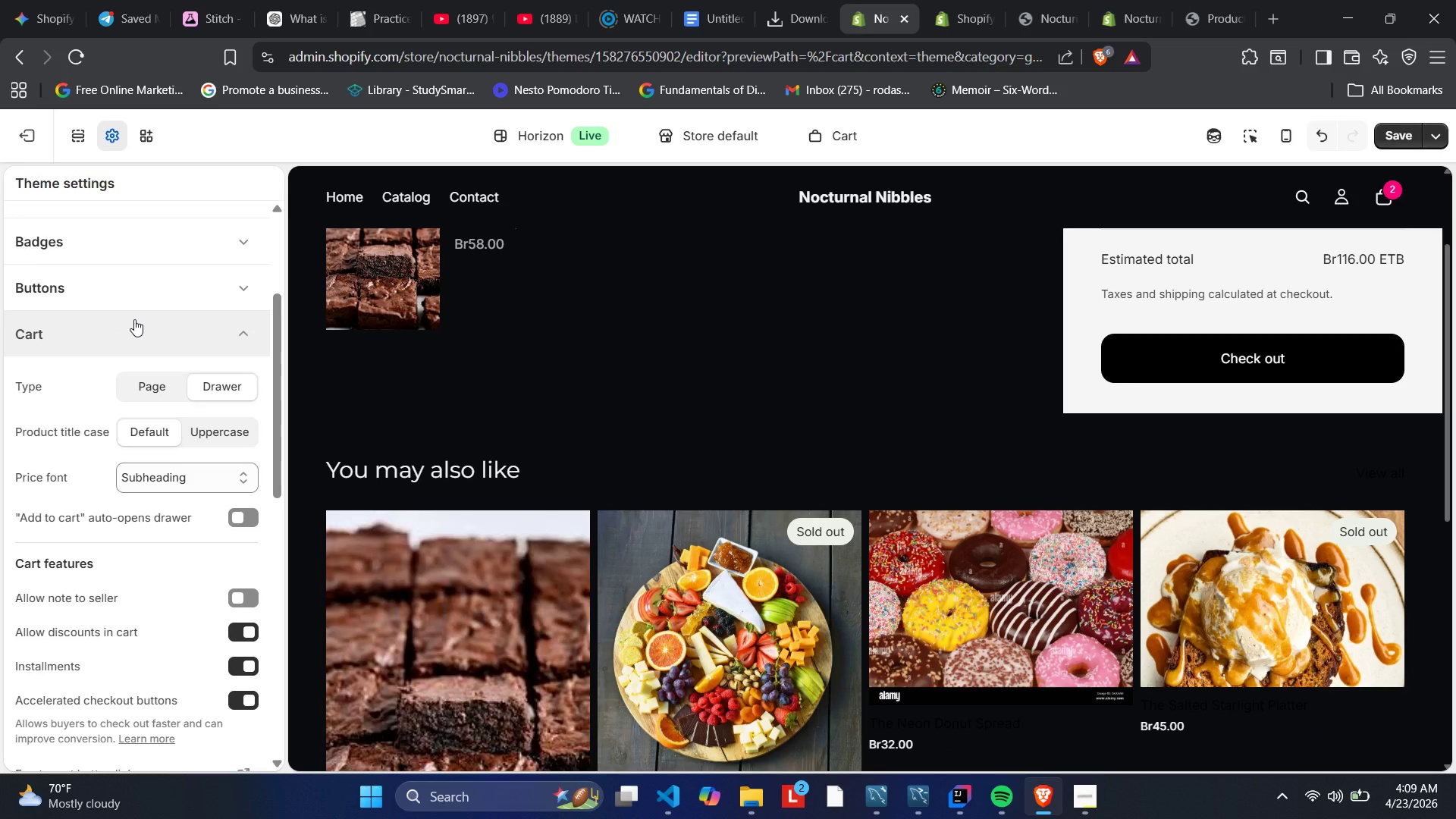 
scroll: coordinate [134, 323], scroll_direction: down, amount: 2.0
 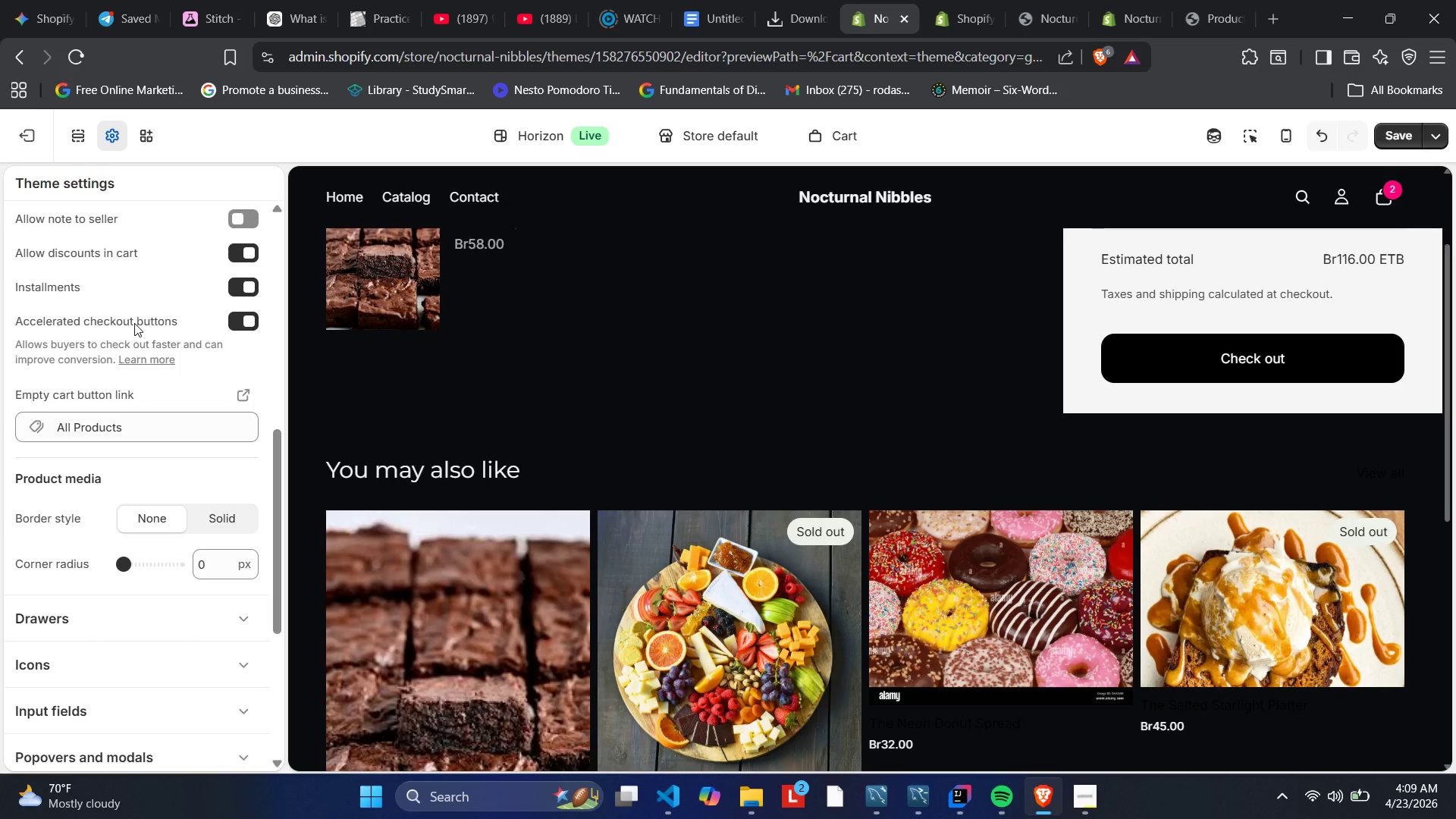 
scroll: coordinate [134, 323], scroll_direction: up, amount: 1.0
 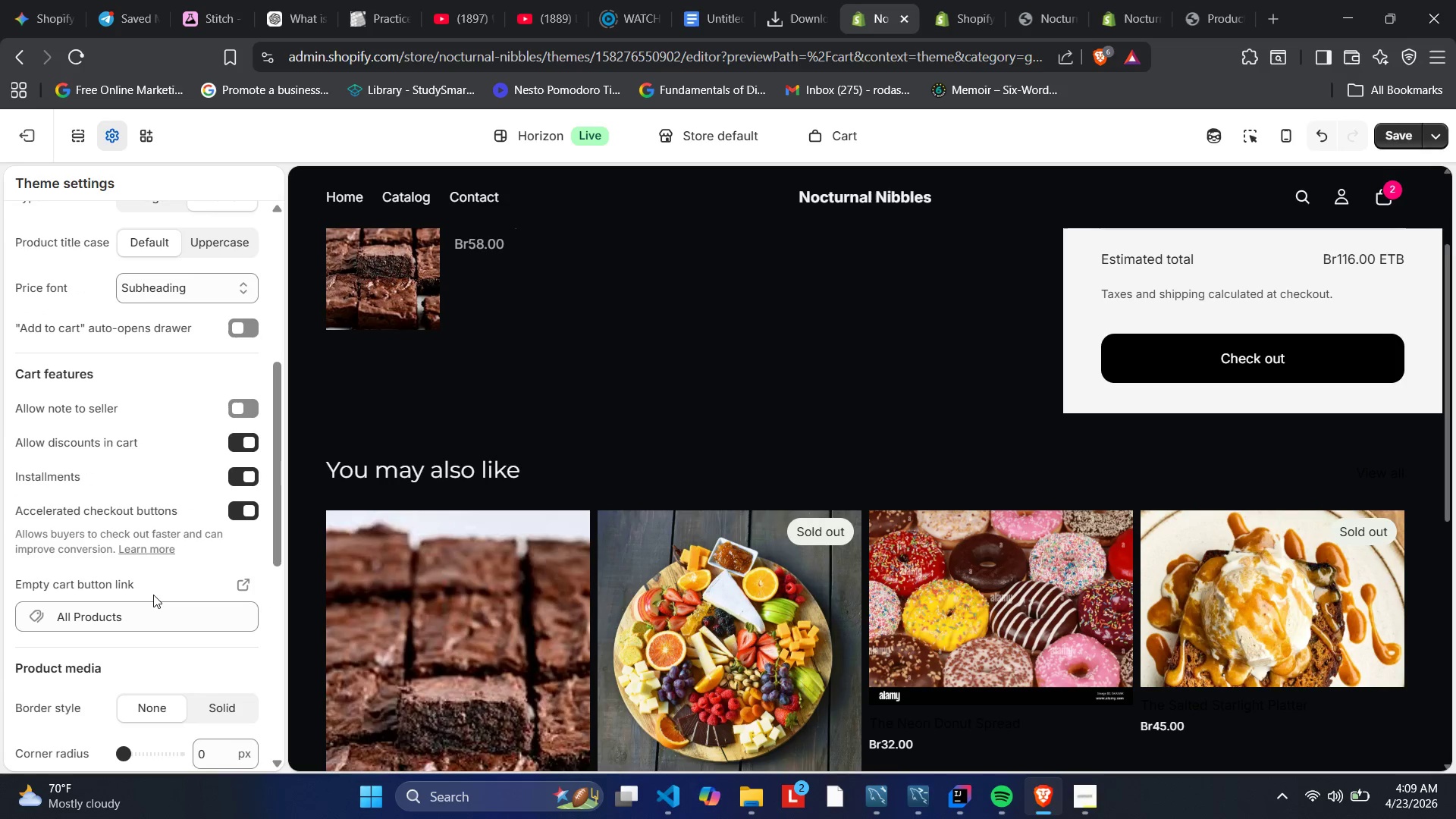 
left_click([146, 607])
 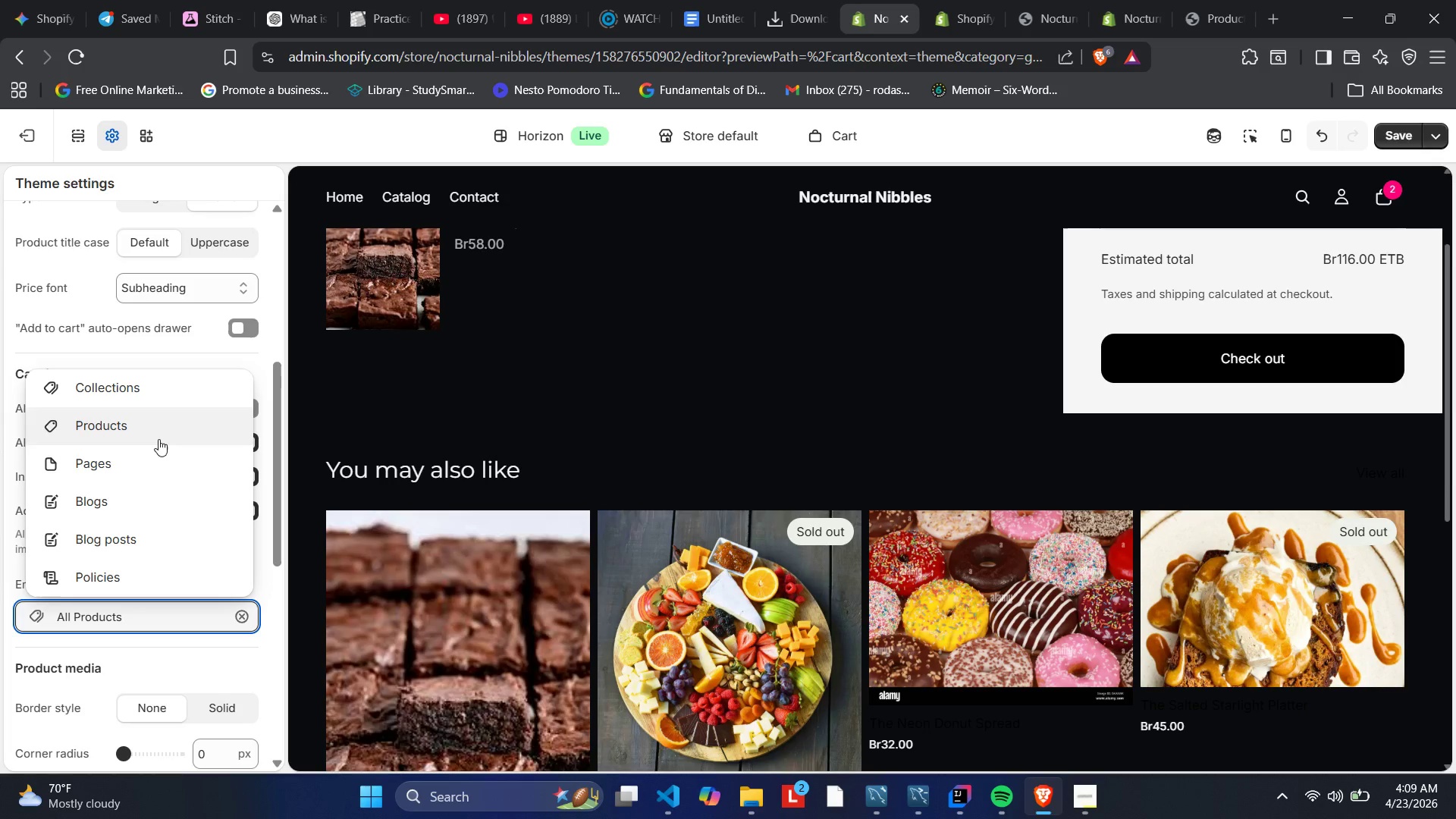 
scroll: coordinate [155, 517], scroll_direction: down, amount: 1.0
 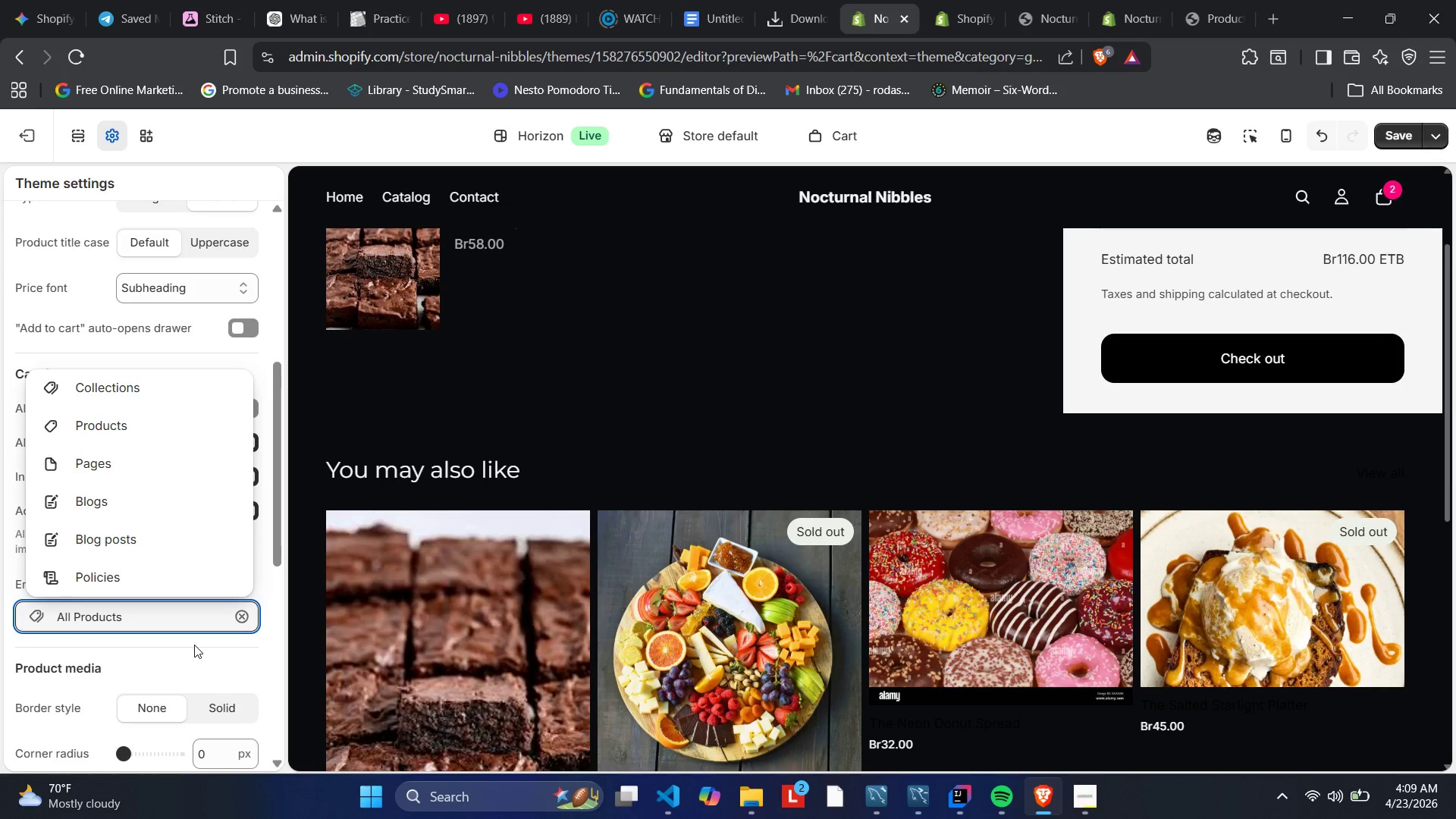 
left_click([194, 645])
 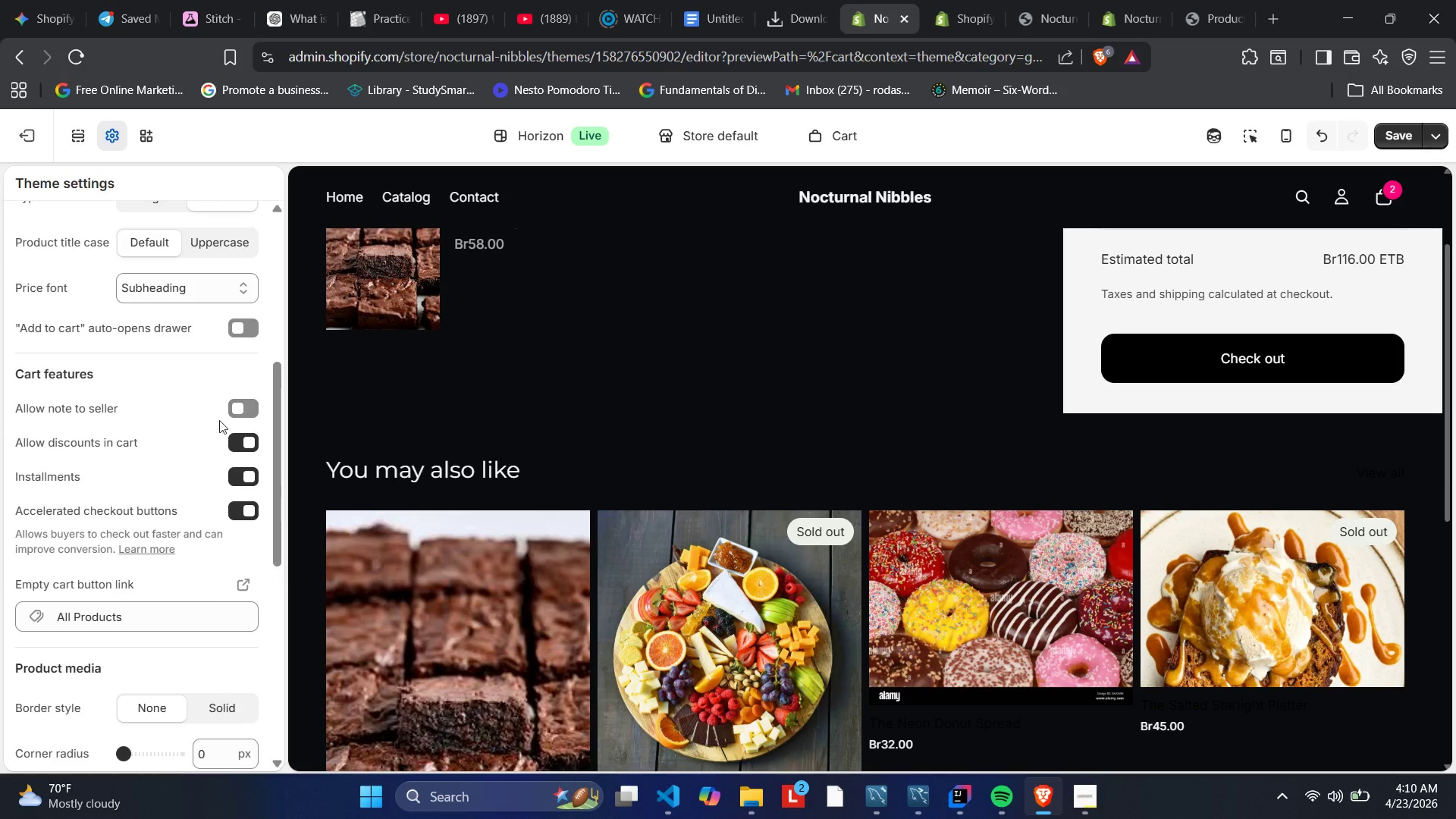 
left_click([230, 415])
 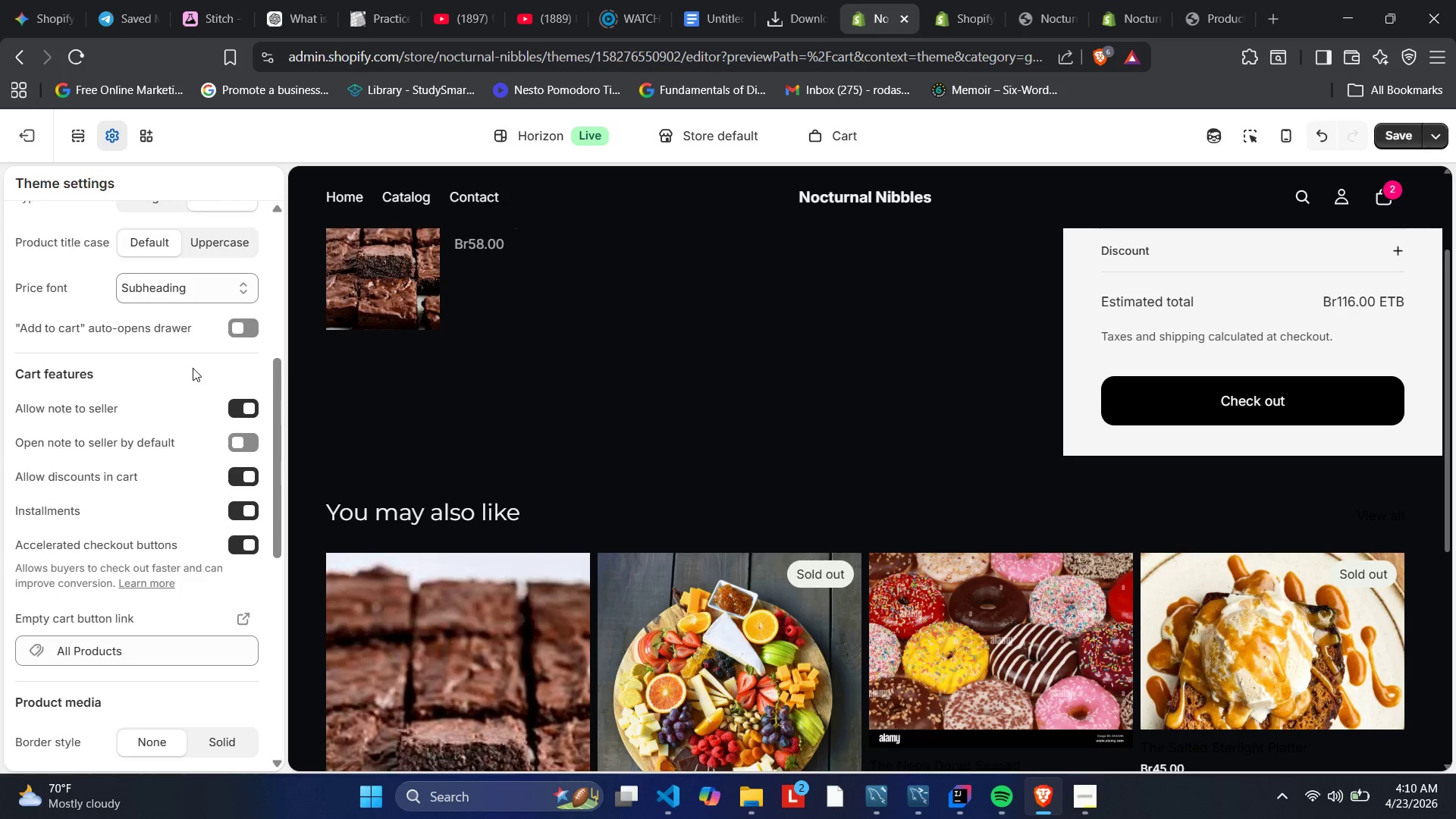 
wait(48.41)
 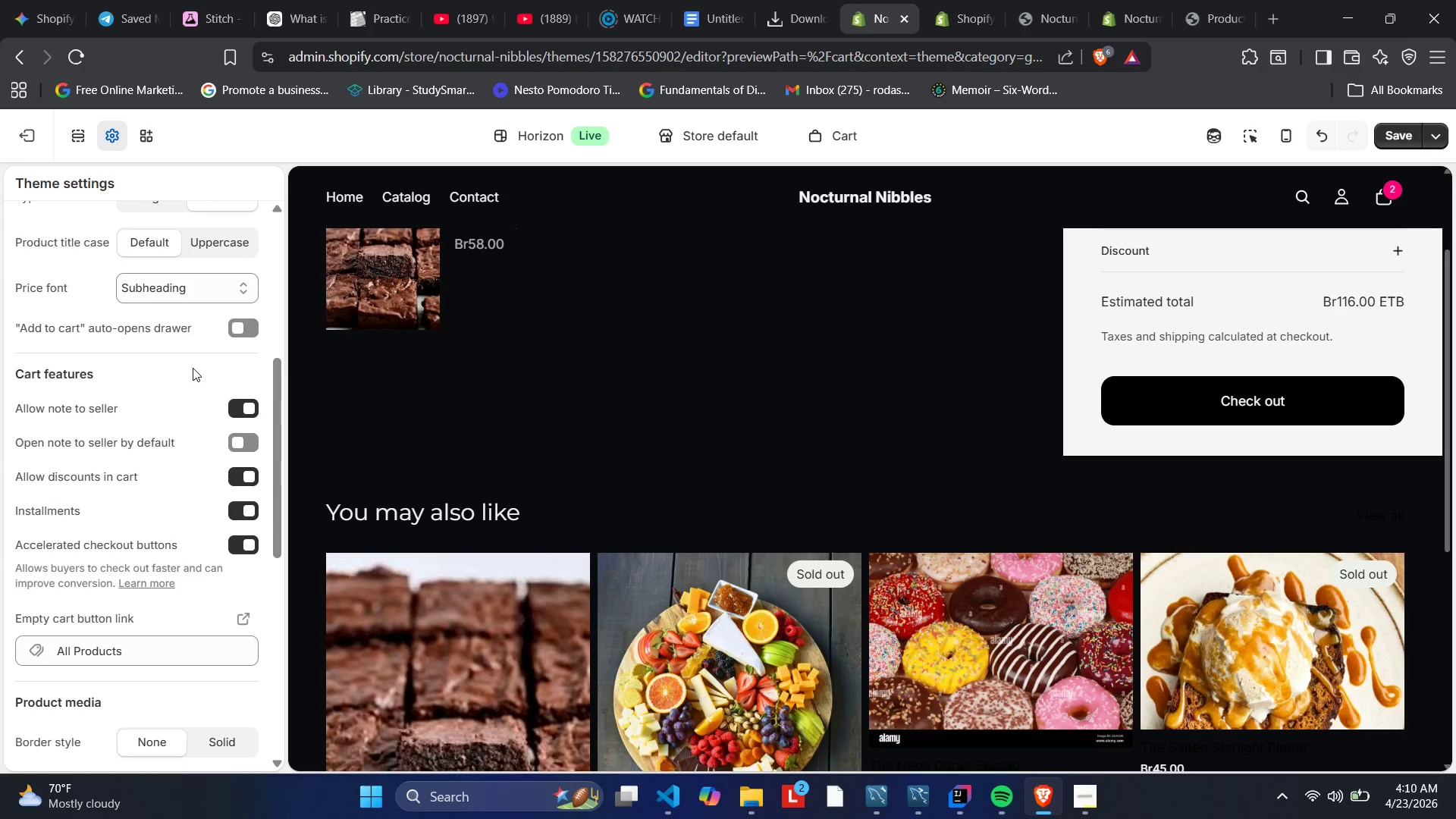 
left_click([231, 447])
 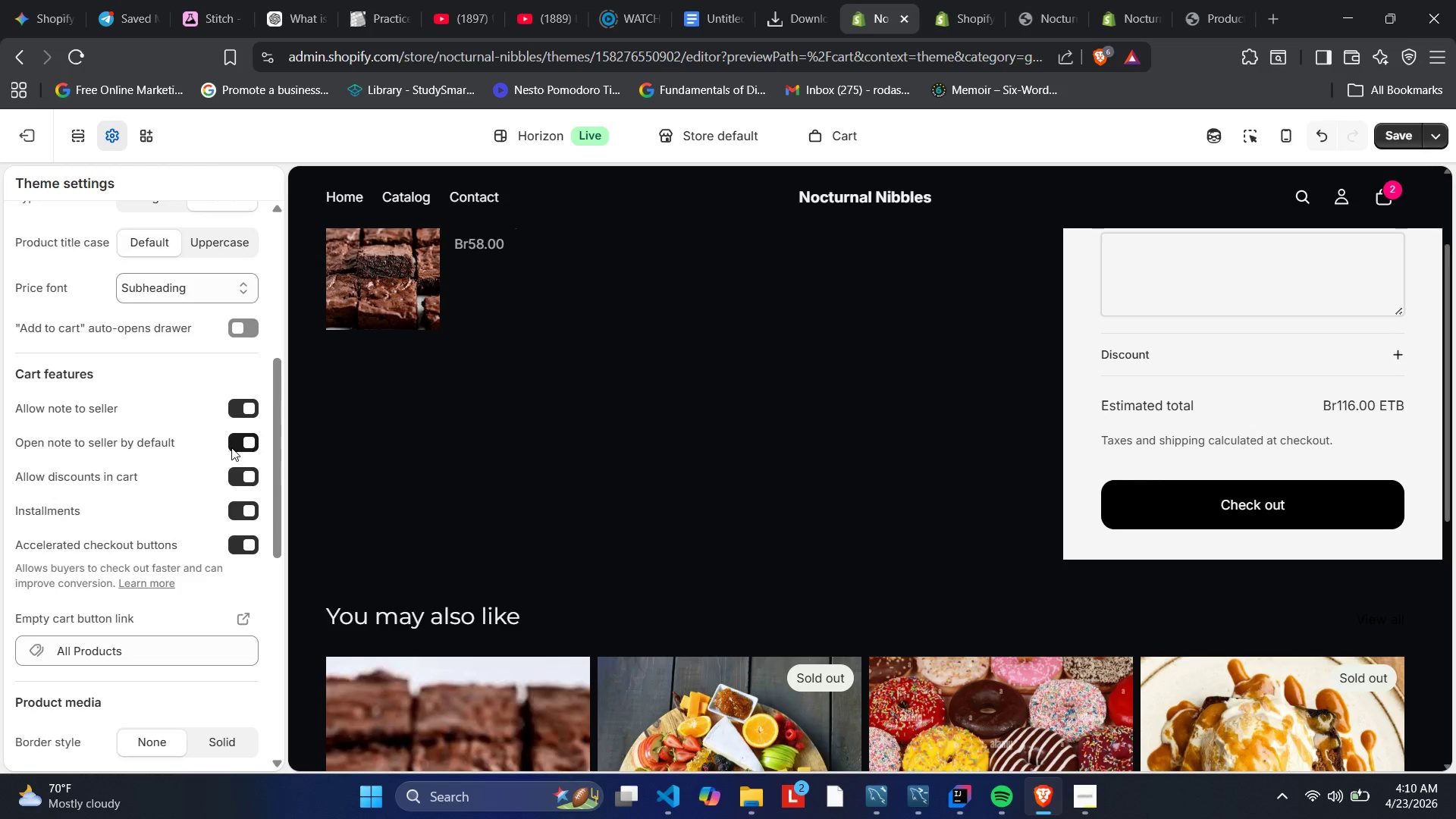 
wait(9.84)
 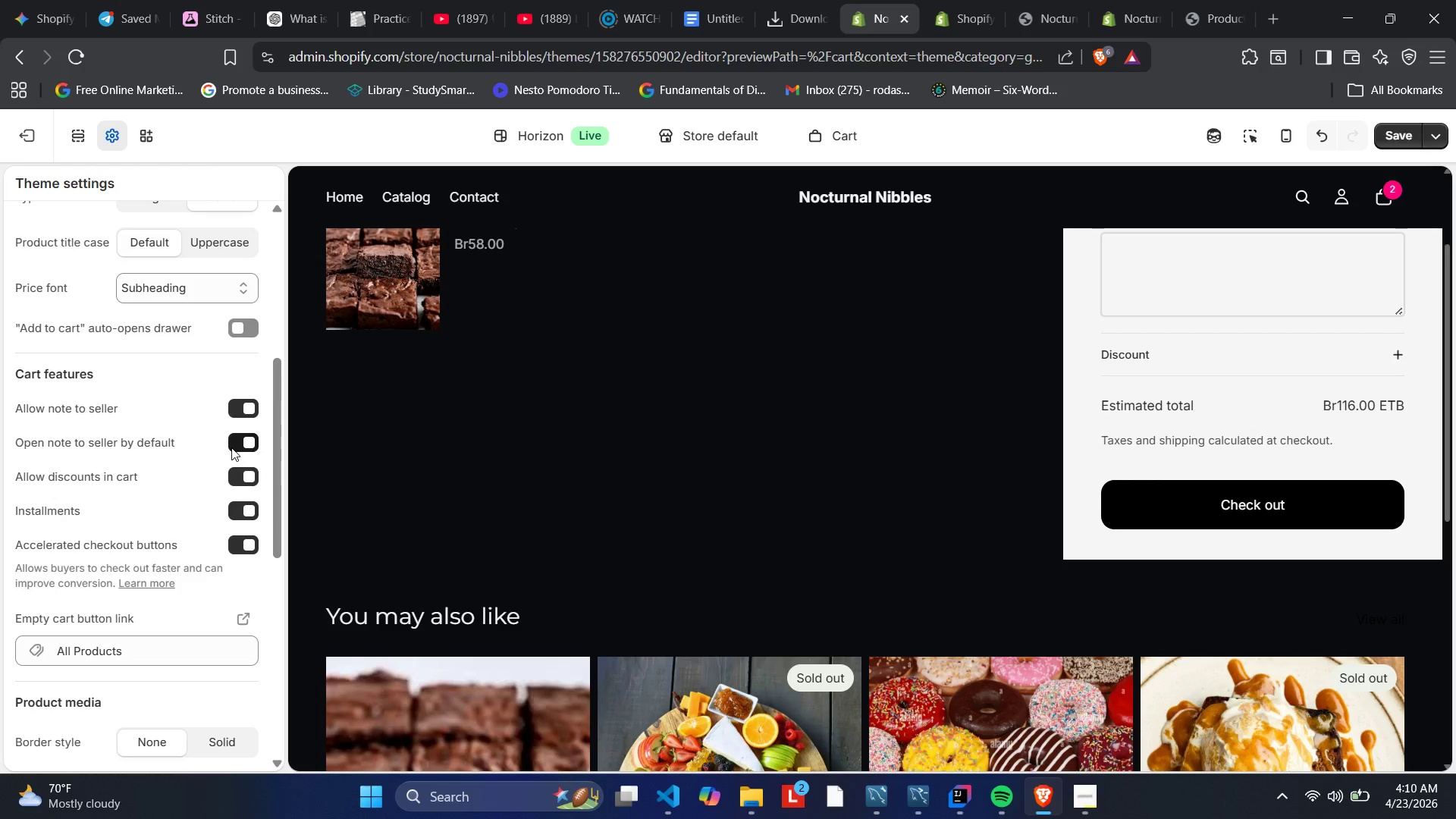 
scroll: coordinate [990, 335], scroll_direction: up, amount: 2.0
 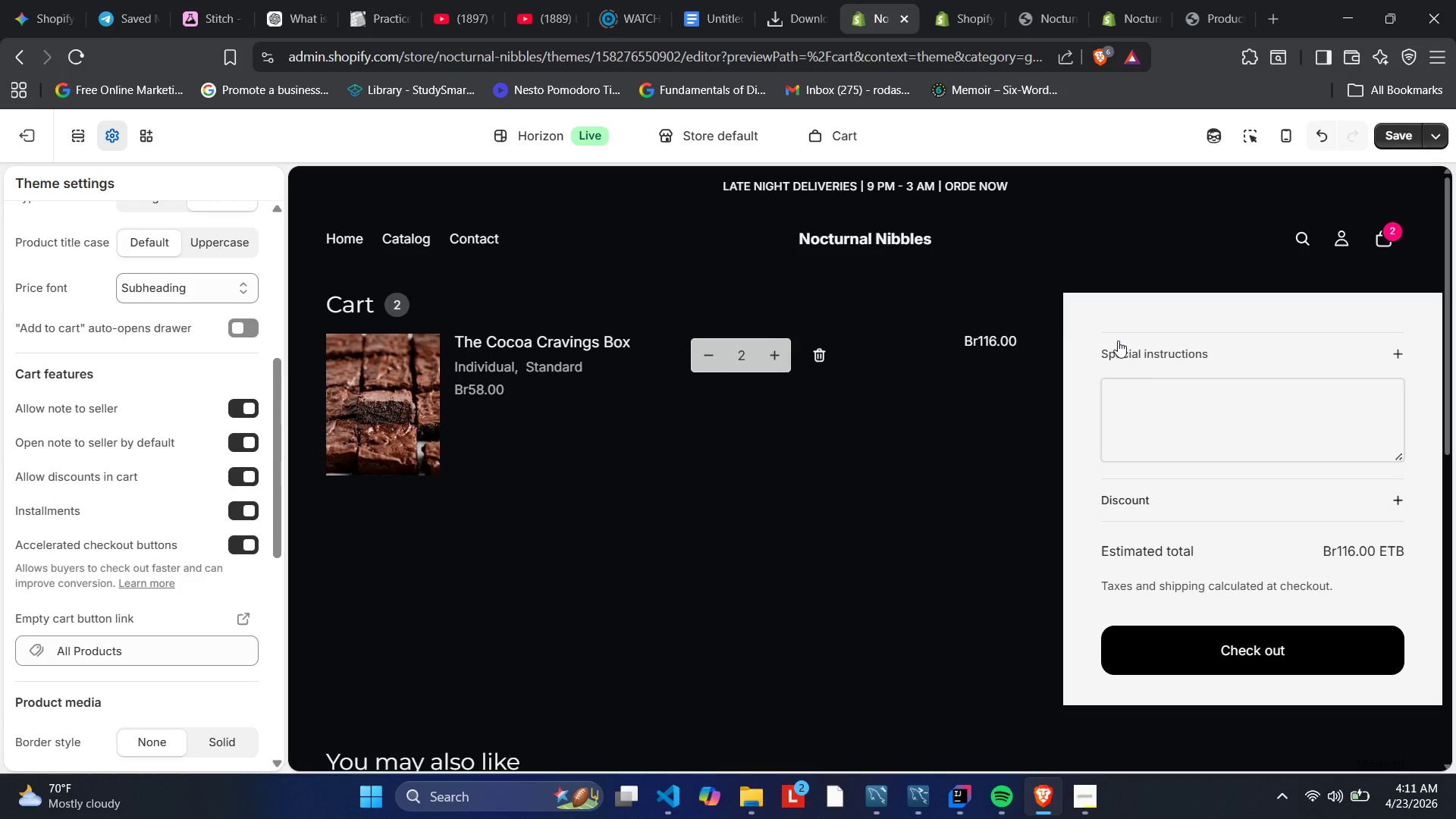 
wait(36.17)
 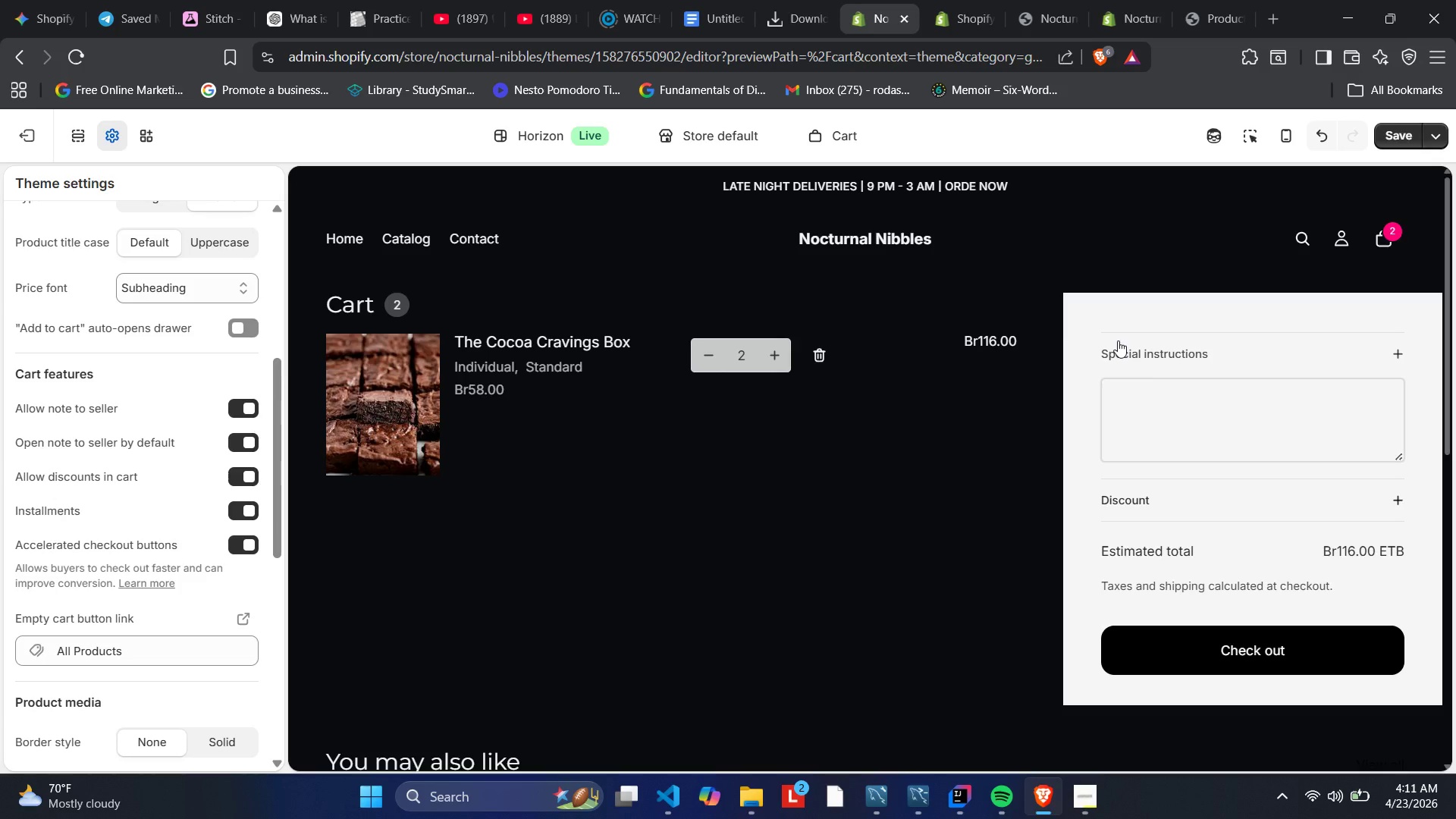 
left_click([1393, 137])
 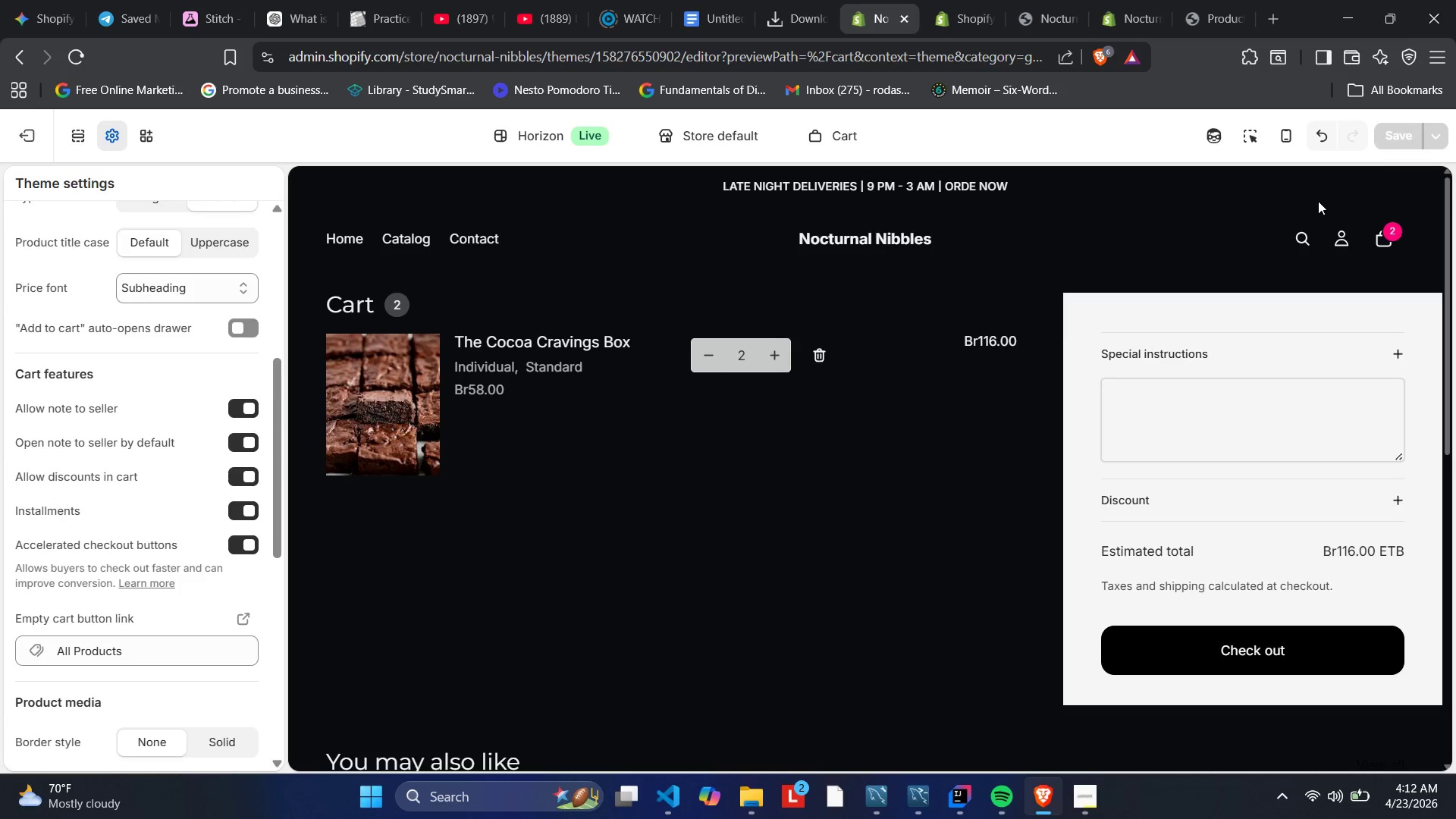 
wait(29.42)
 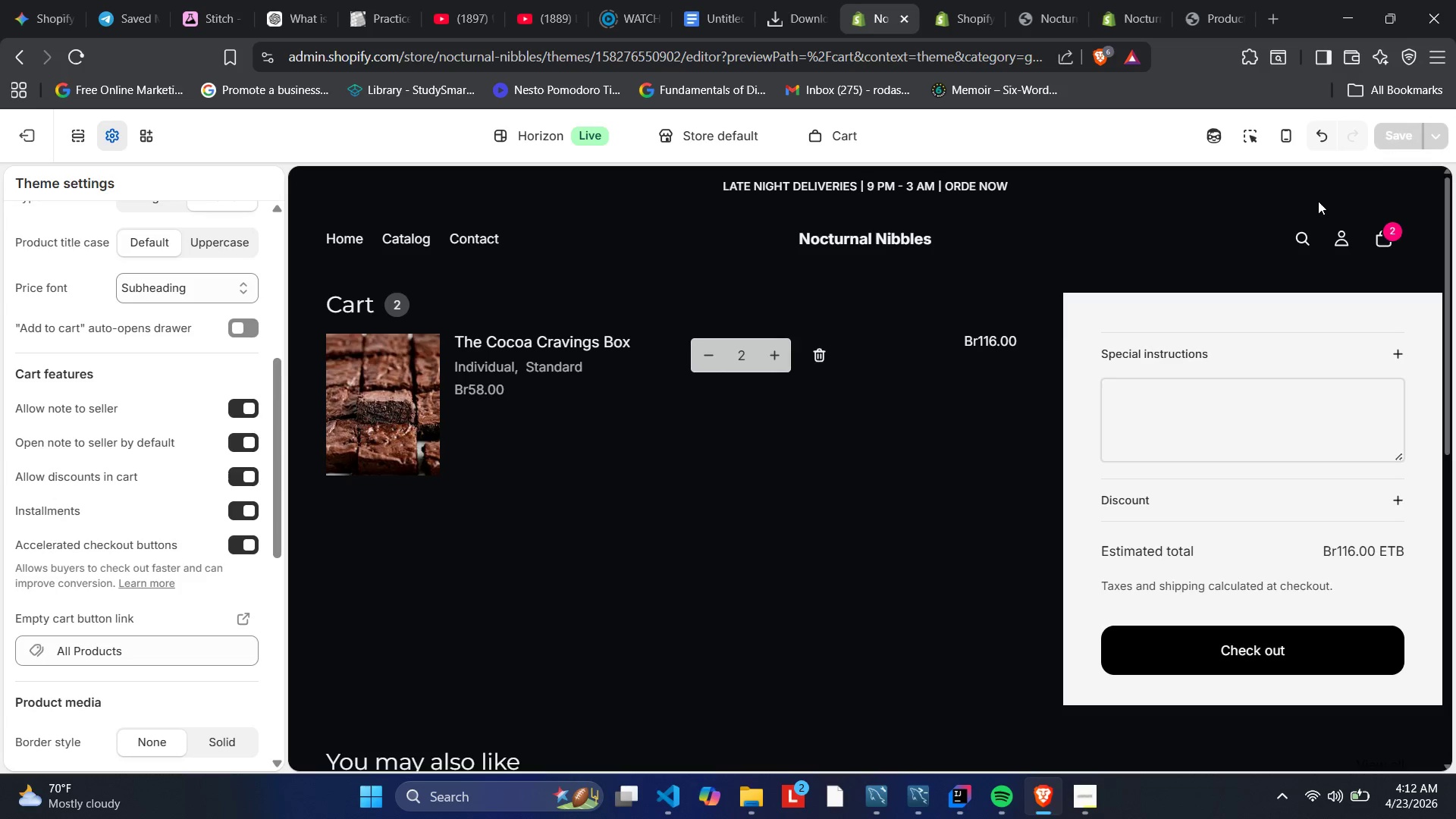 
scroll: coordinate [192, 384], scroll_direction: down, amount: 7.0
 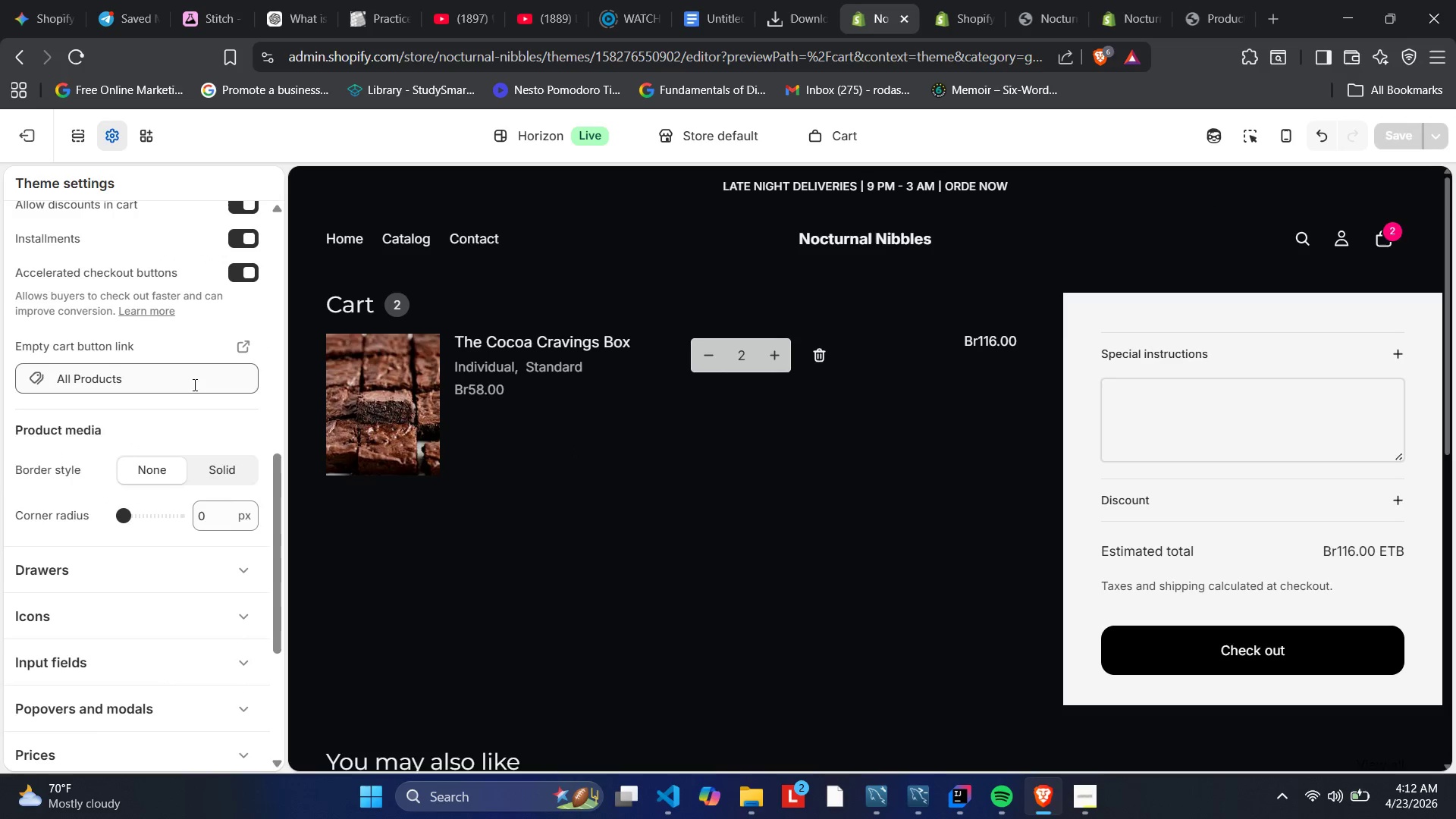 
scroll: coordinate [197, 384], scroll_direction: up, amount: 4.0
 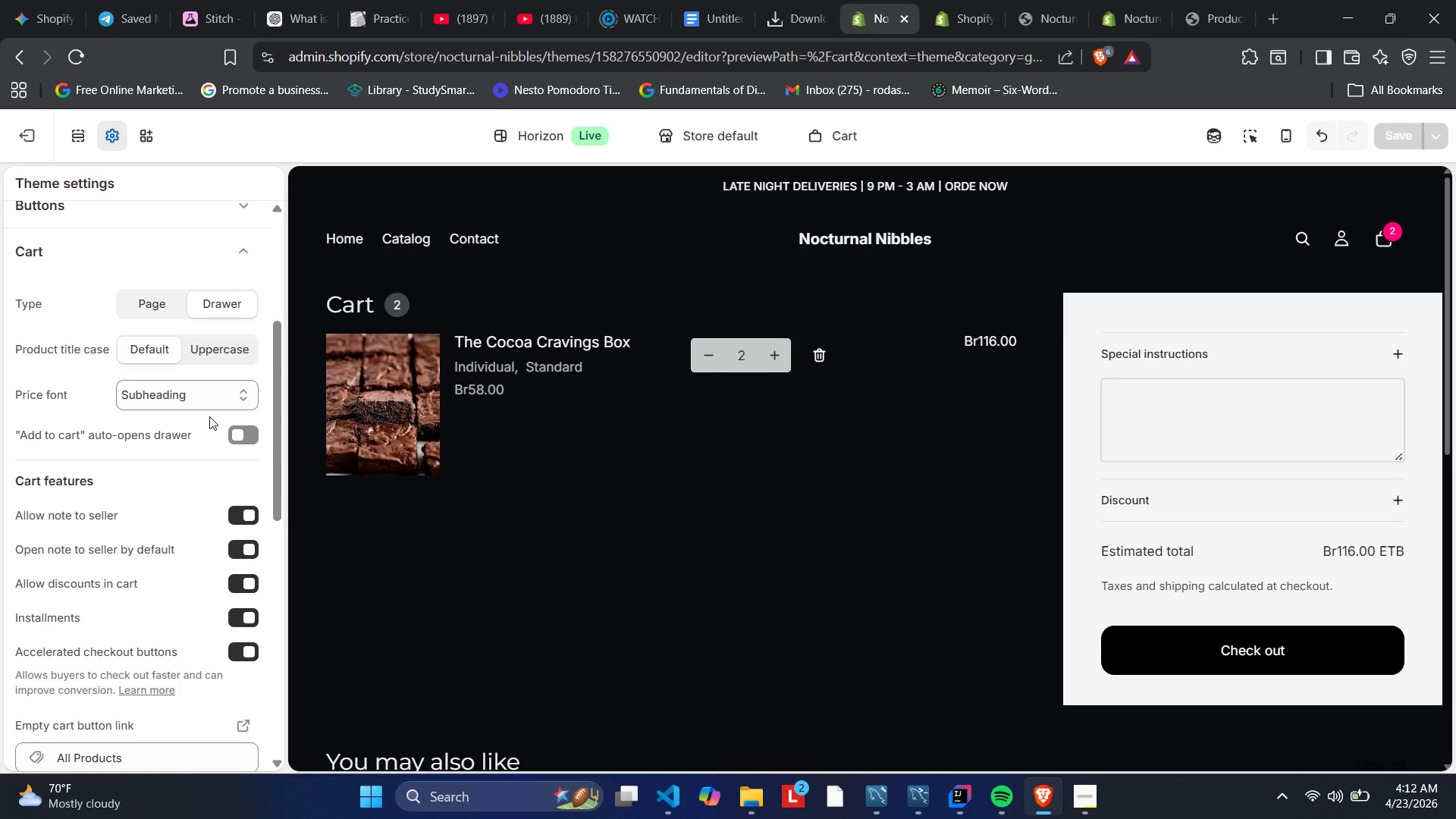 
wait(9.9)
 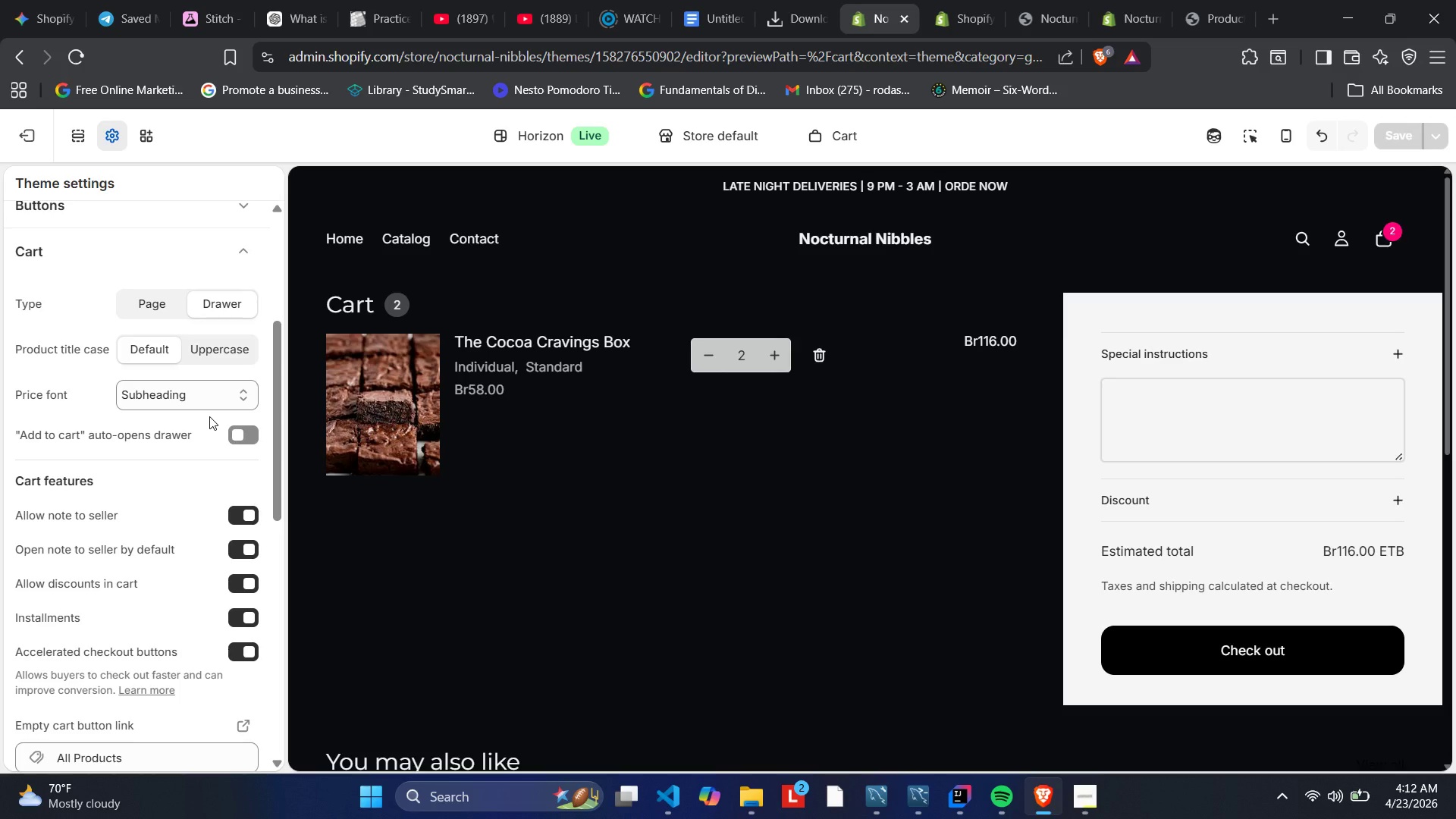 
mouse_move([77, 143])
 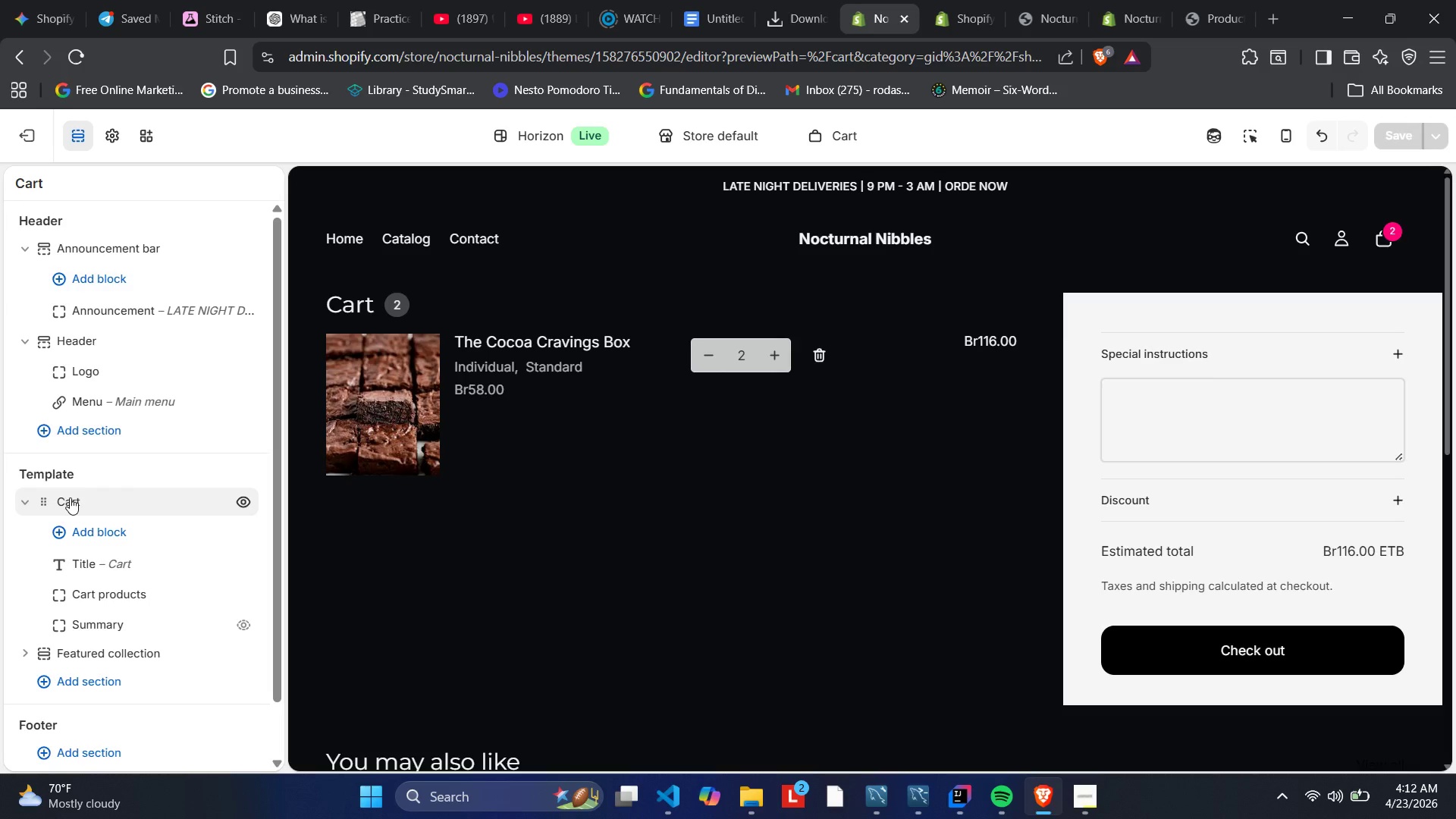 
wait(6.77)
 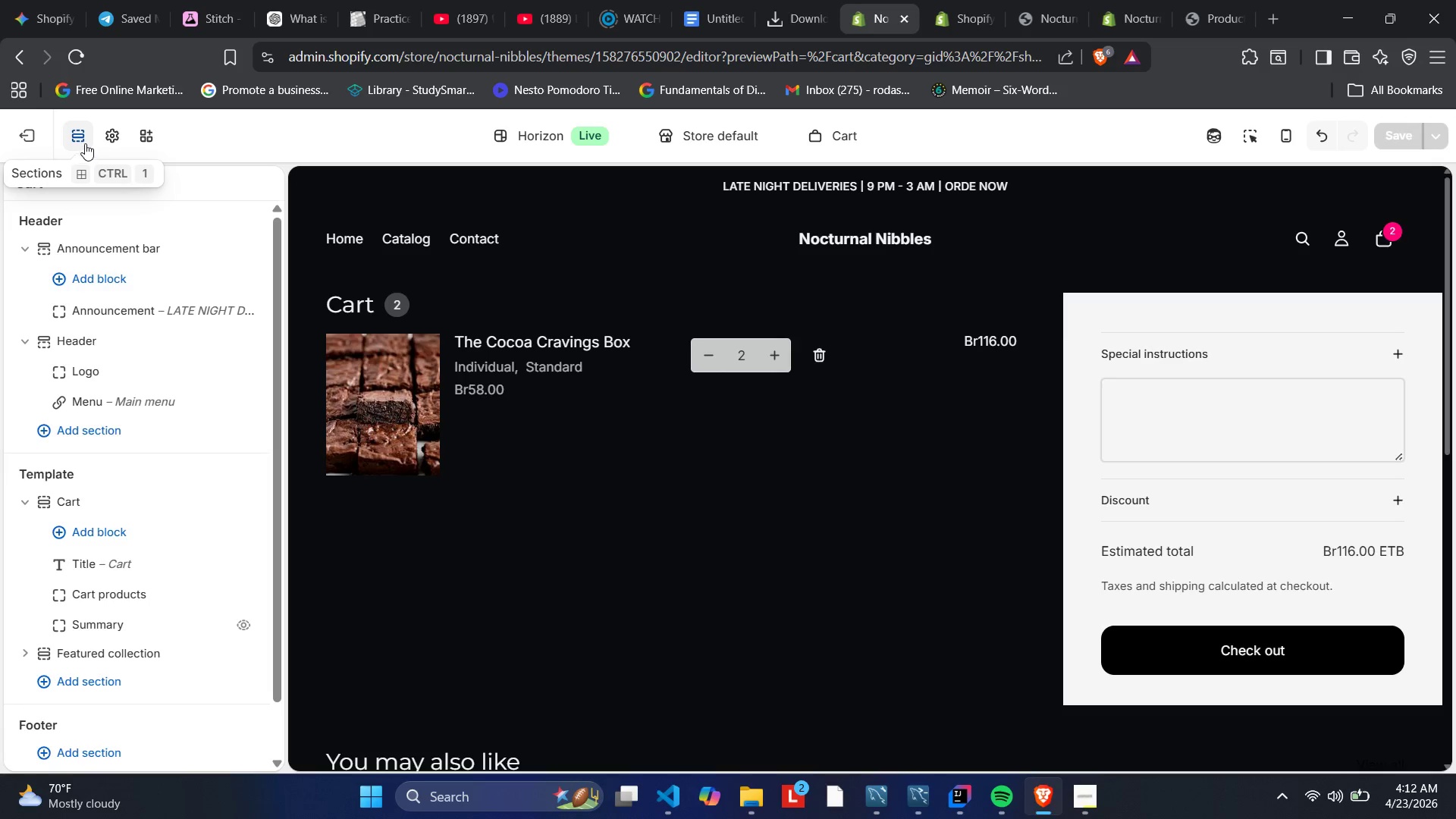 
left_click([77, 619])
 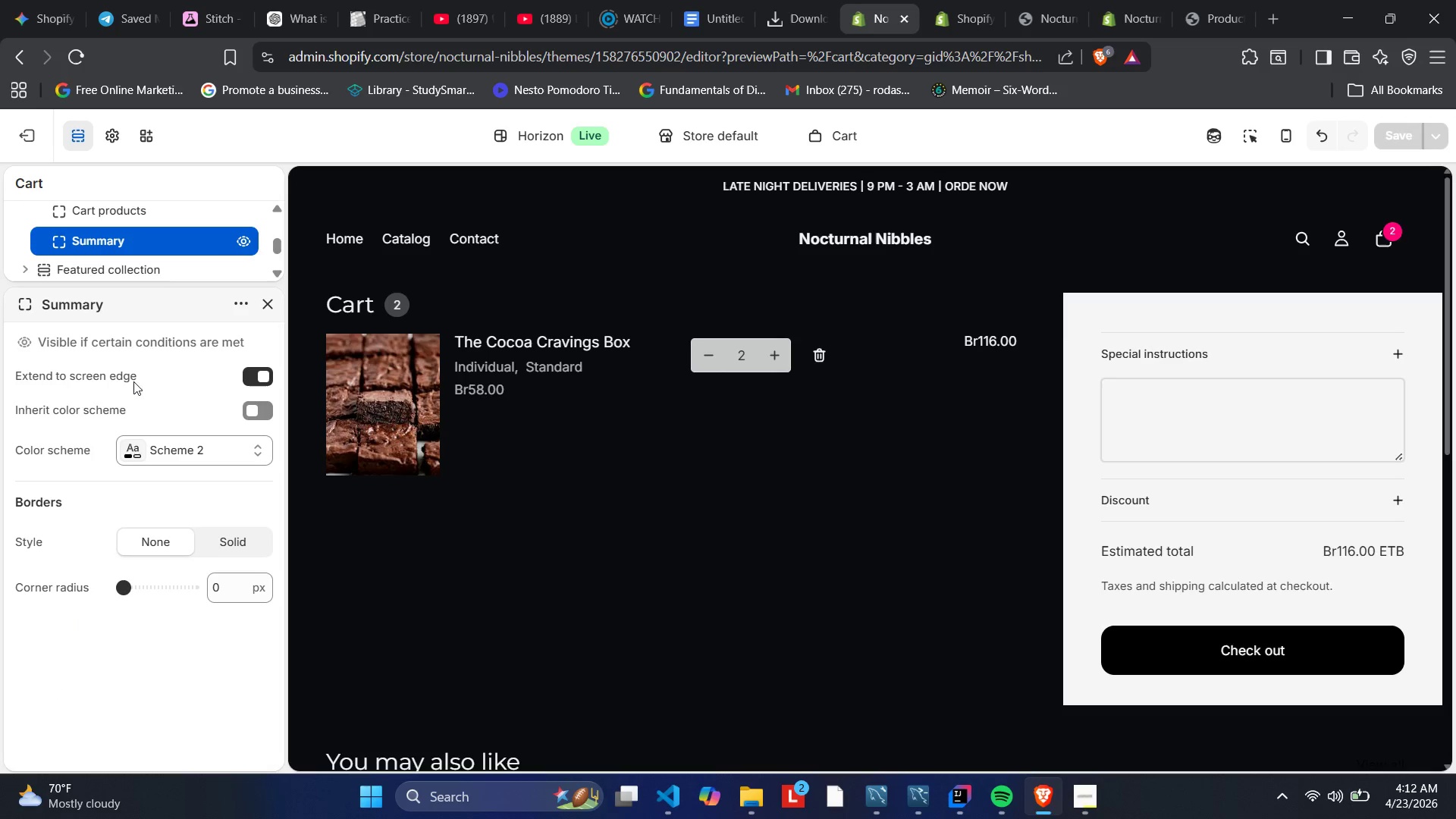 
wait(12.12)
 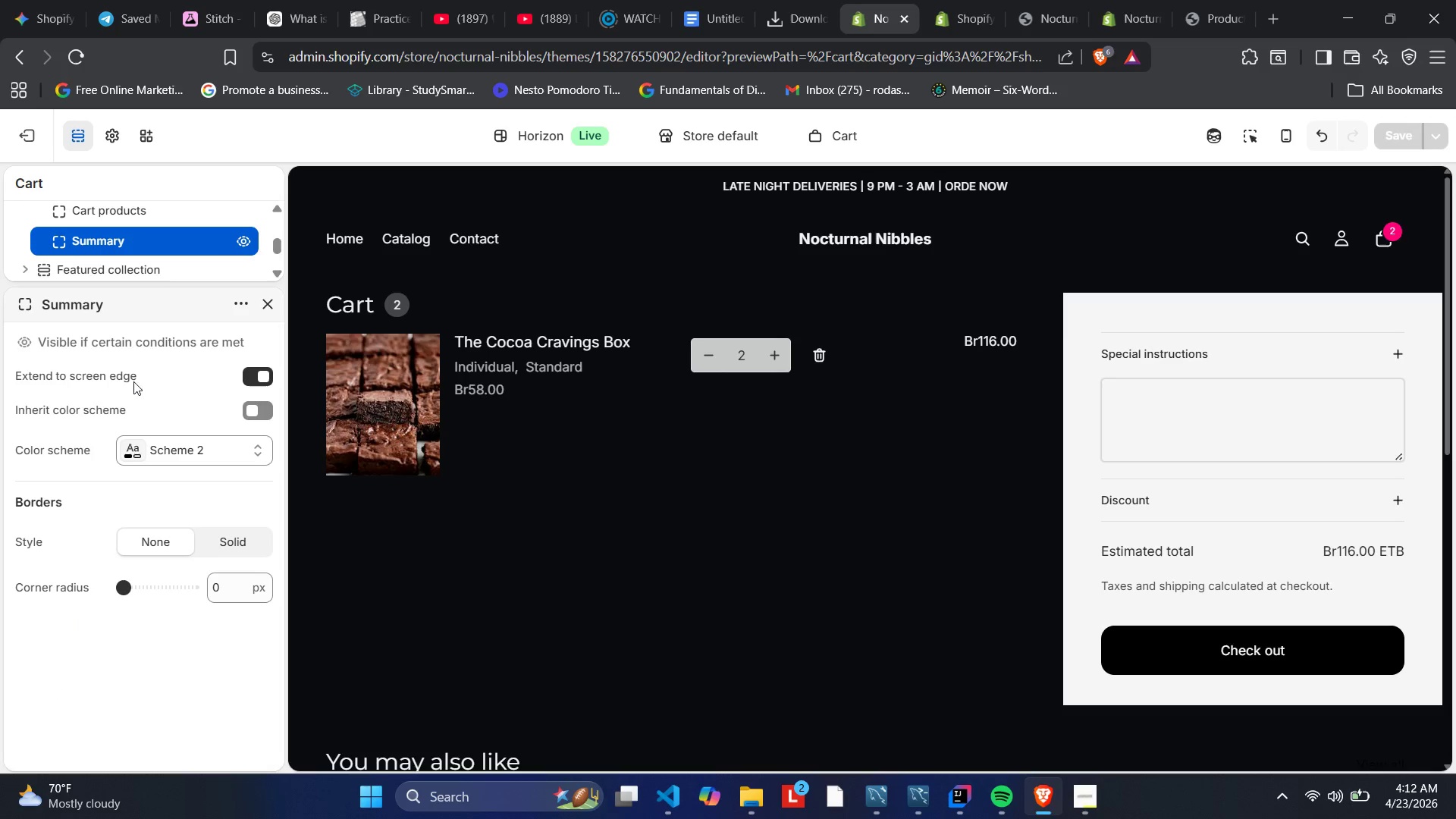 
left_click([74, 303])
 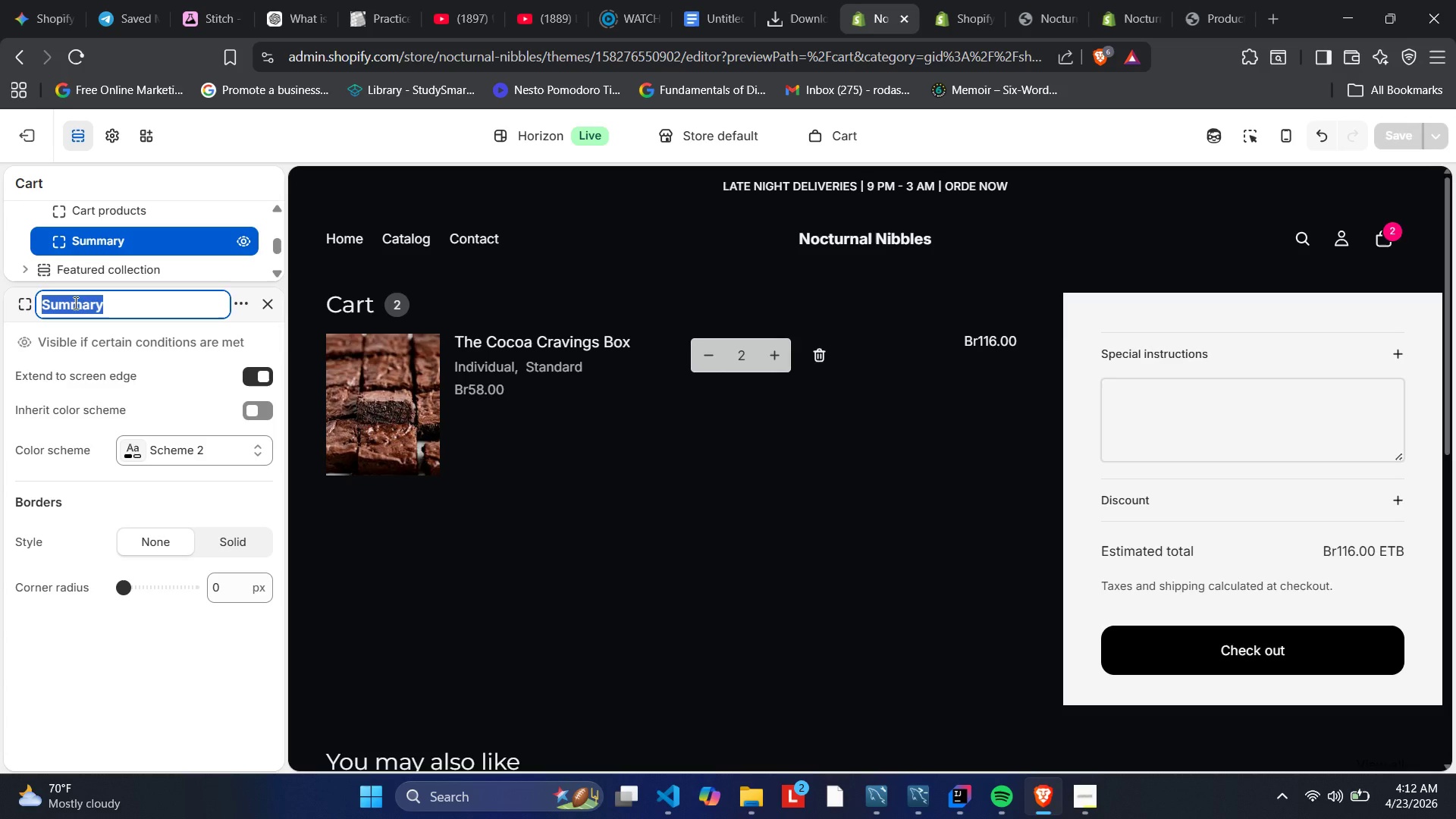 
left_click([74, 303])
 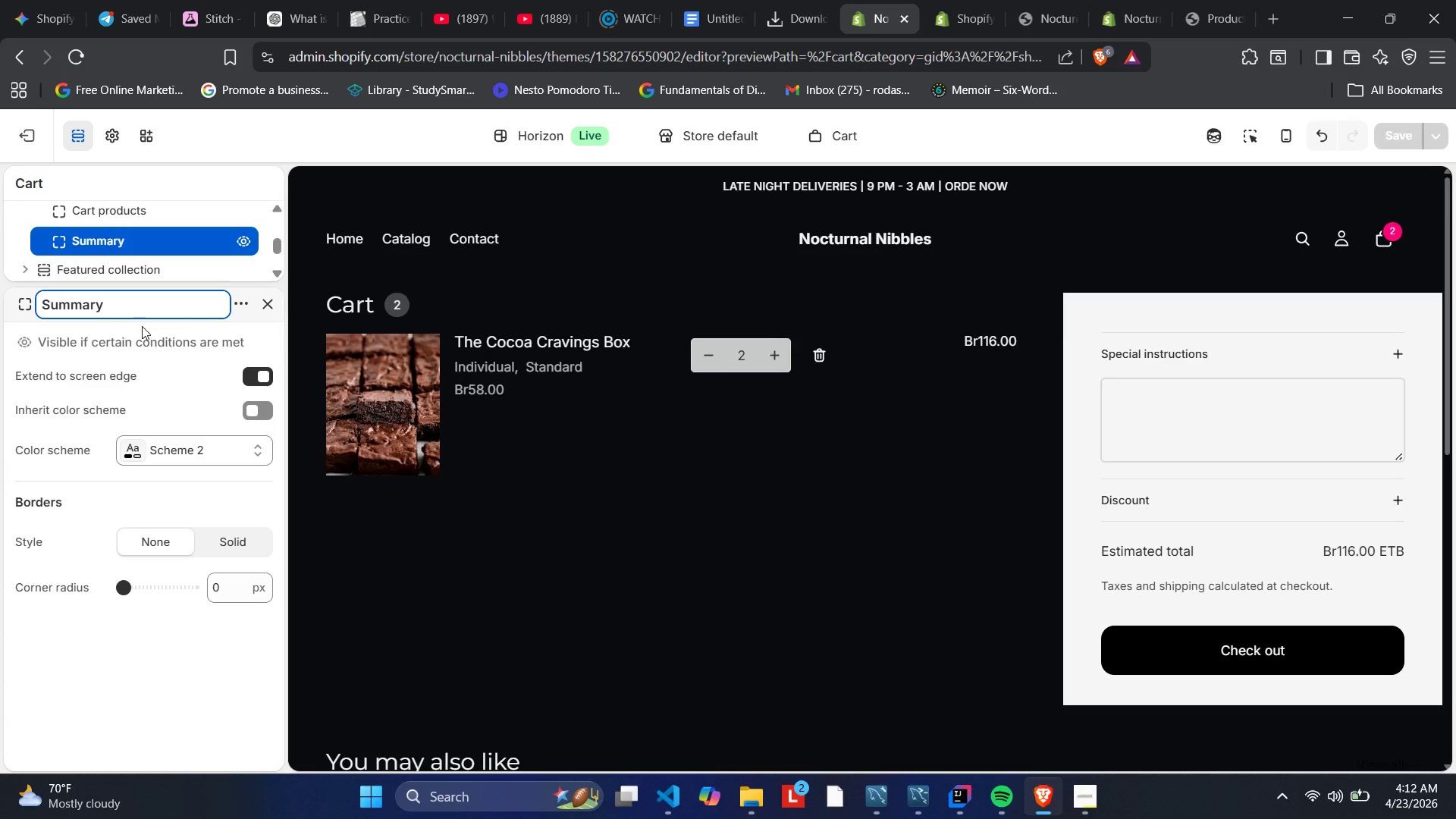 
left_click([162, 350])
 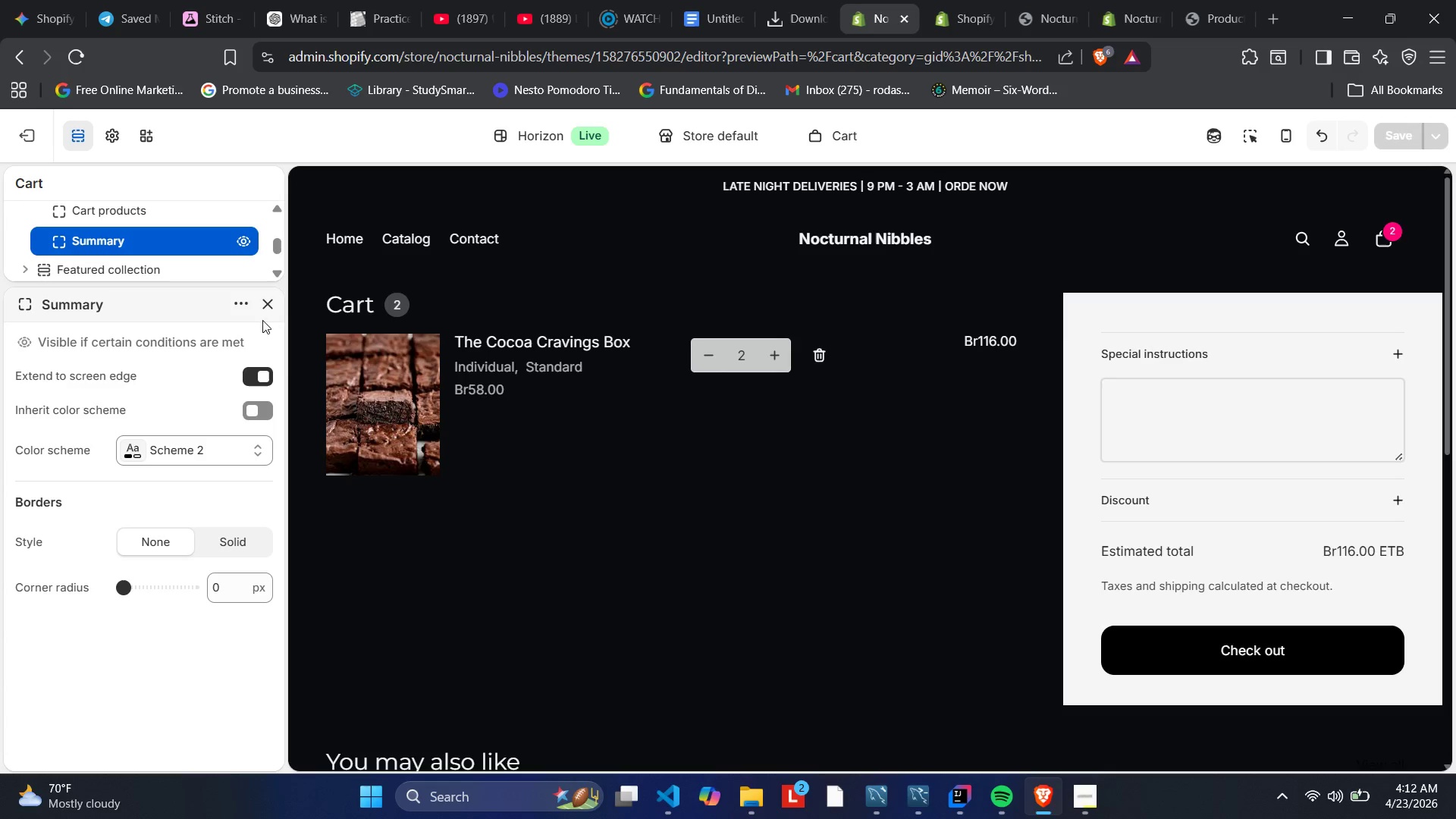 
left_click([278, 303])
 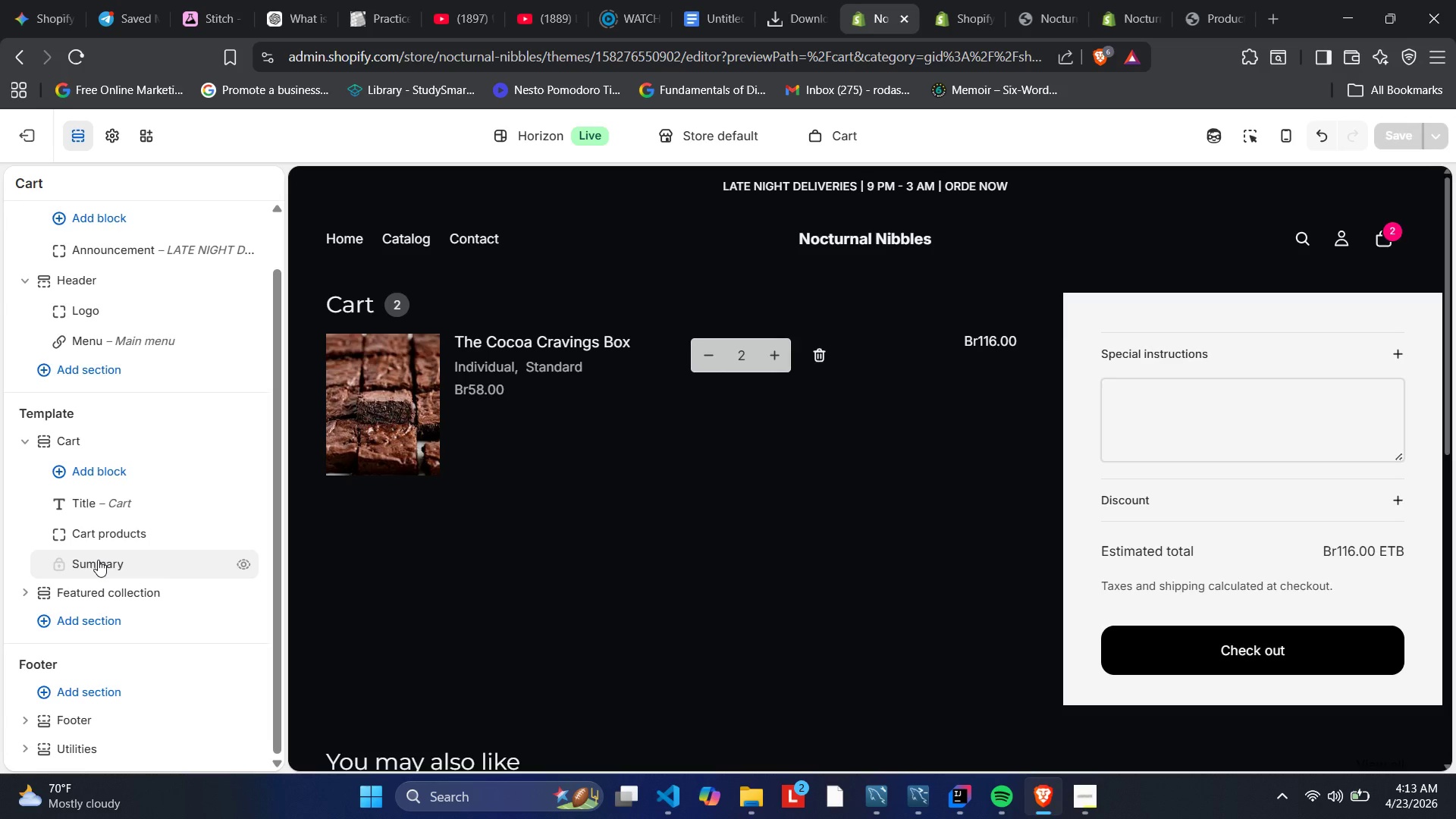 
wait(14.88)
 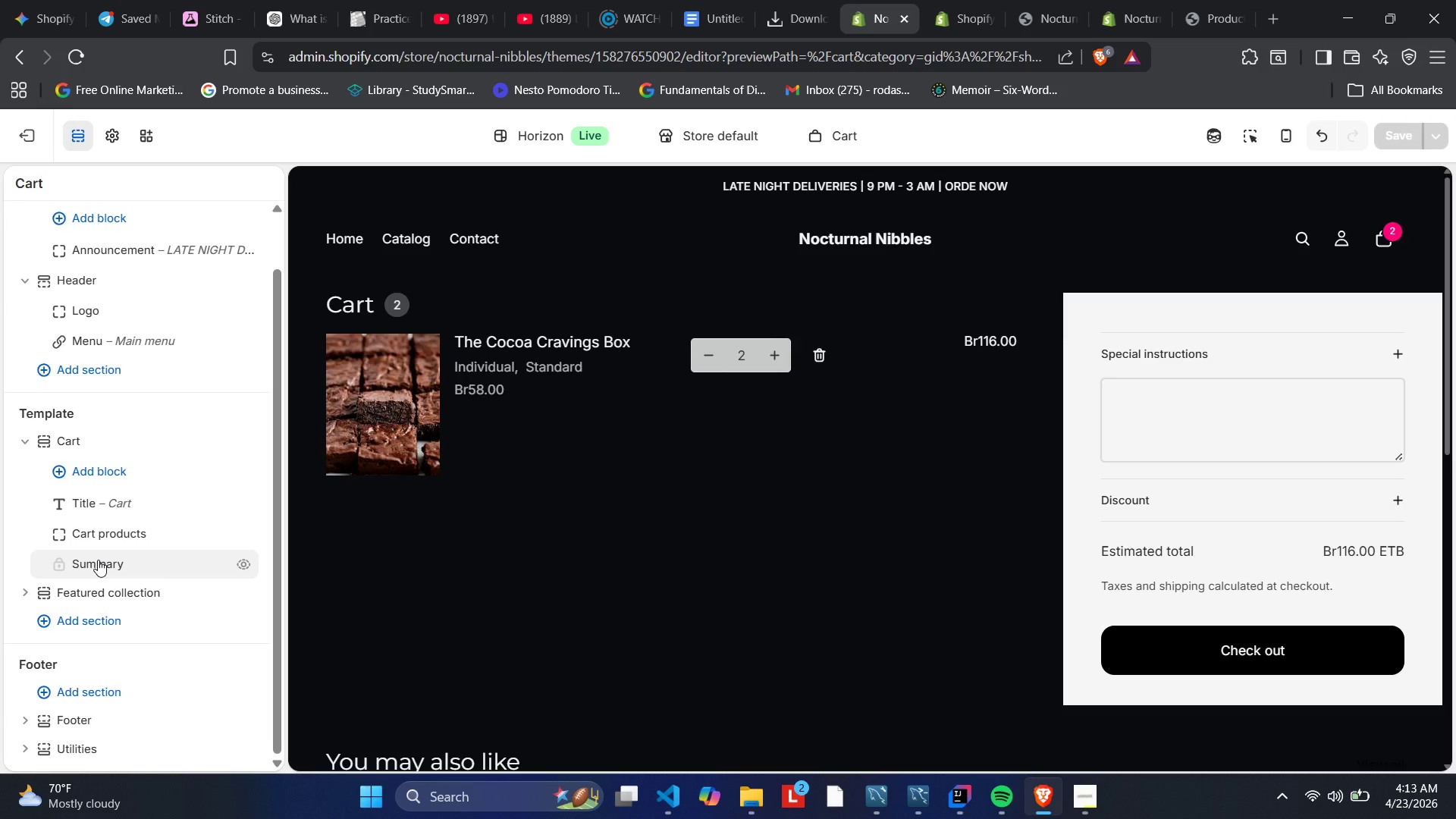 
left_click([1280, 401])
 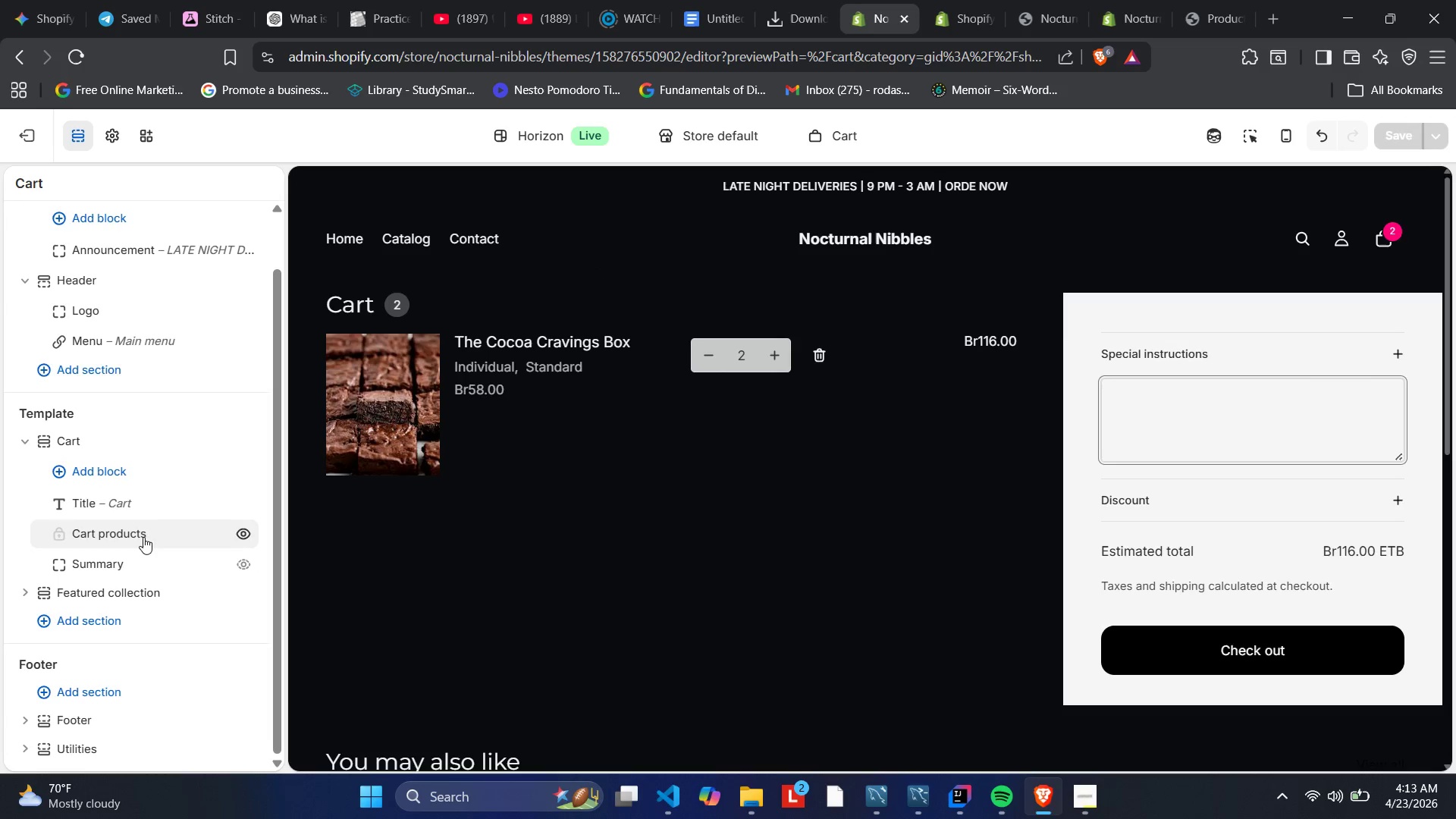 
wait(5.08)
 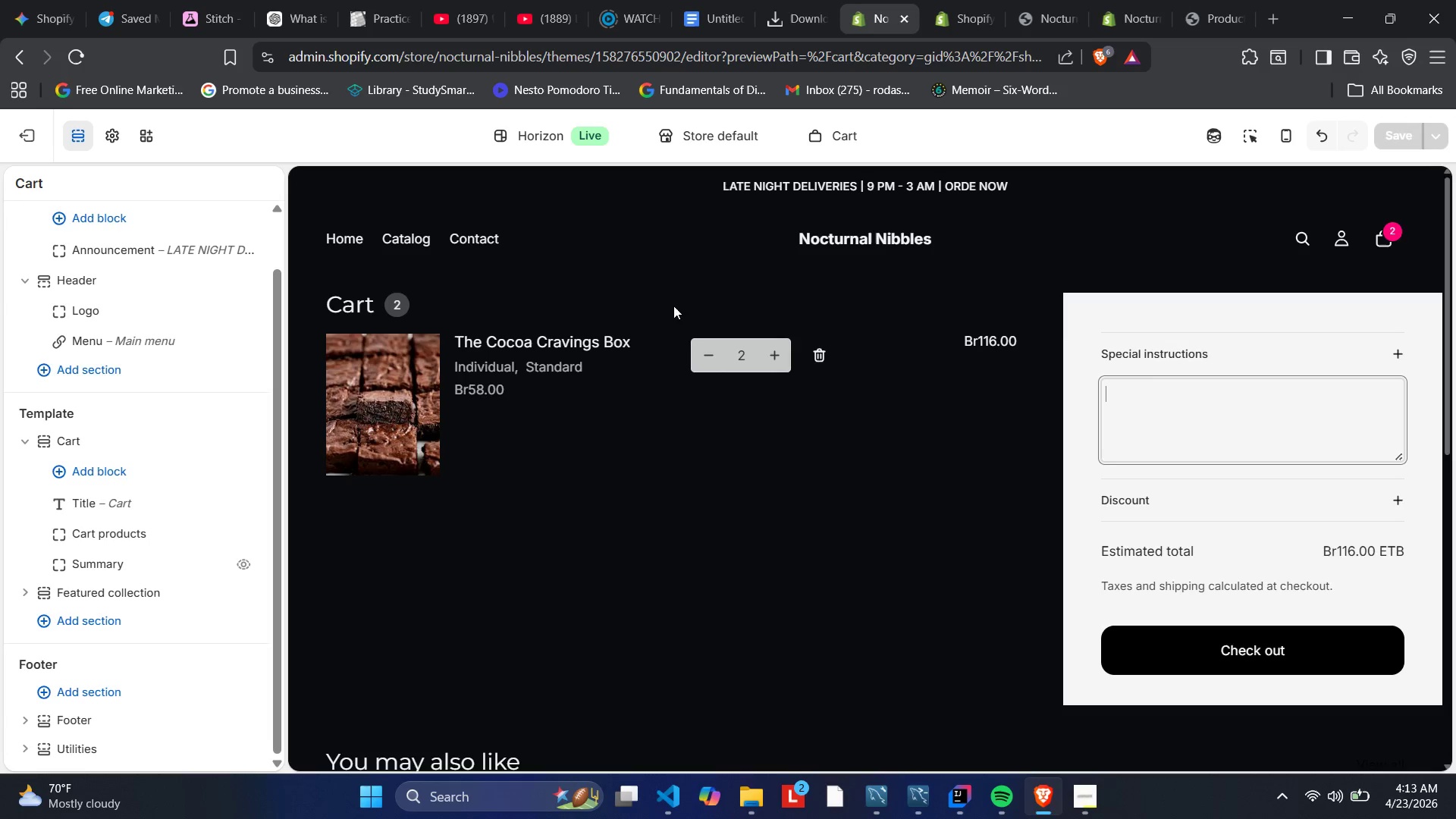 
left_click([92, 563])
 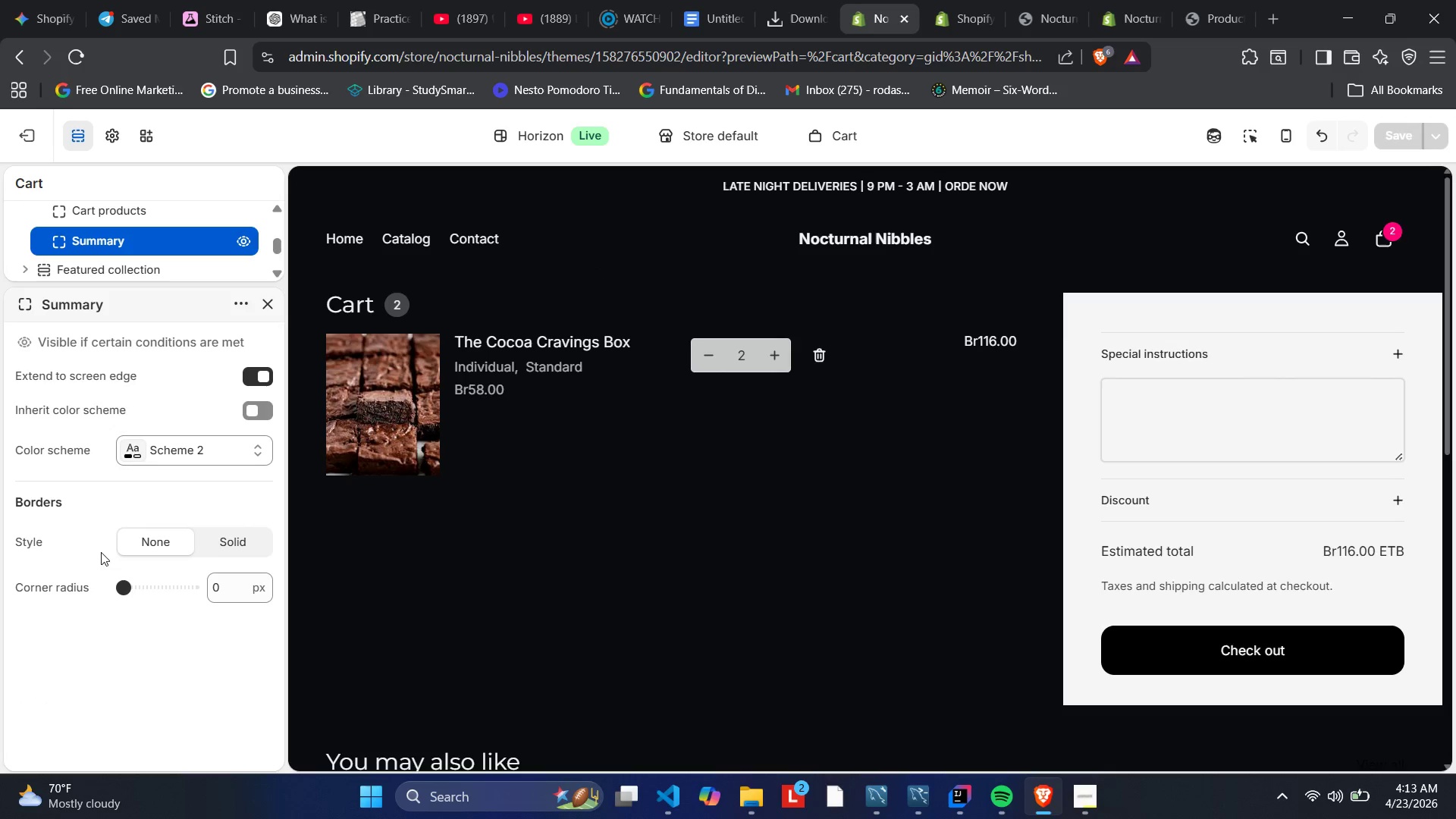 
scroll: coordinate [219, 497], scroll_direction: down, amount: 1.0
 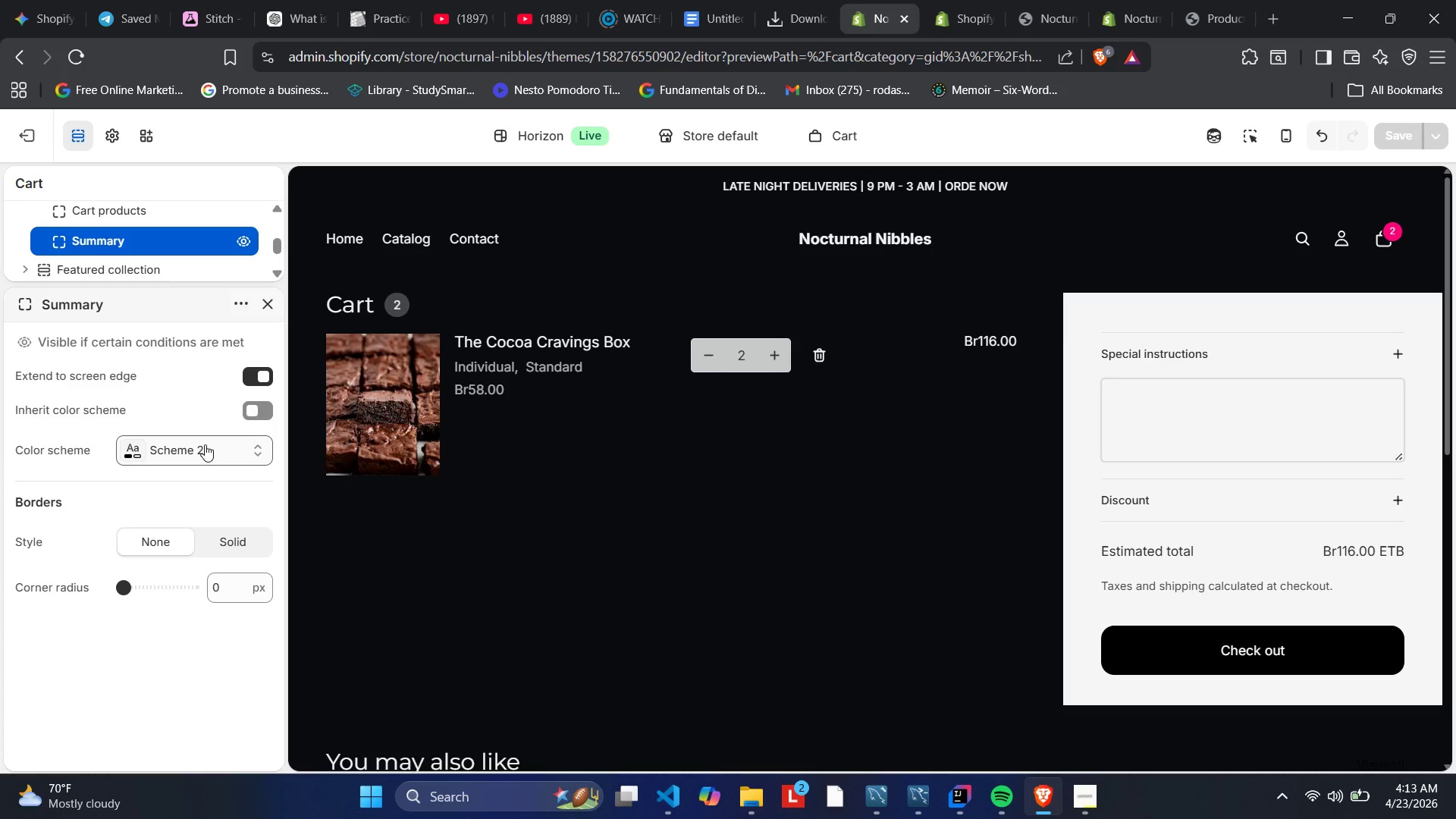 
left_click([206, 444])
 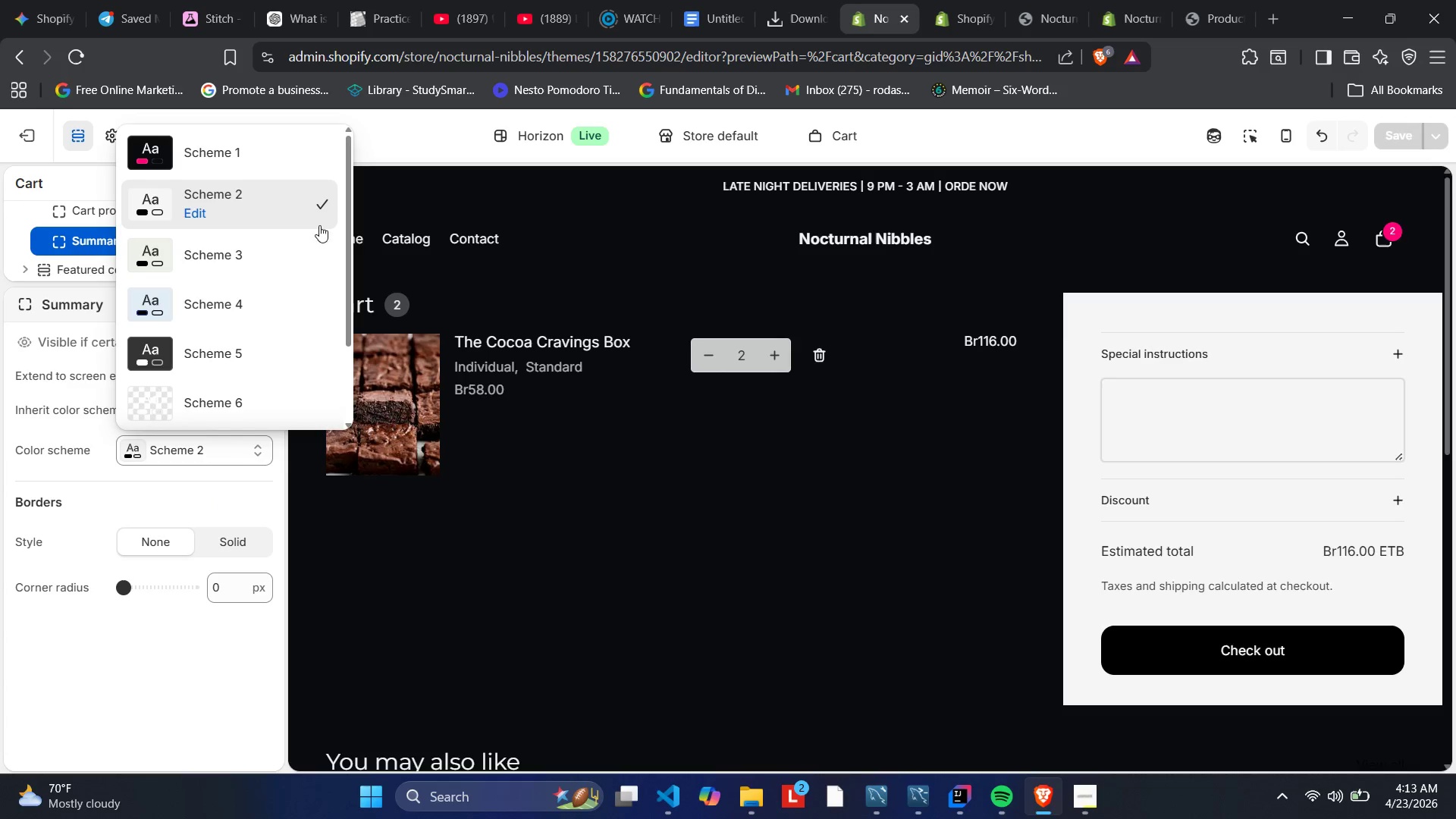 
left_click([241, 140])
 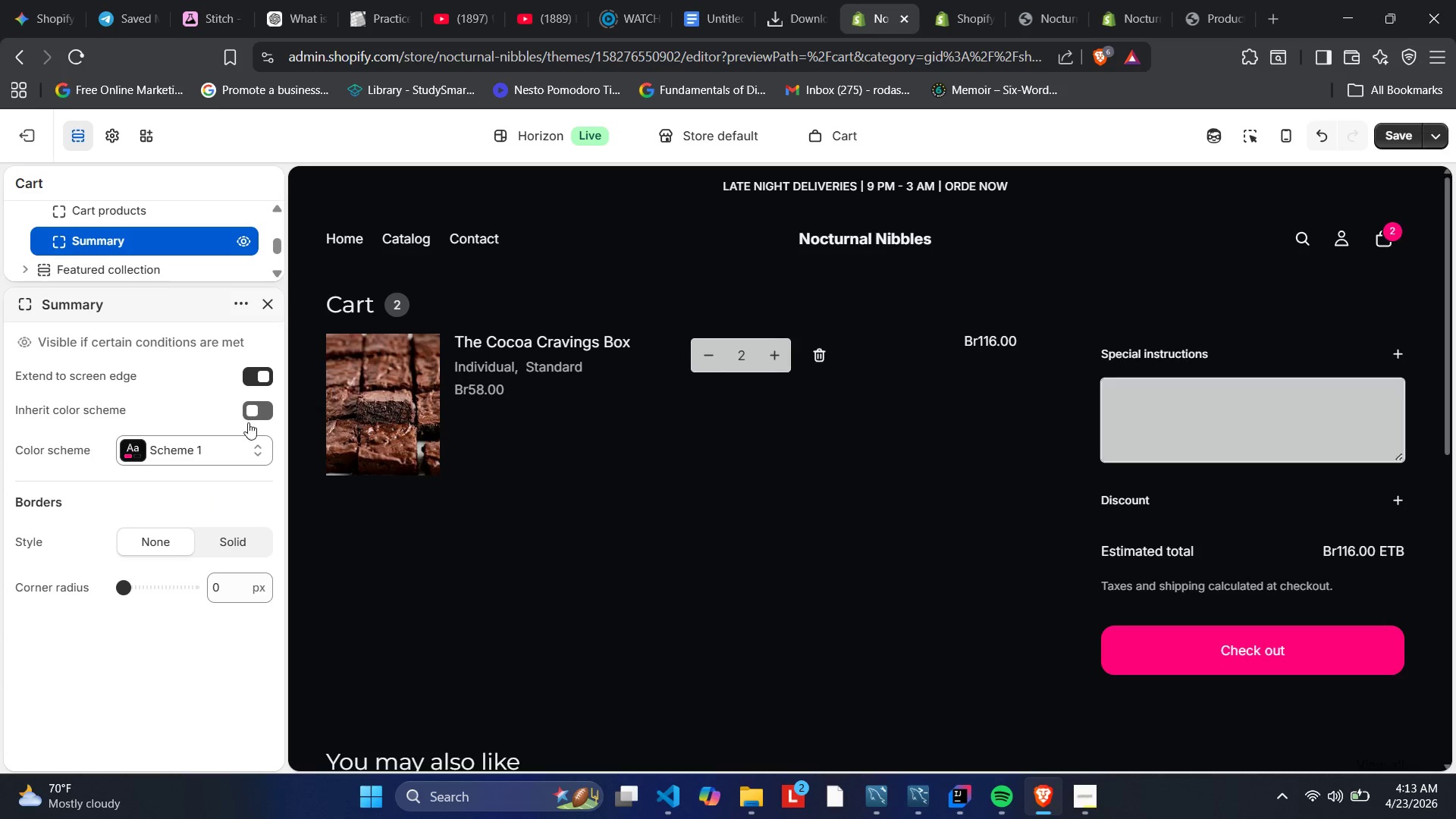 
wait(7.94)
 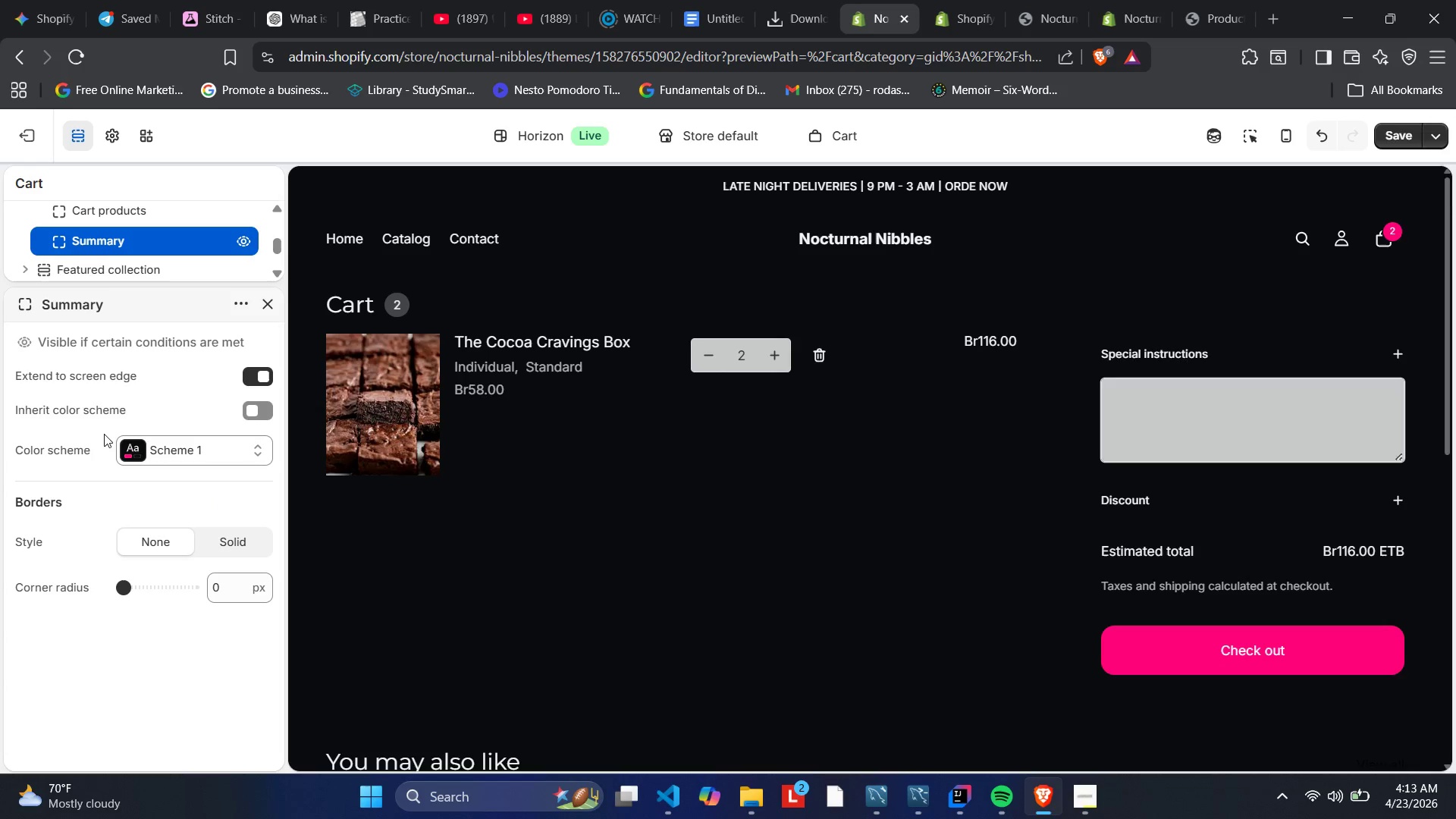 
scroll: coordinate [127, 374], scroll_direction: up, amount: 1.0
 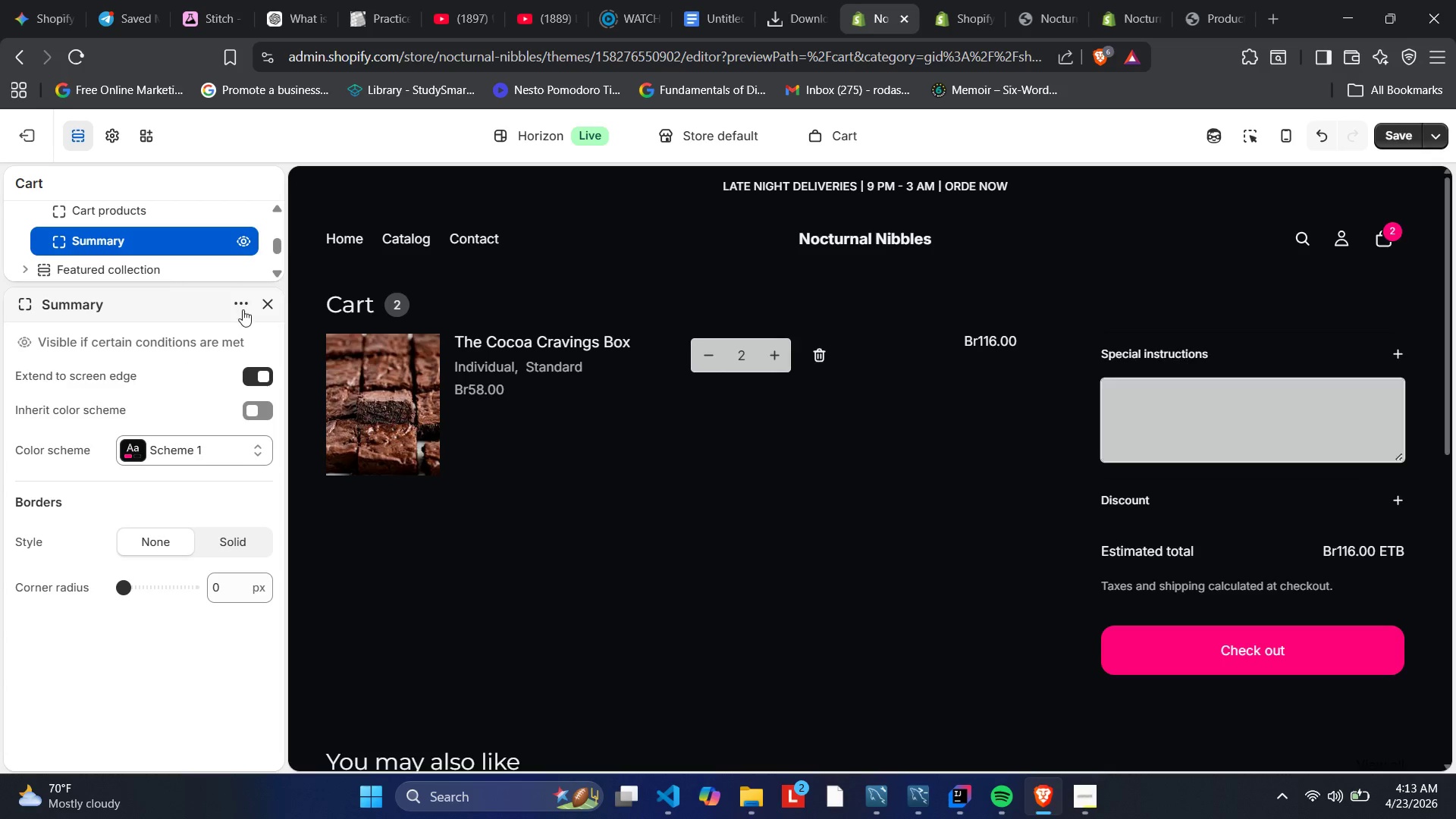 
double_click([246, 299])
 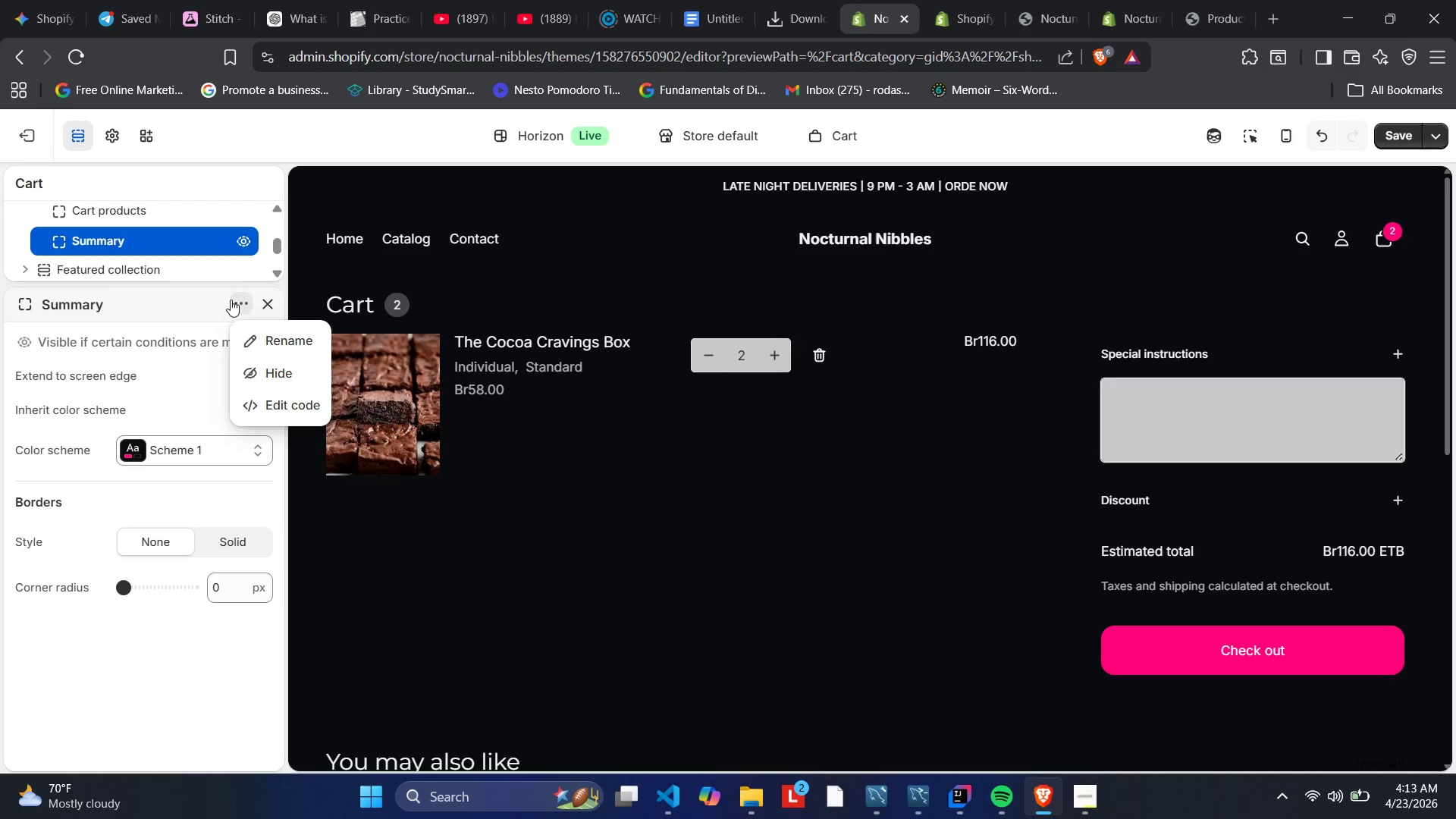 
left_click([202, 295])
 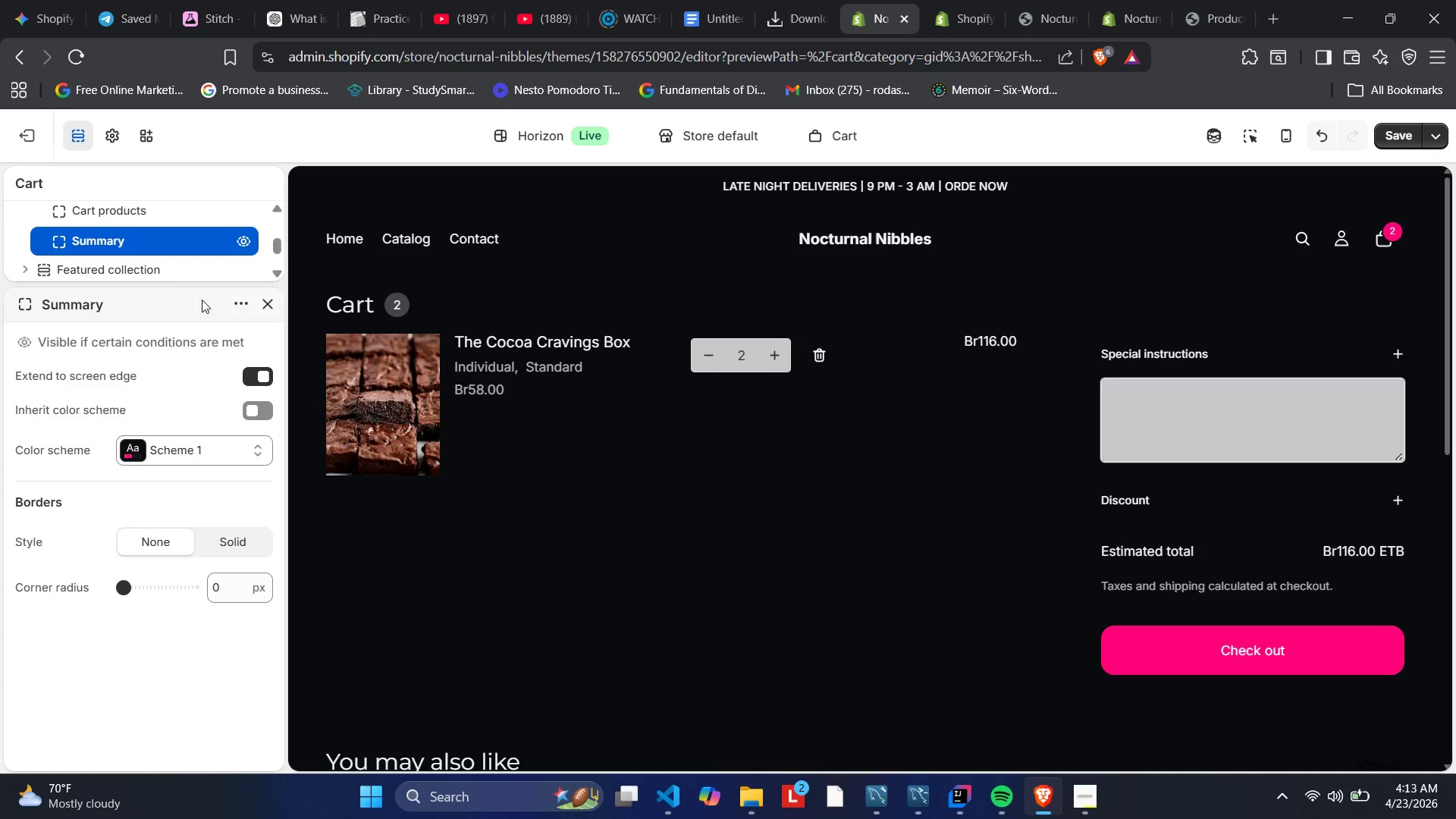 
scroll: coordinate [201, 320], scroll_direction: none, amount: 0.0
 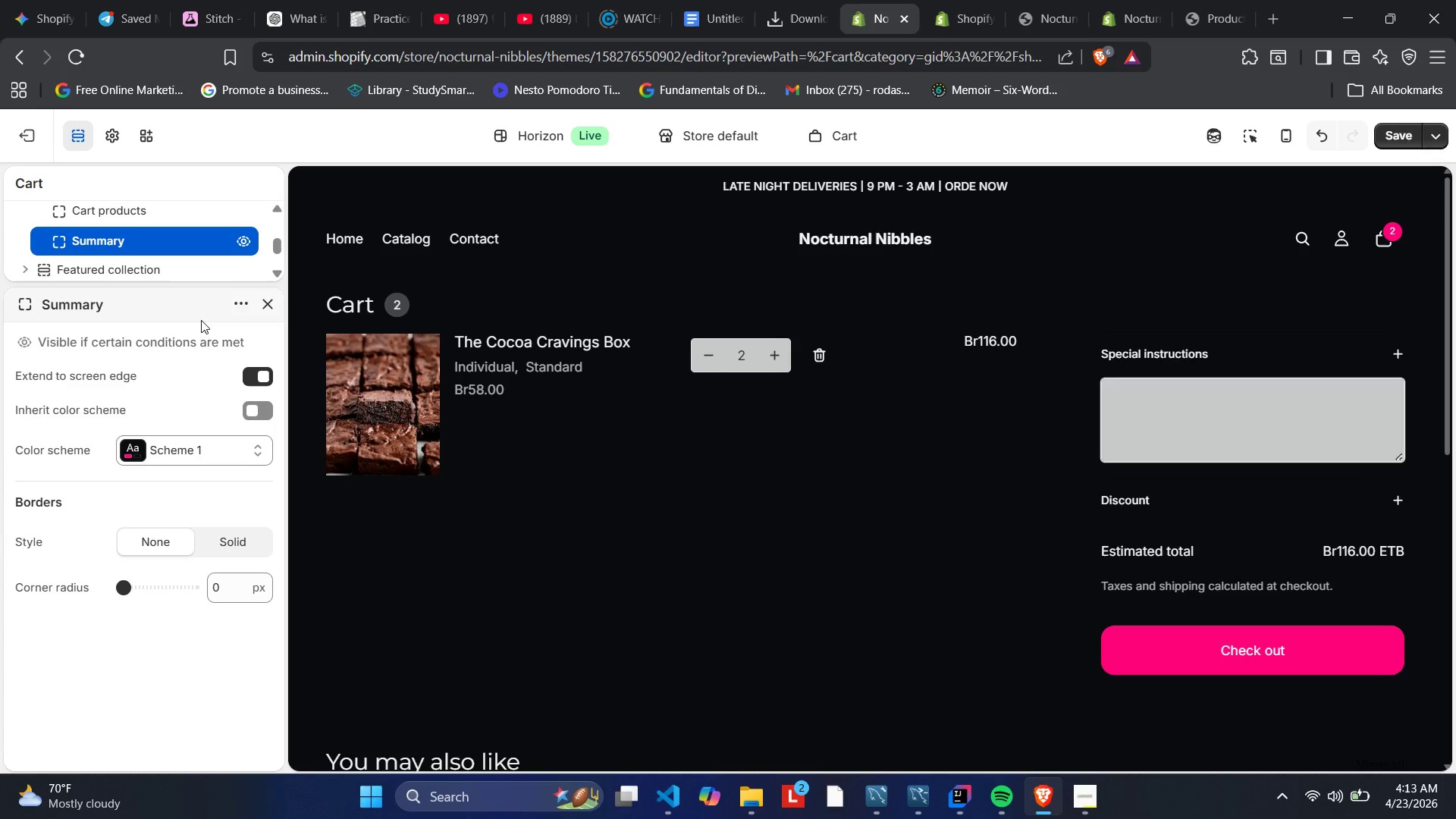 
wait(7.21)
 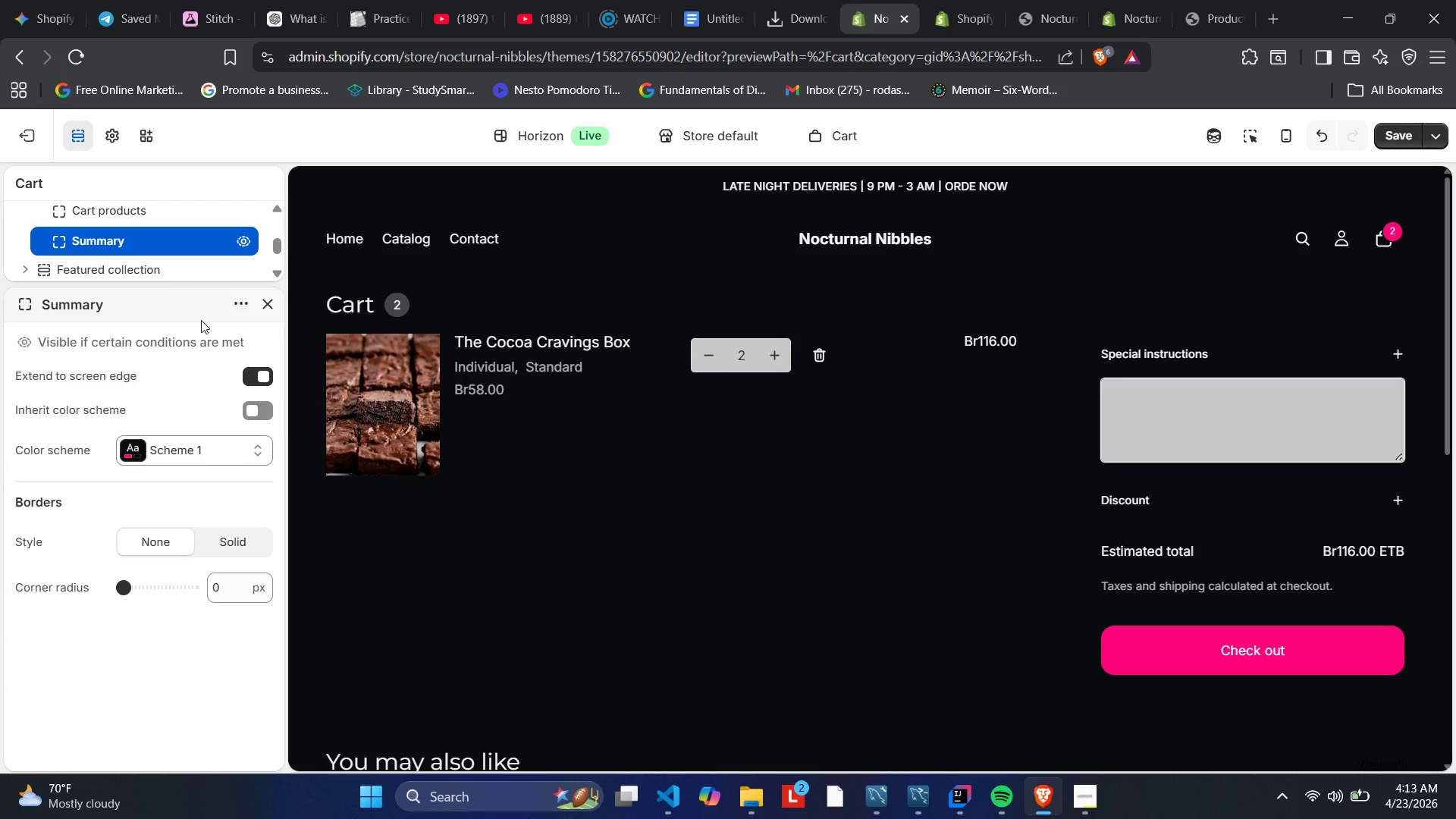 
left_click([268, 317])
 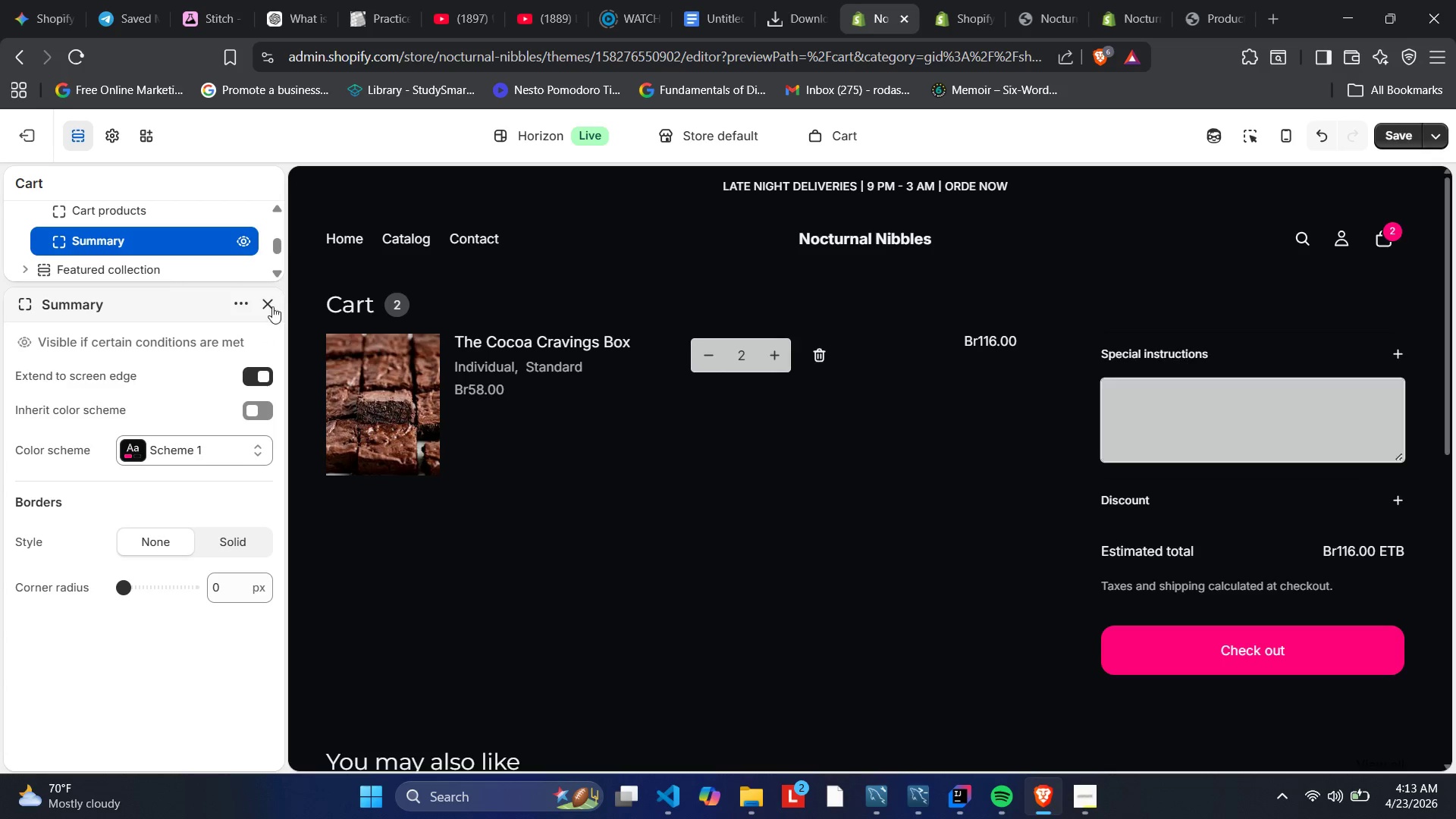 
left_click([273, 306])
 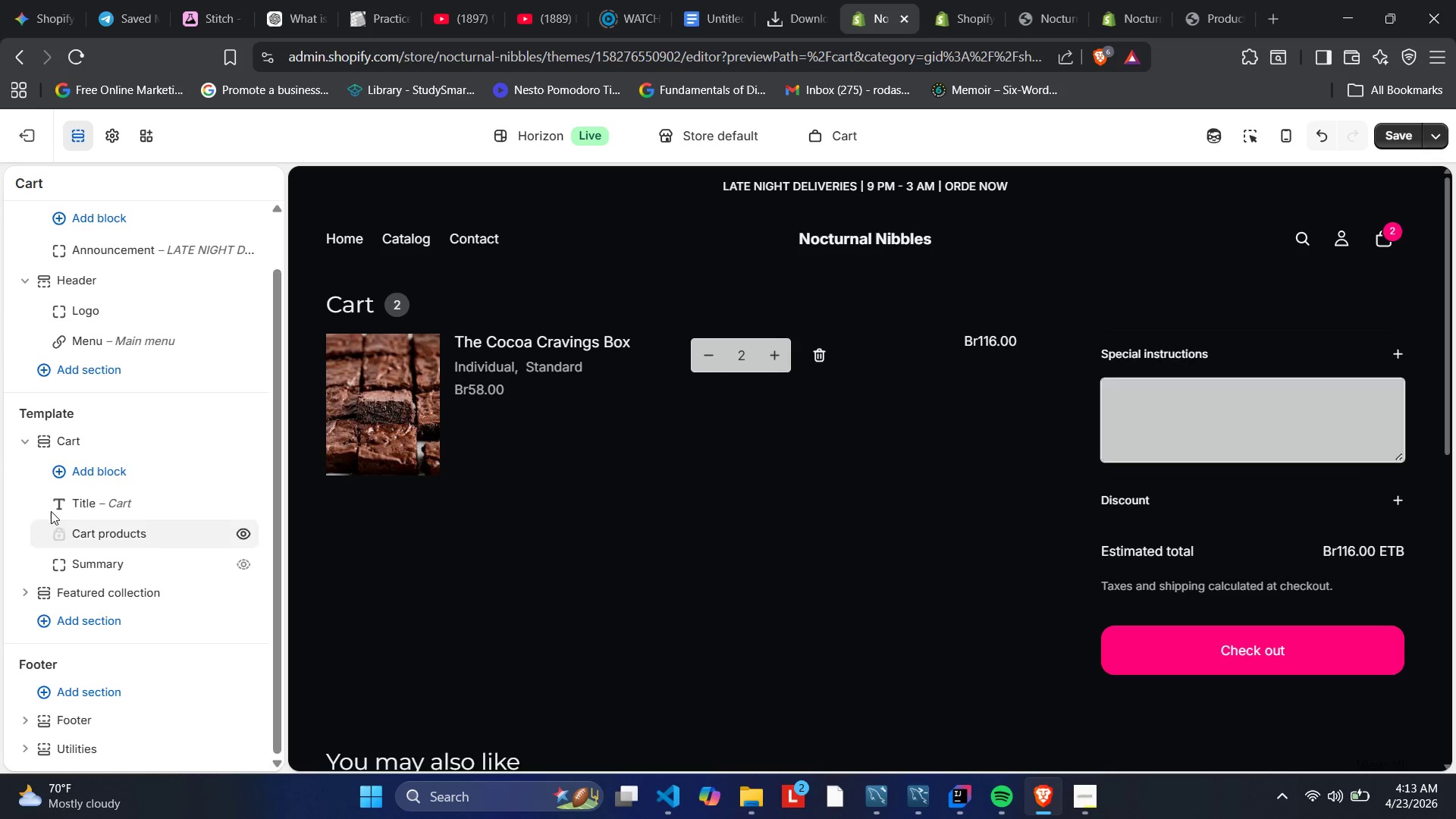 
left_click([105, 445])
 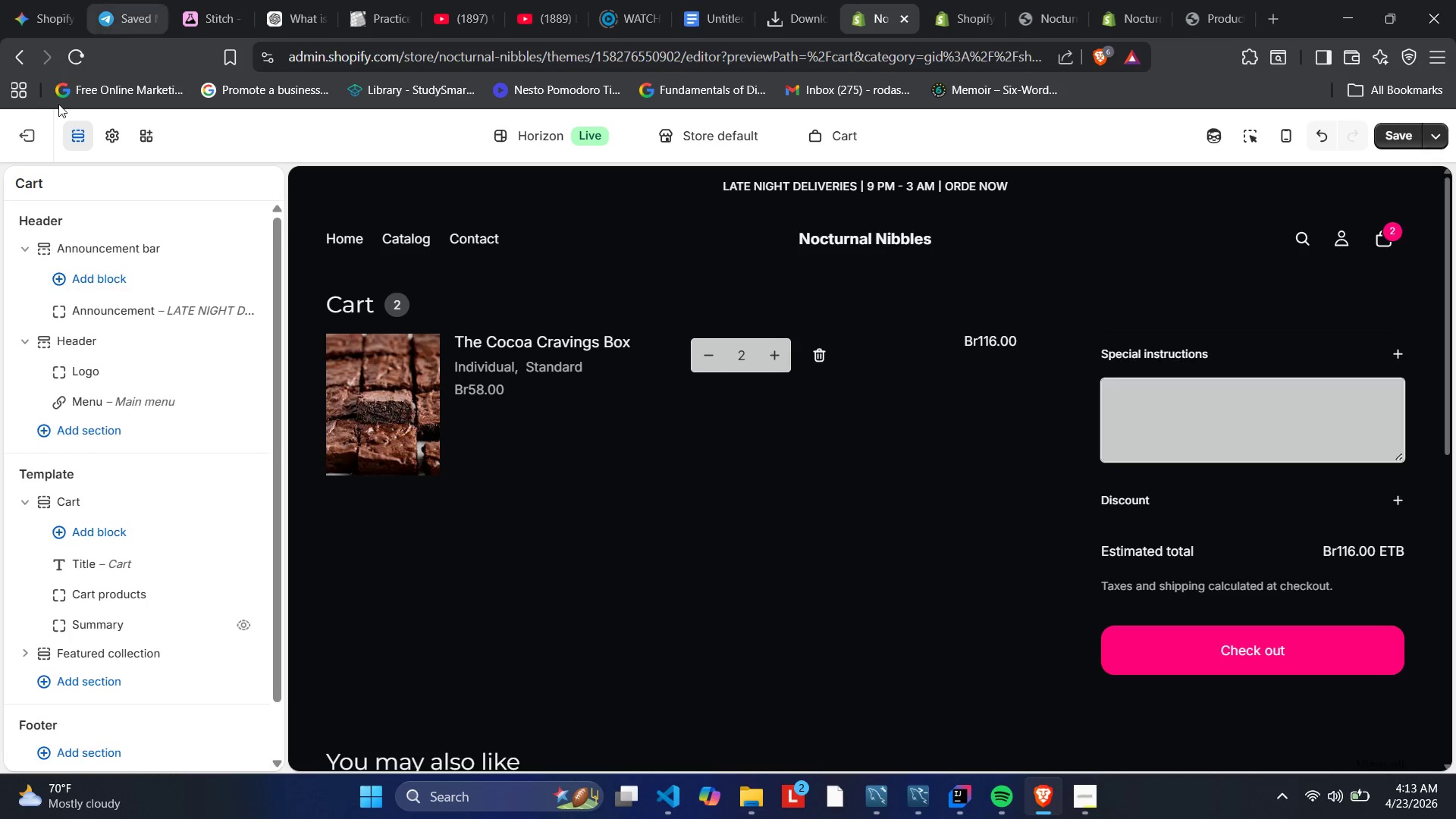 
left_click([95, 49])
 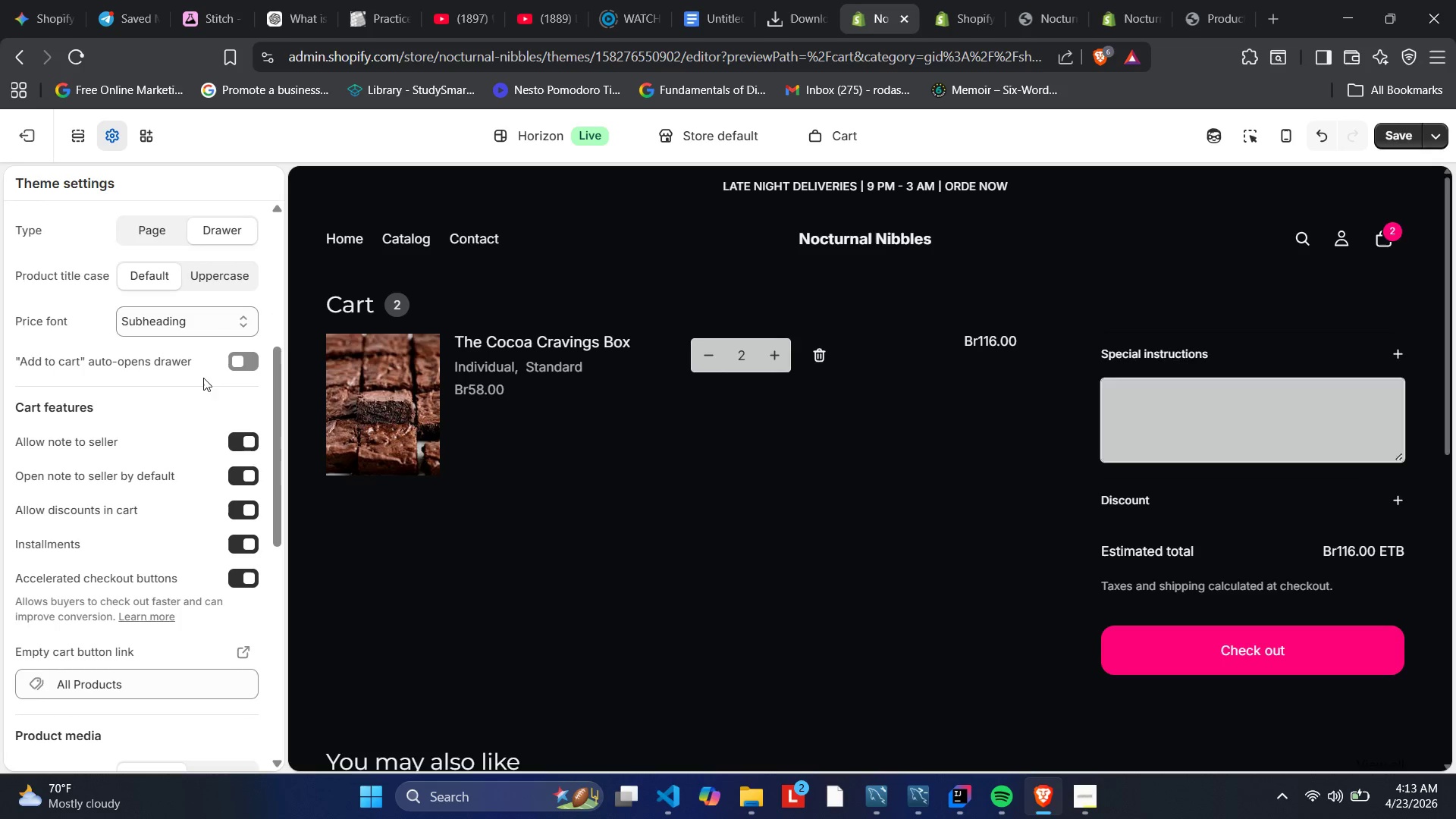 
wait(7.72)
 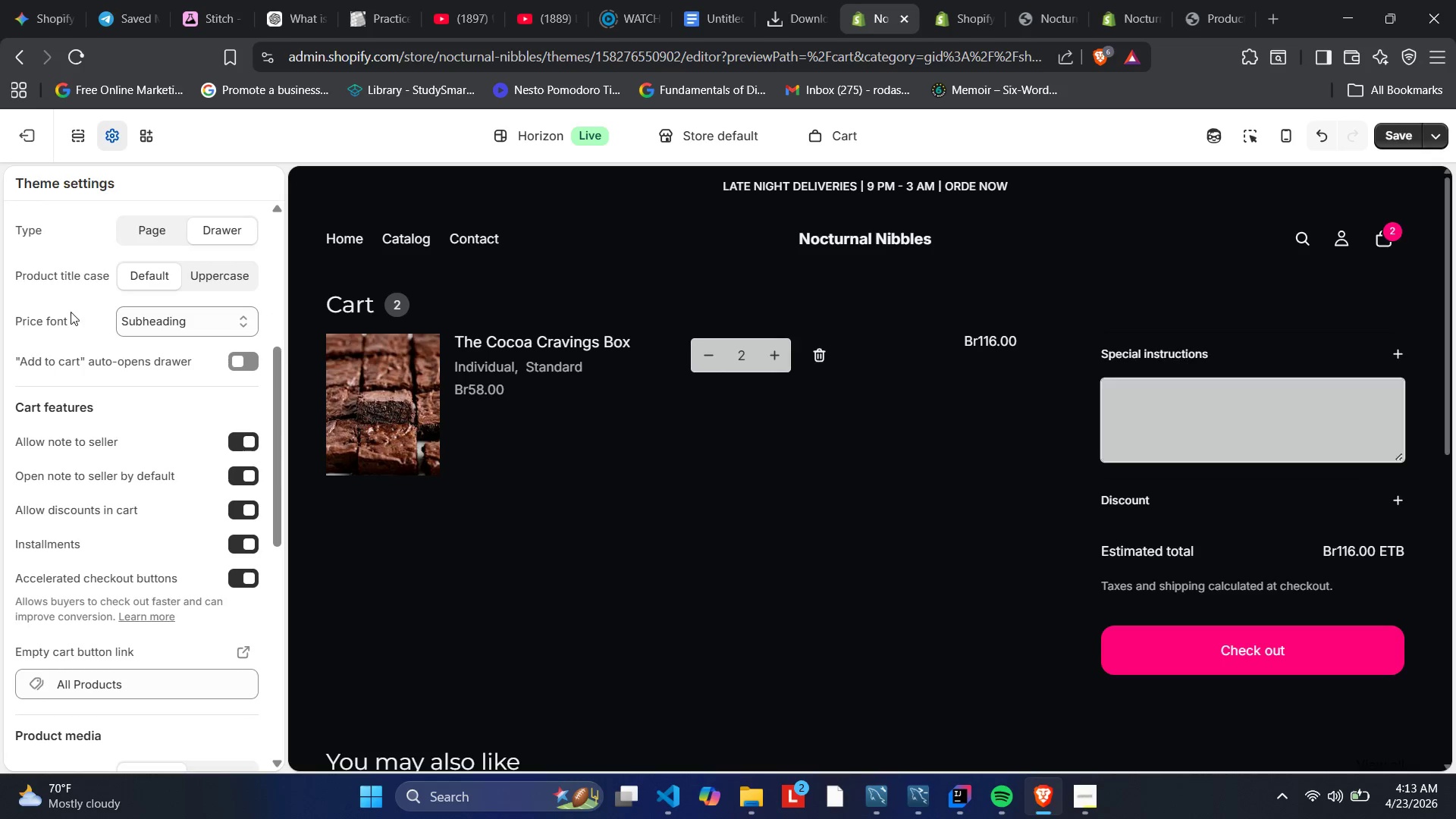 
scroll: coordinate [155, 262], scroll_direction: up, amount: 2.0
 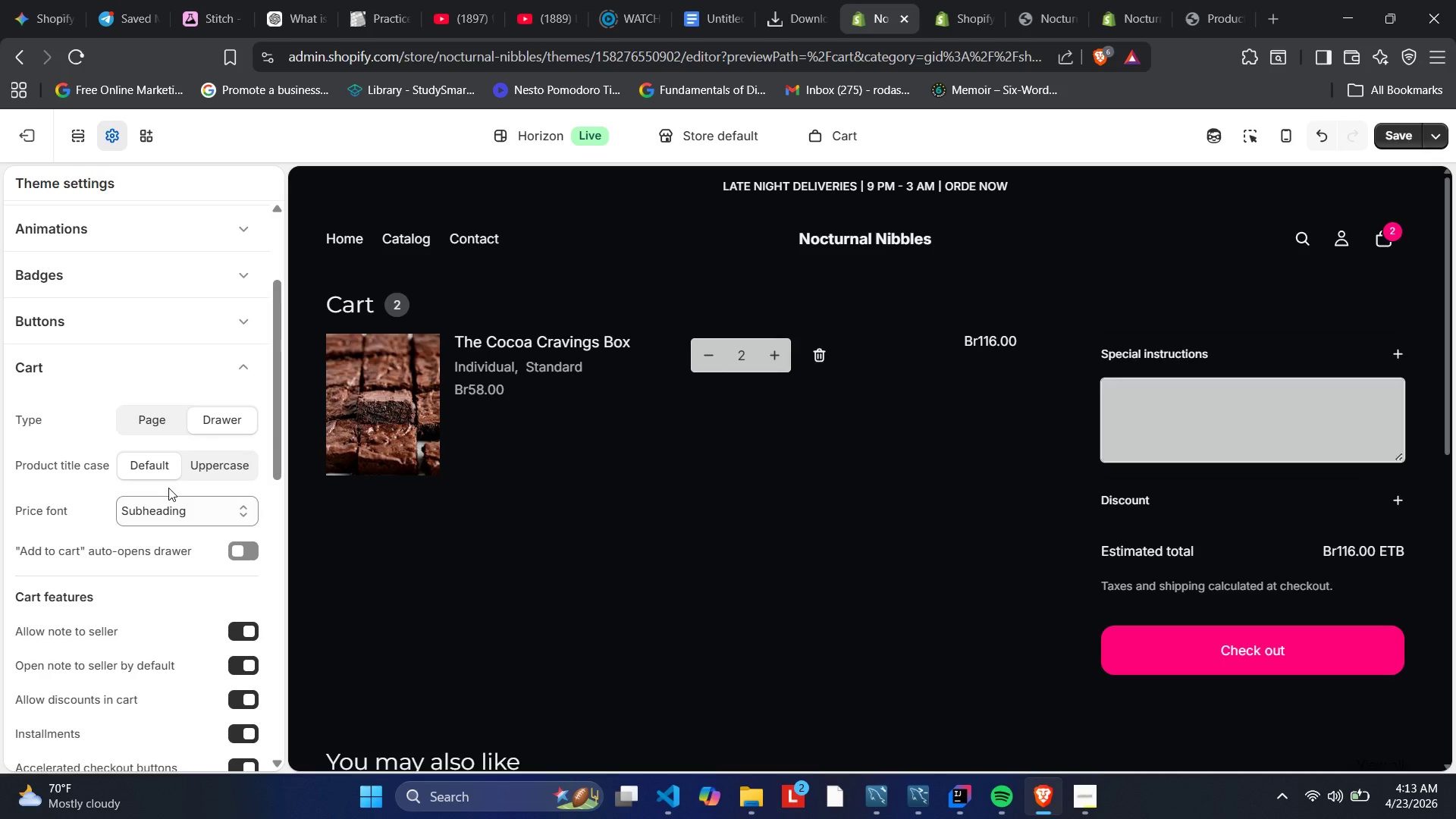 
scroll: coordinate [168, 488], scroll_direction: down, amount: 1.0
 